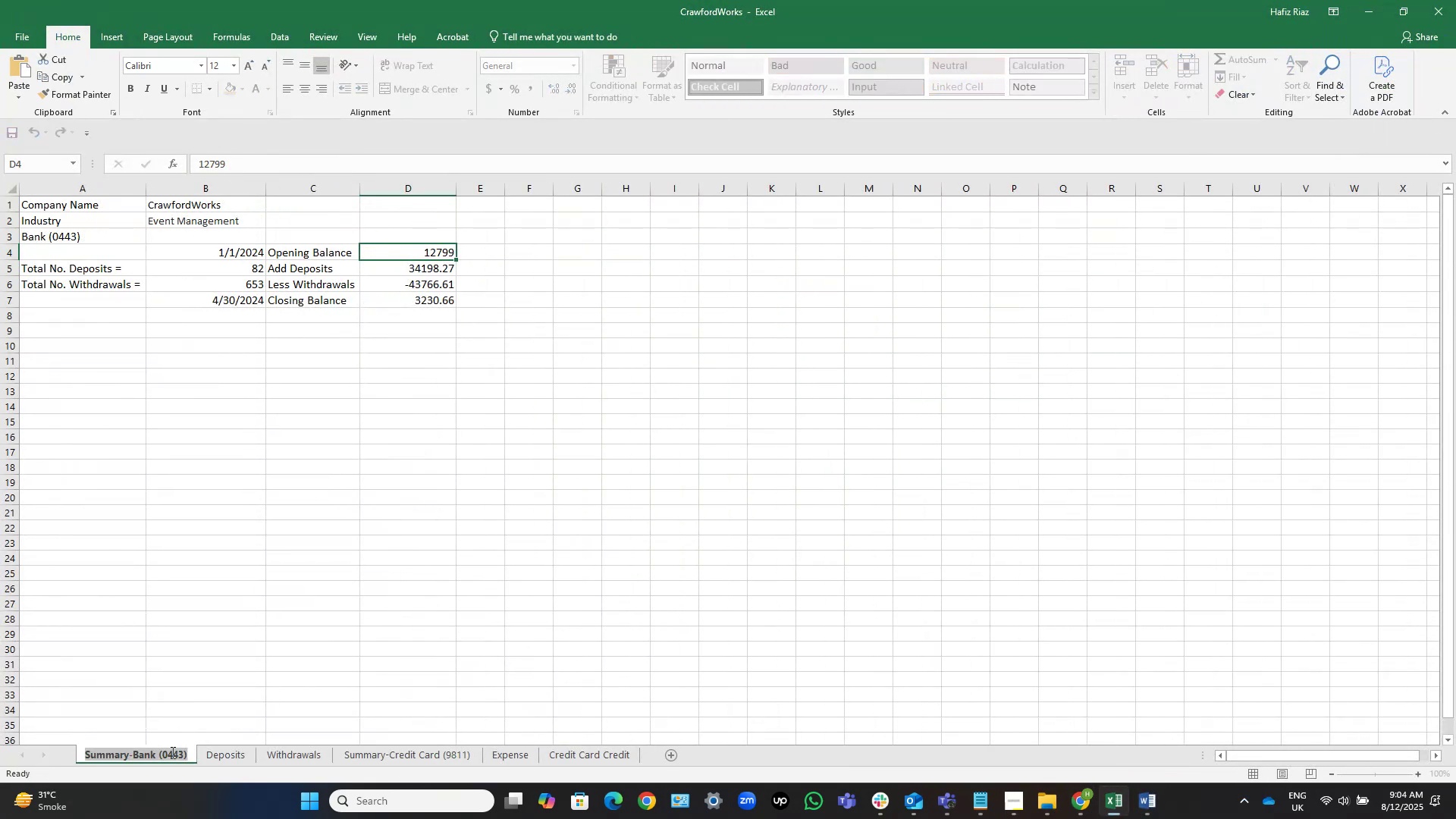 
key(ArrowRight)
 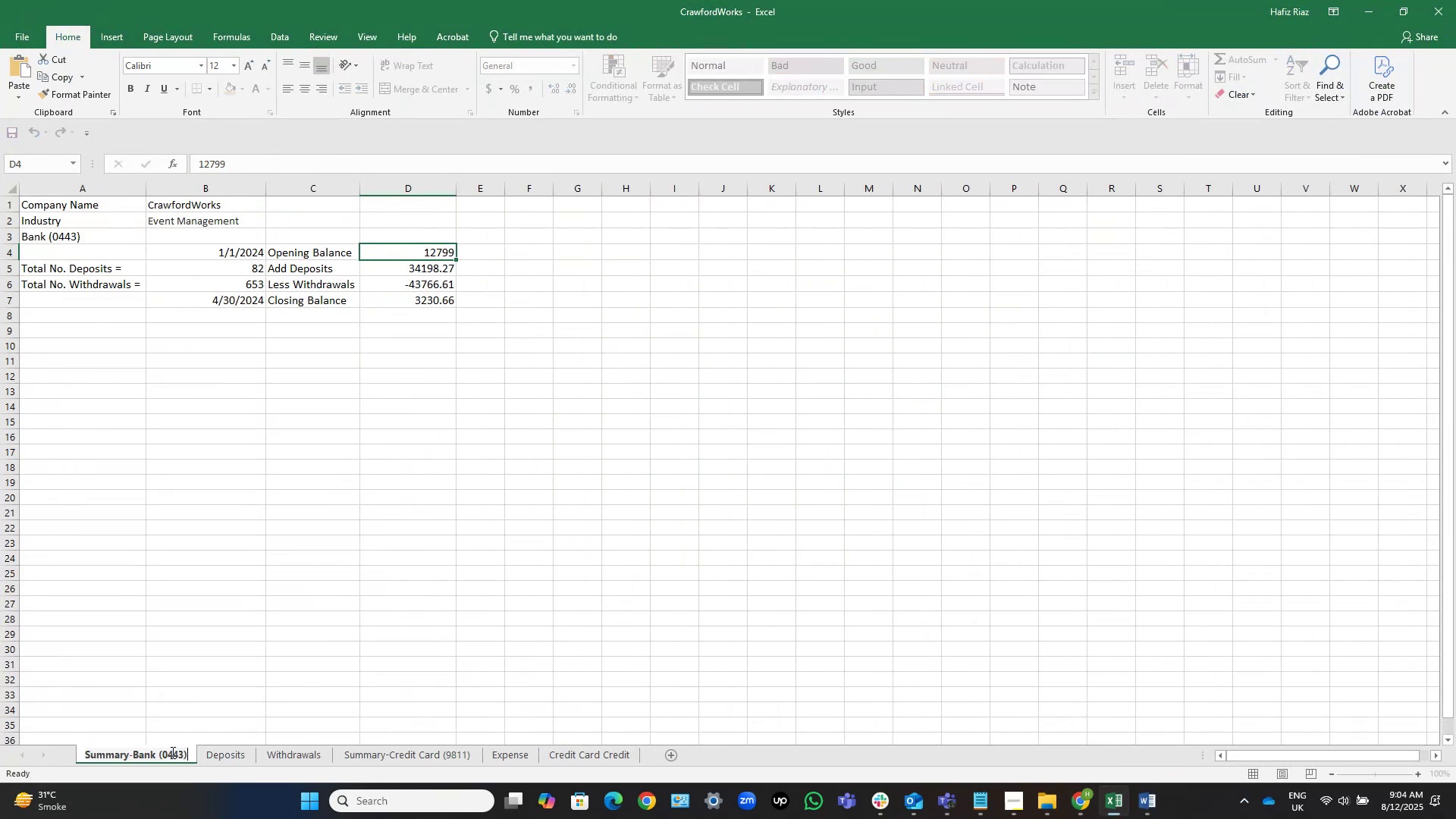 
key(Control+Shift+ArrowLeft)
 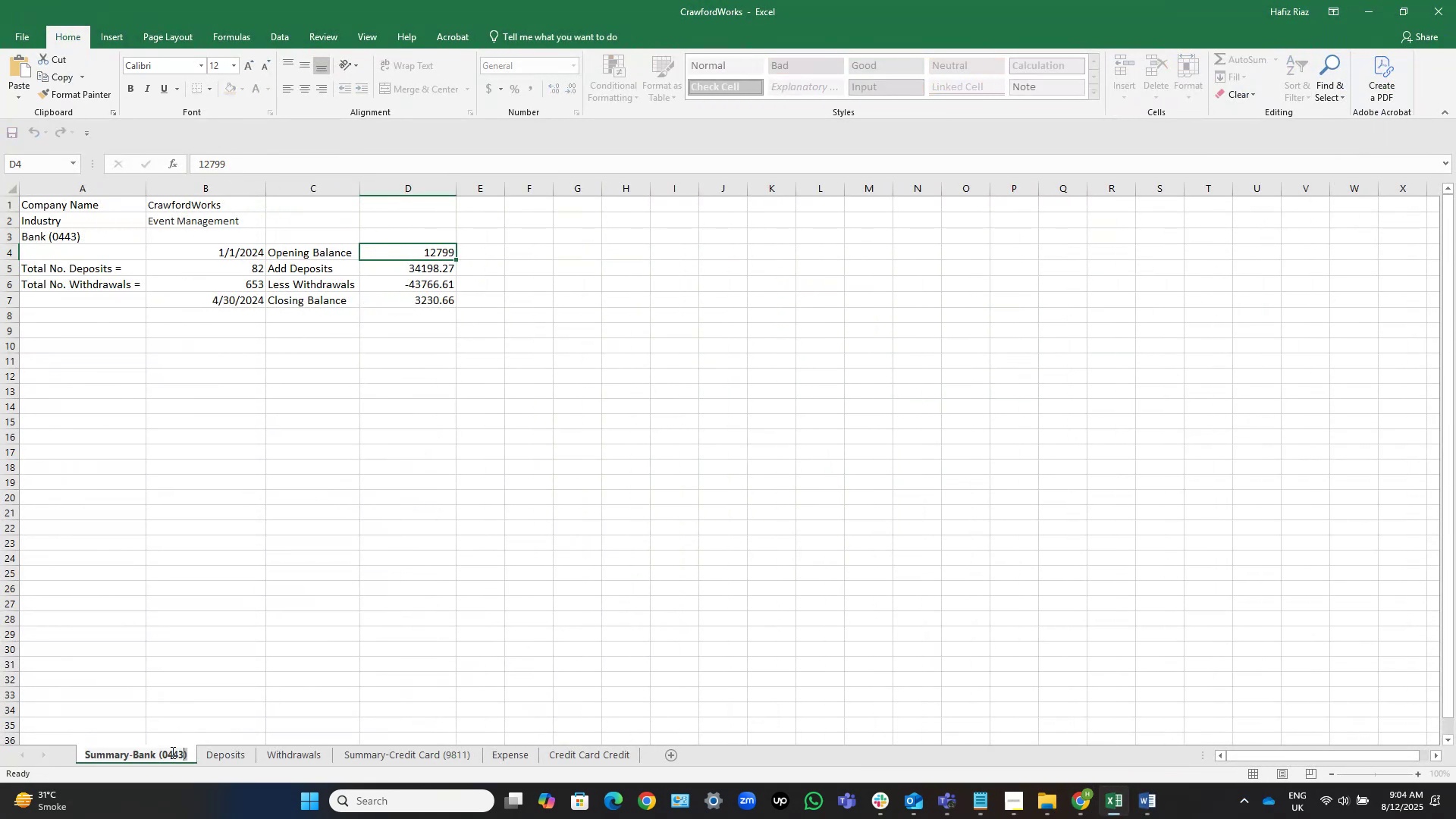 
key(Control+Shift+ArrowLeft)
 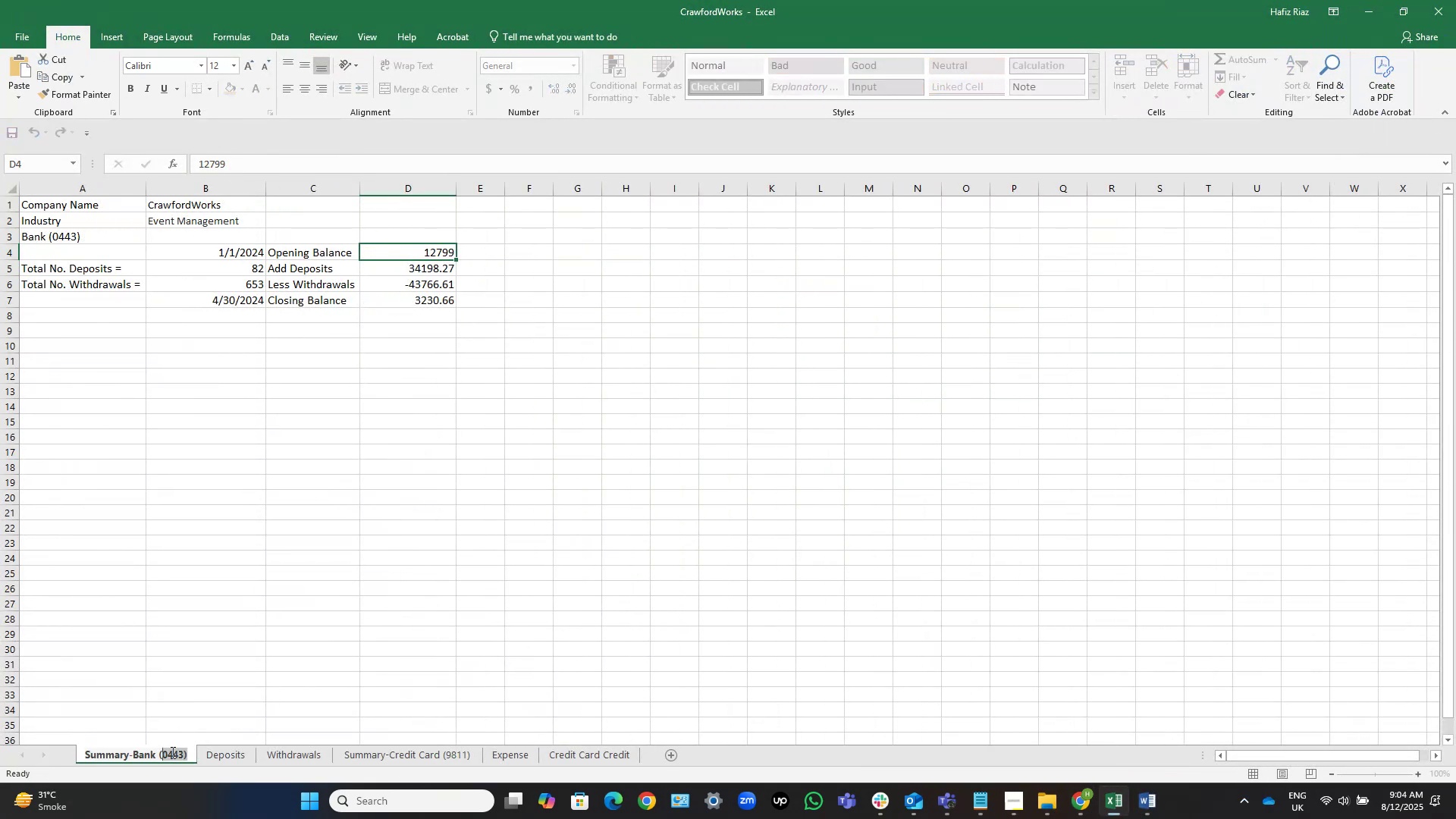 
key(Control+Shift+ArrowLeft)
 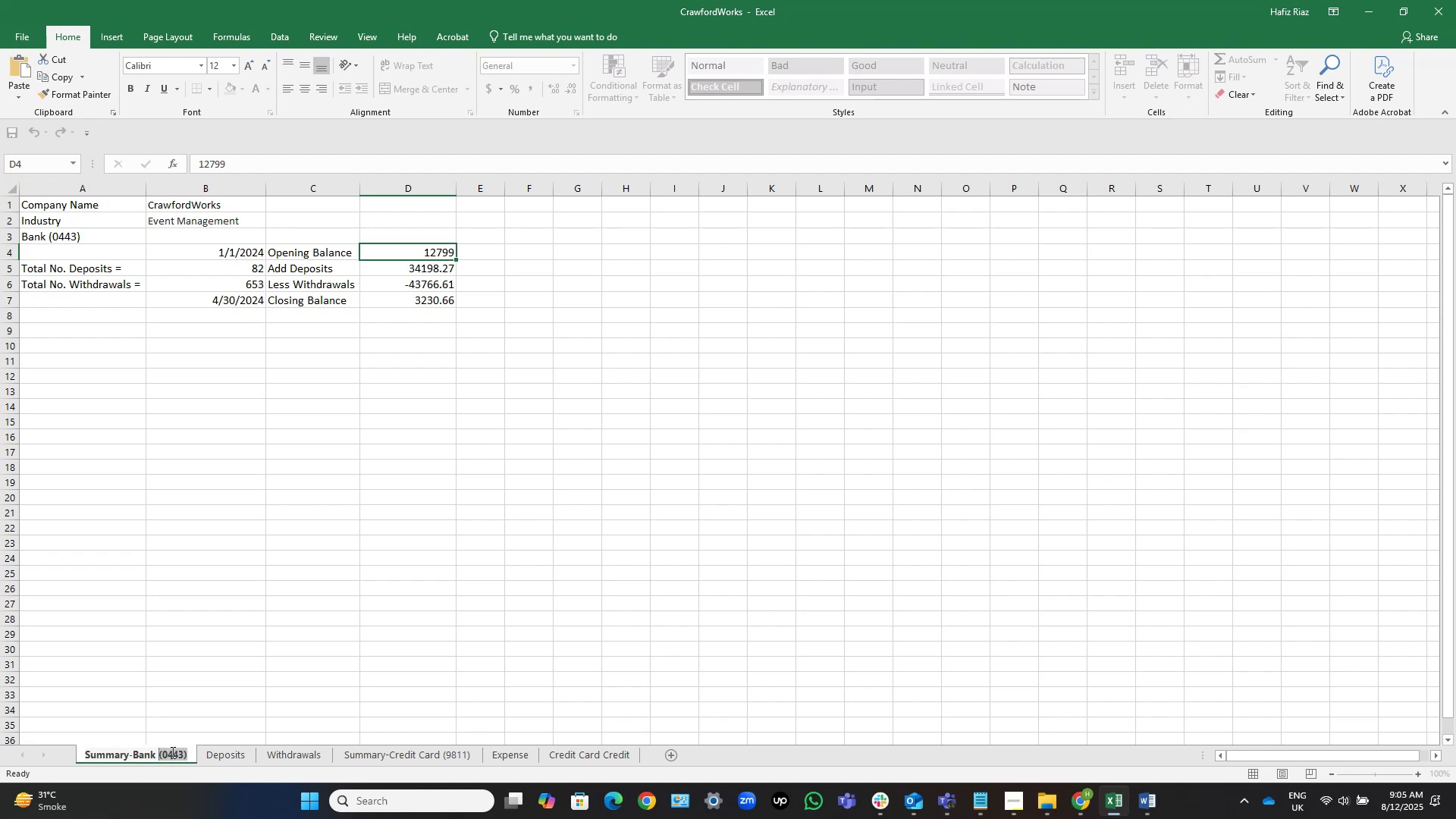 
hold_key(key=ControlLeft, duration=0.87)
 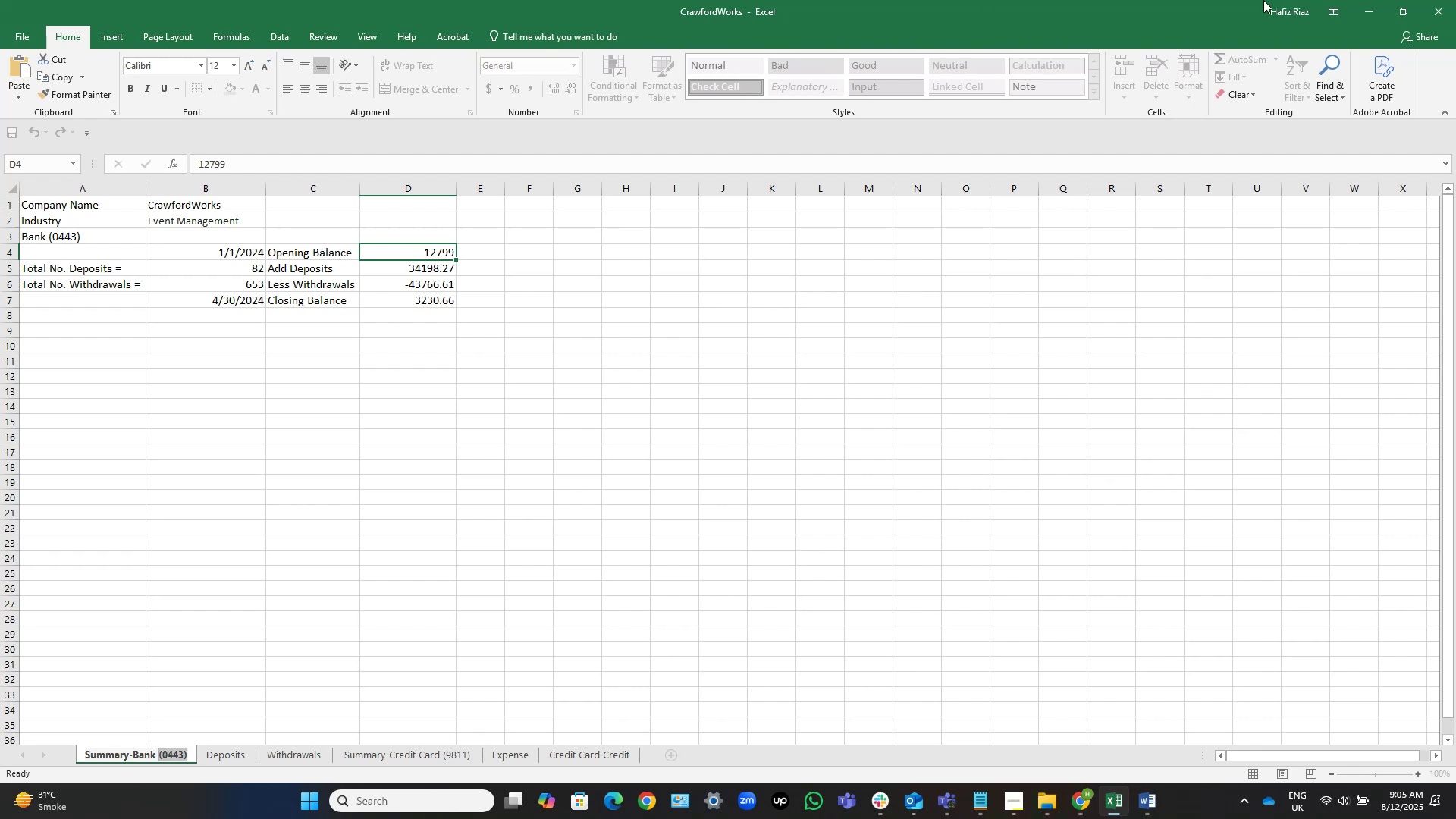 
hold_key(key=C, duration=0.38)
 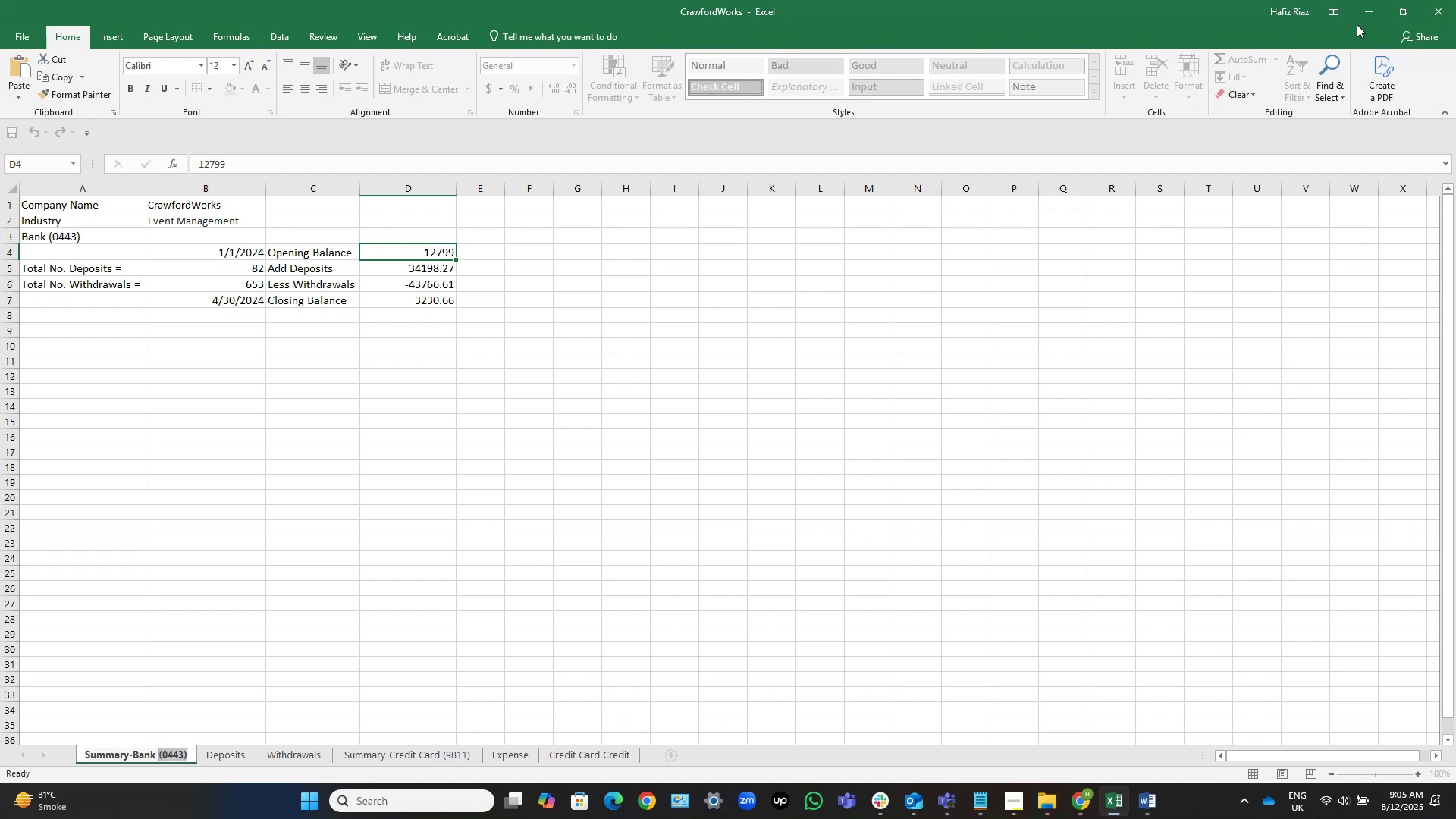 
left_click([1370, 11])
 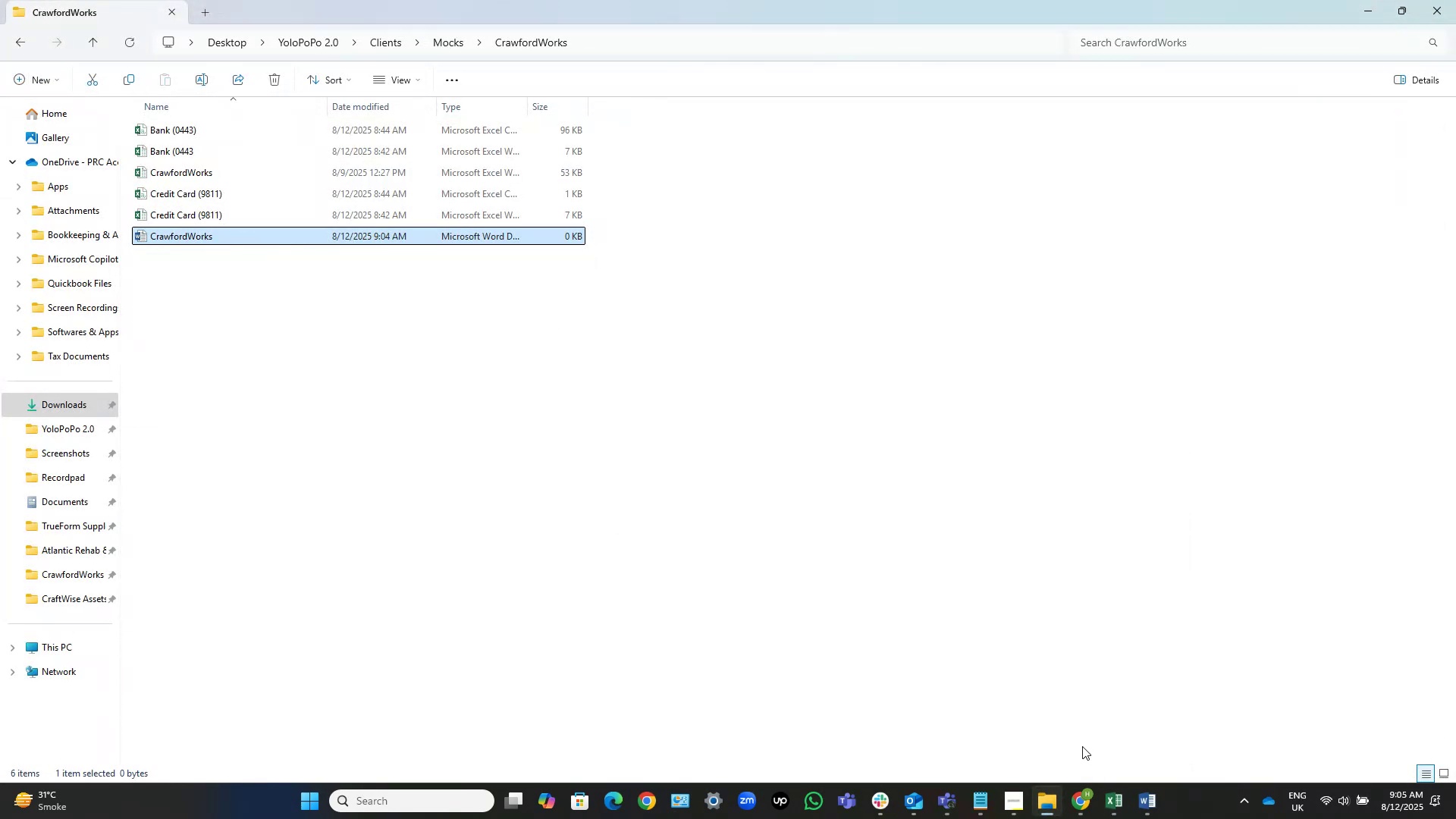 
mouse_move([1128, 805])
 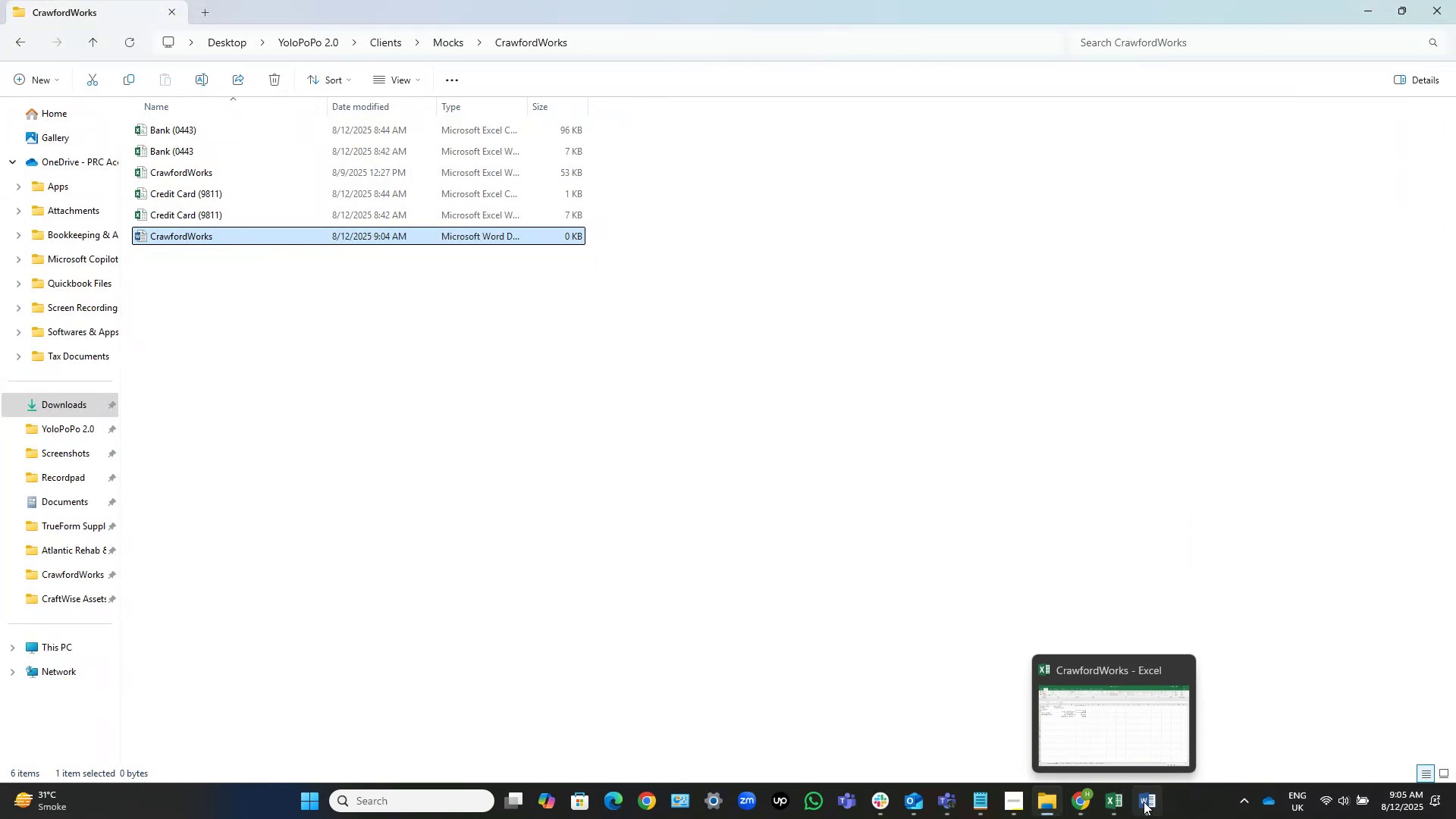 
left_click([1144, 802])
 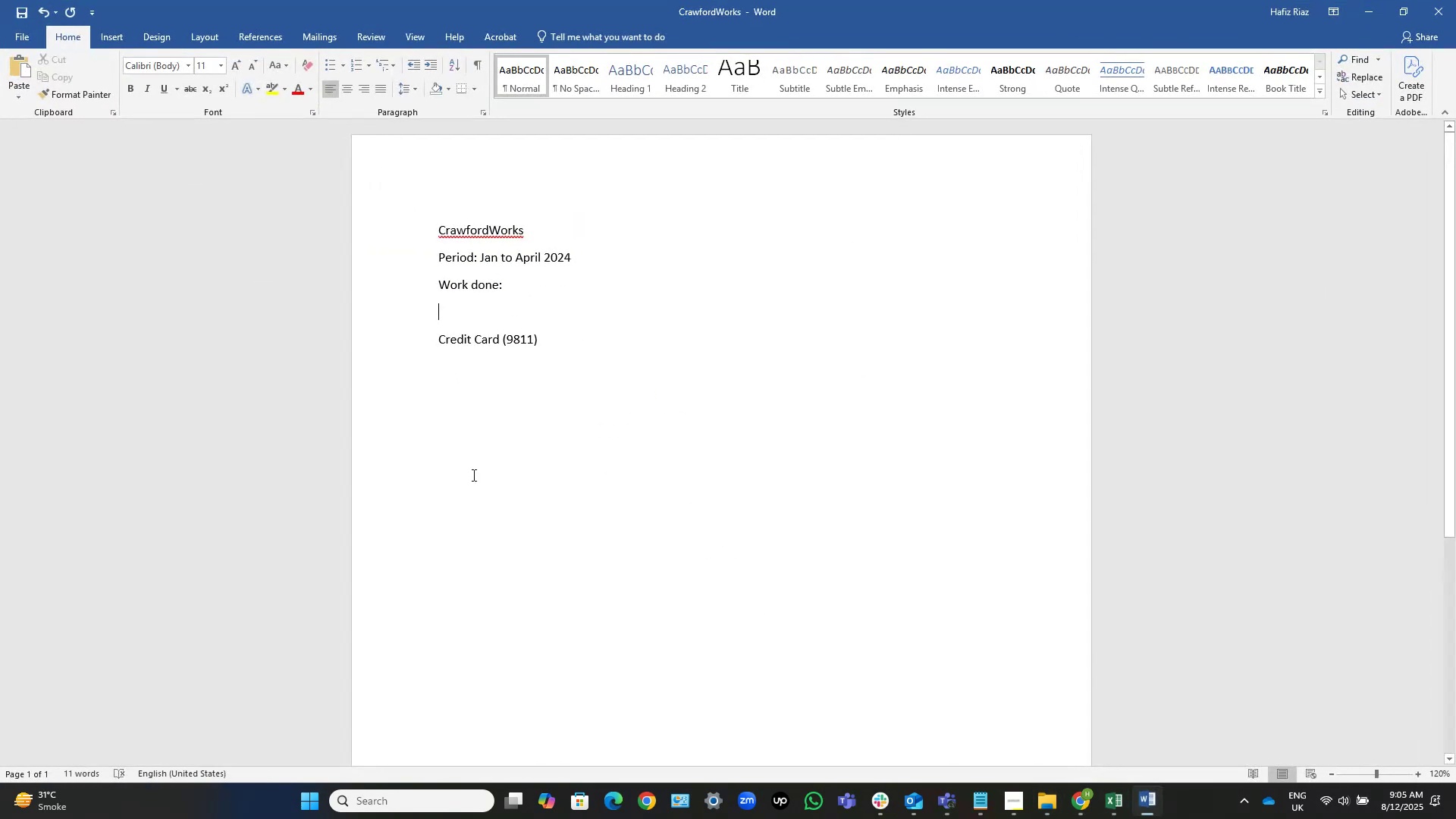 
key(Control+V)
 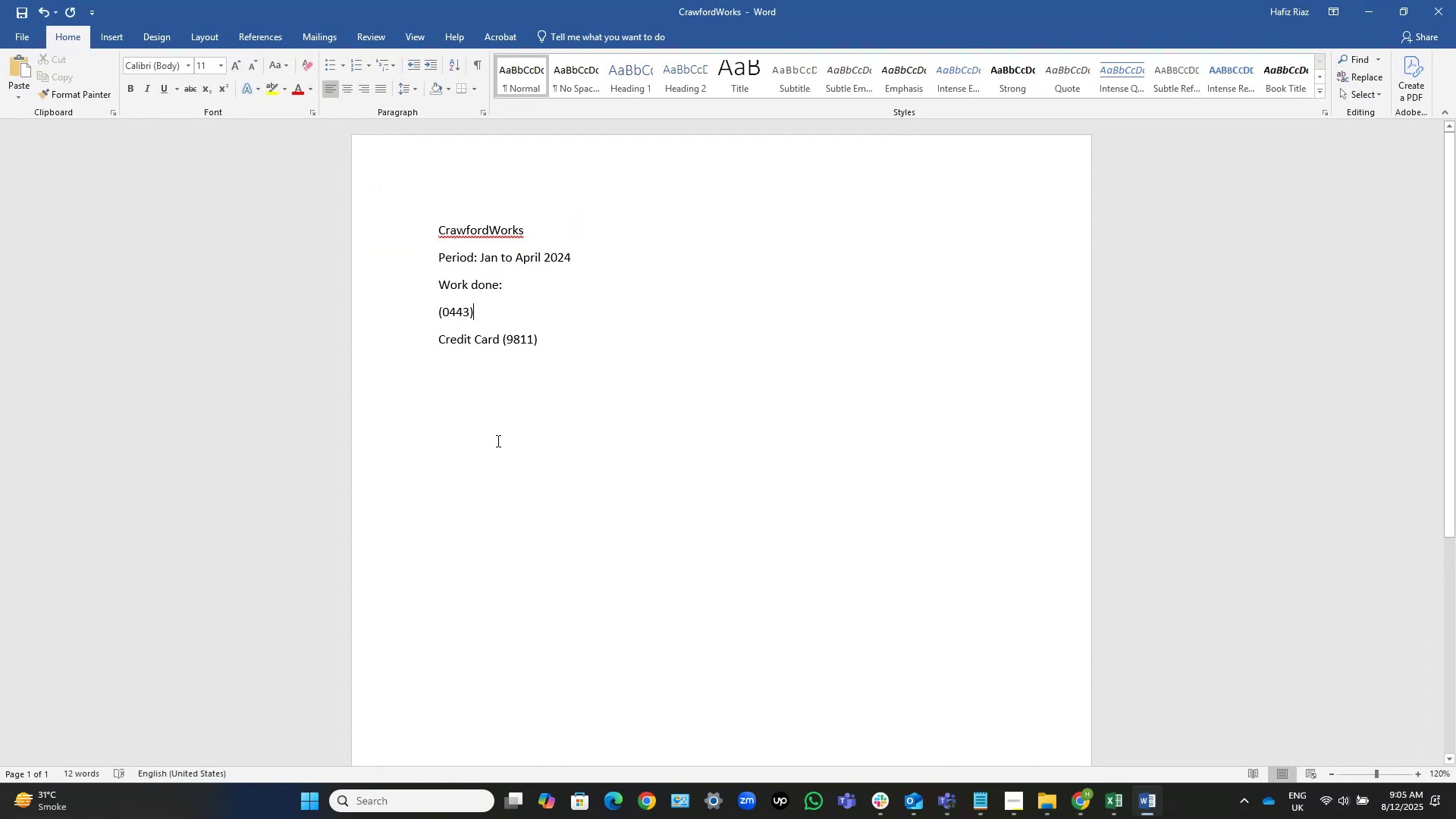 
type([Home]Bank [End] from 01/01/2024m)
key(Backspace)
type( till04/30/2024.)
 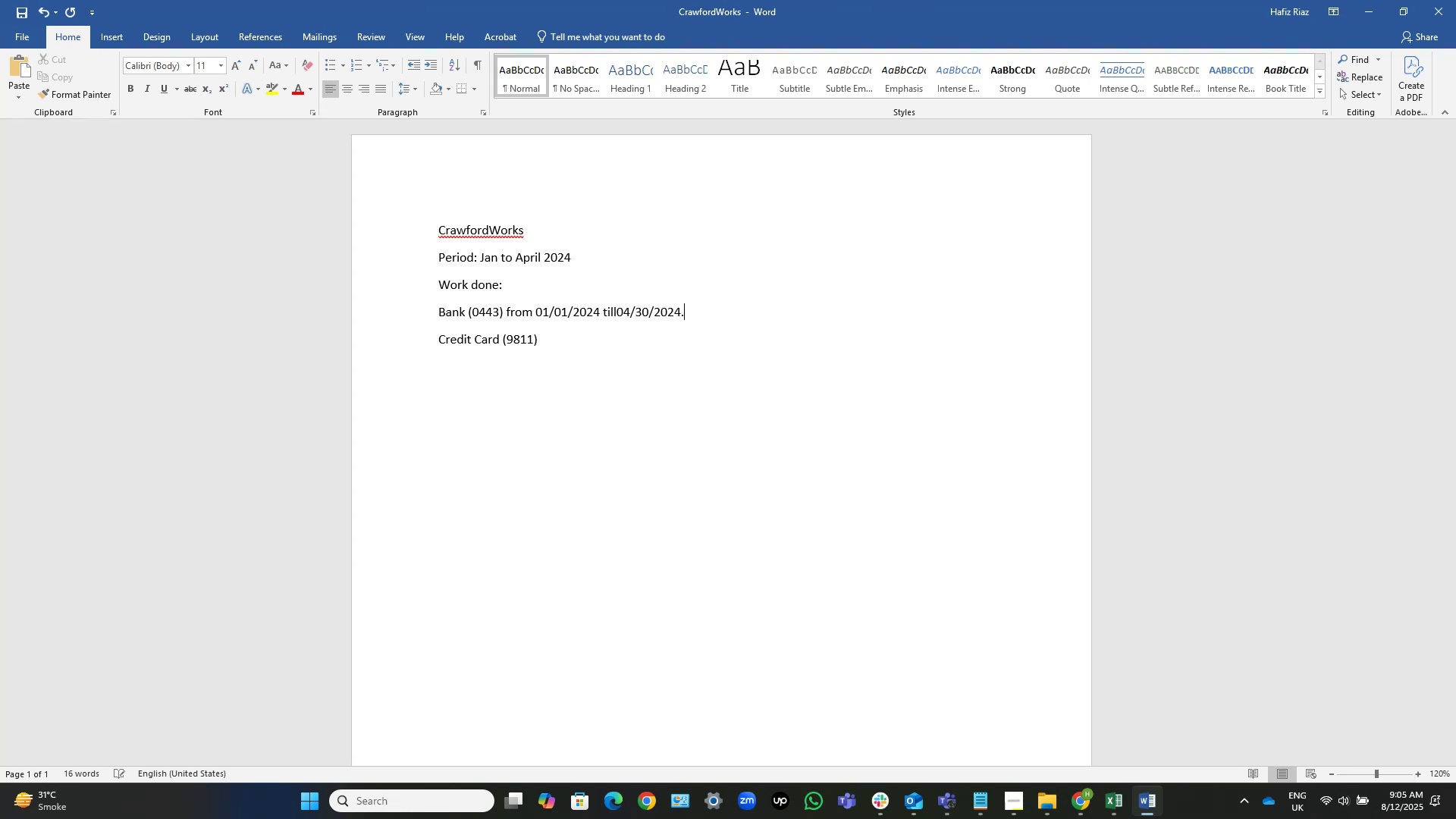 
 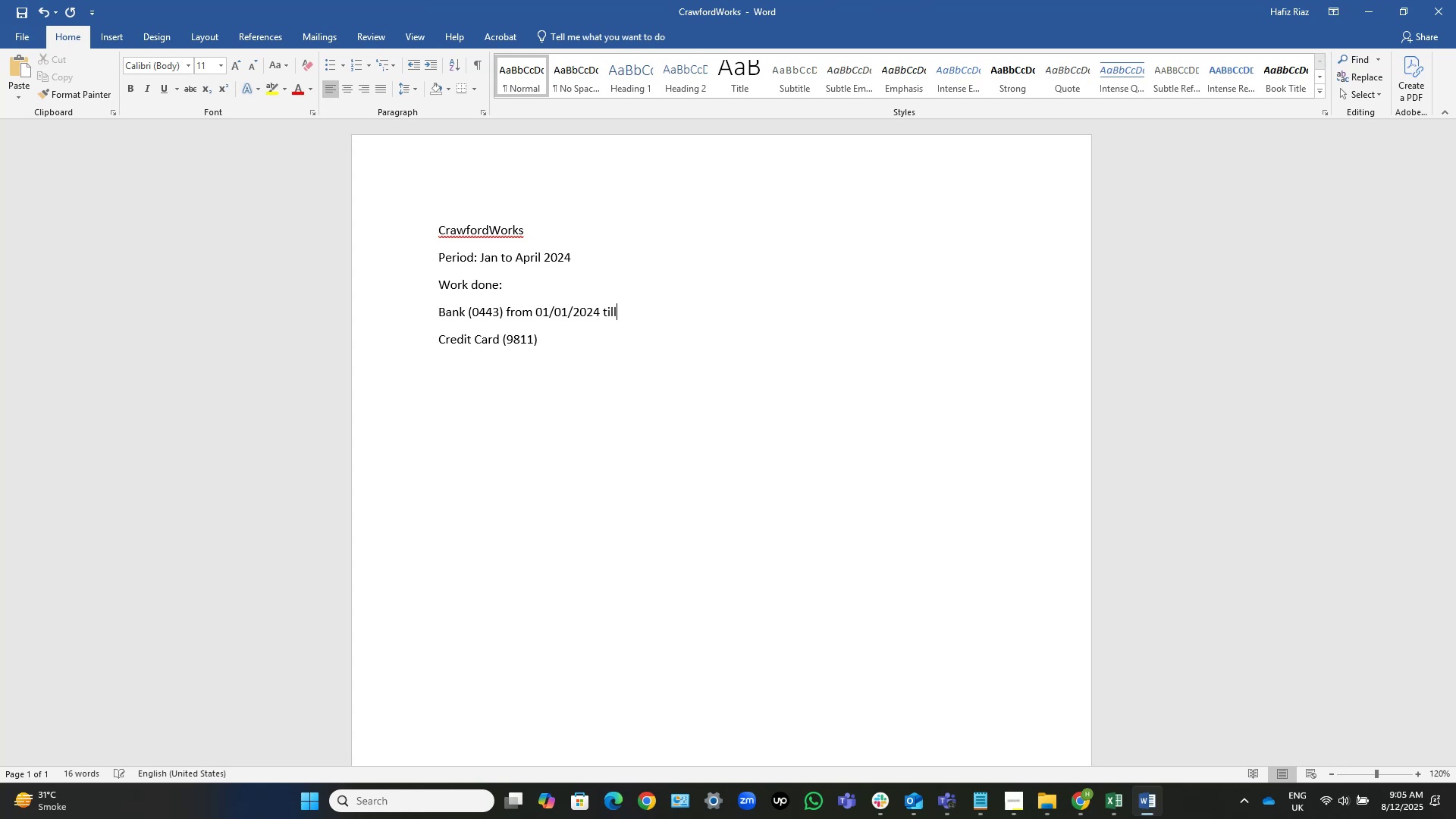 
hold_key(key=ArrowLeft, duration=0.64)
 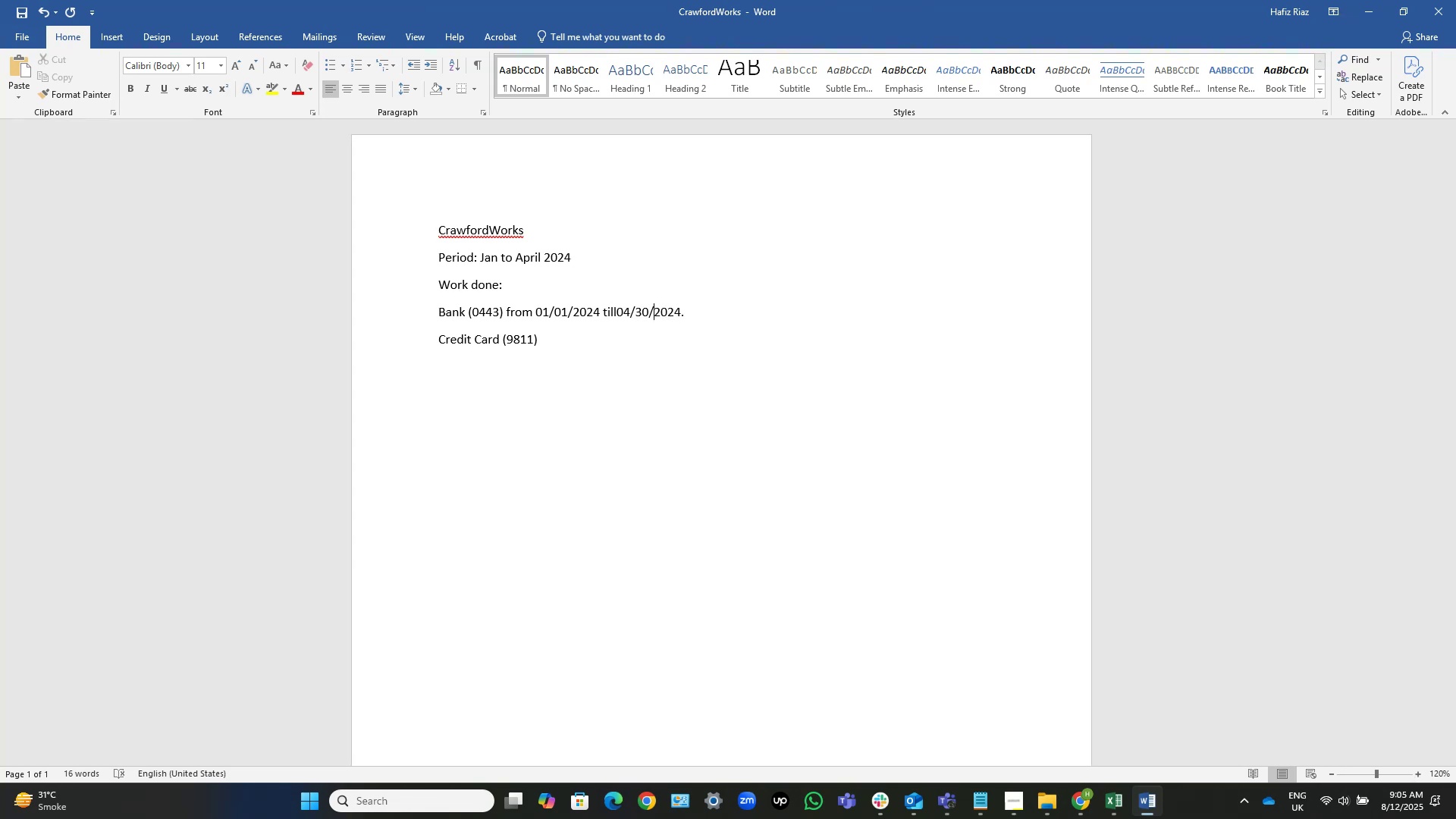 
key(ArrowLeft)
 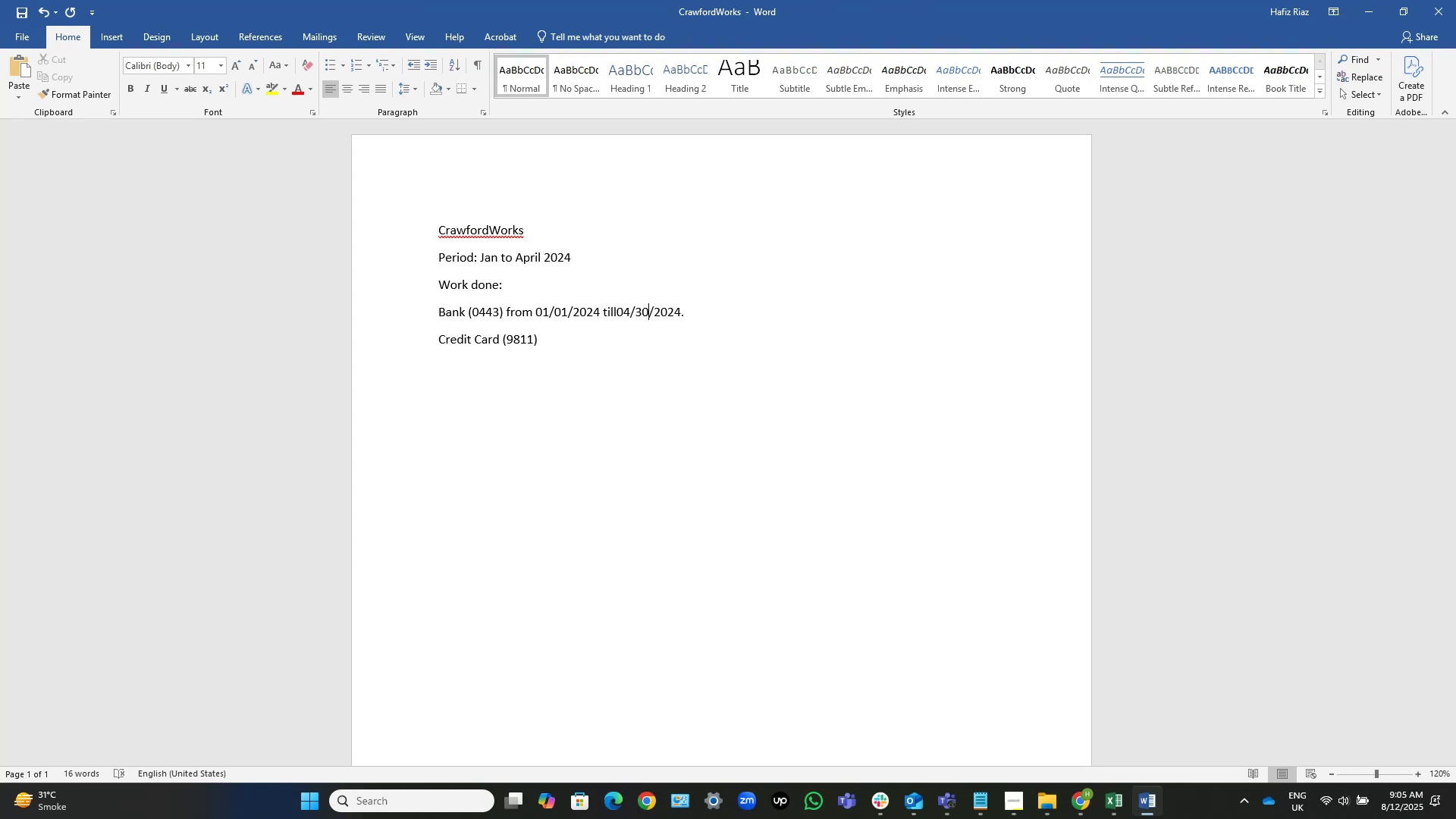 
key(ArrowLeft)
 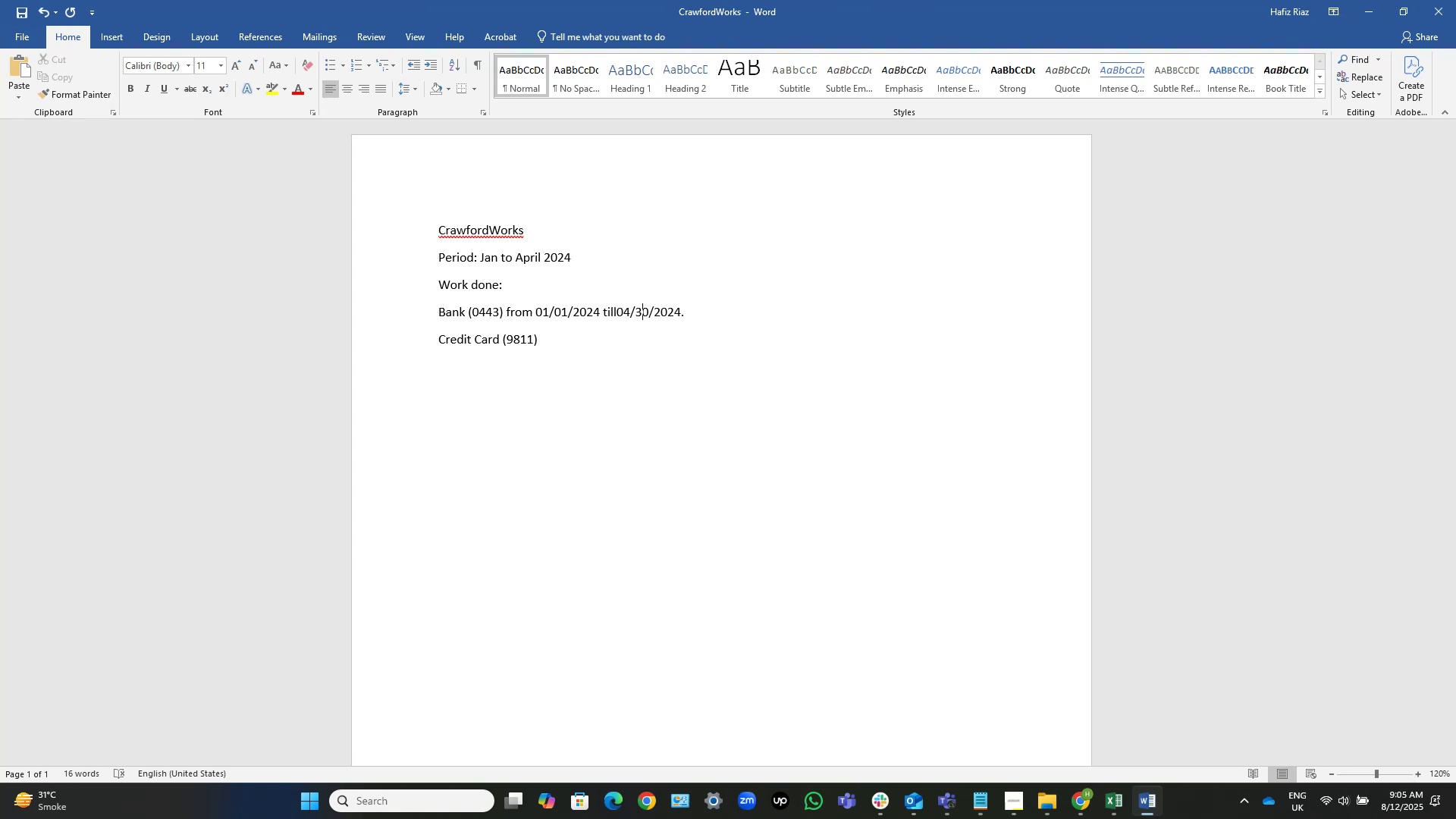 
key(ArrowLeft)
 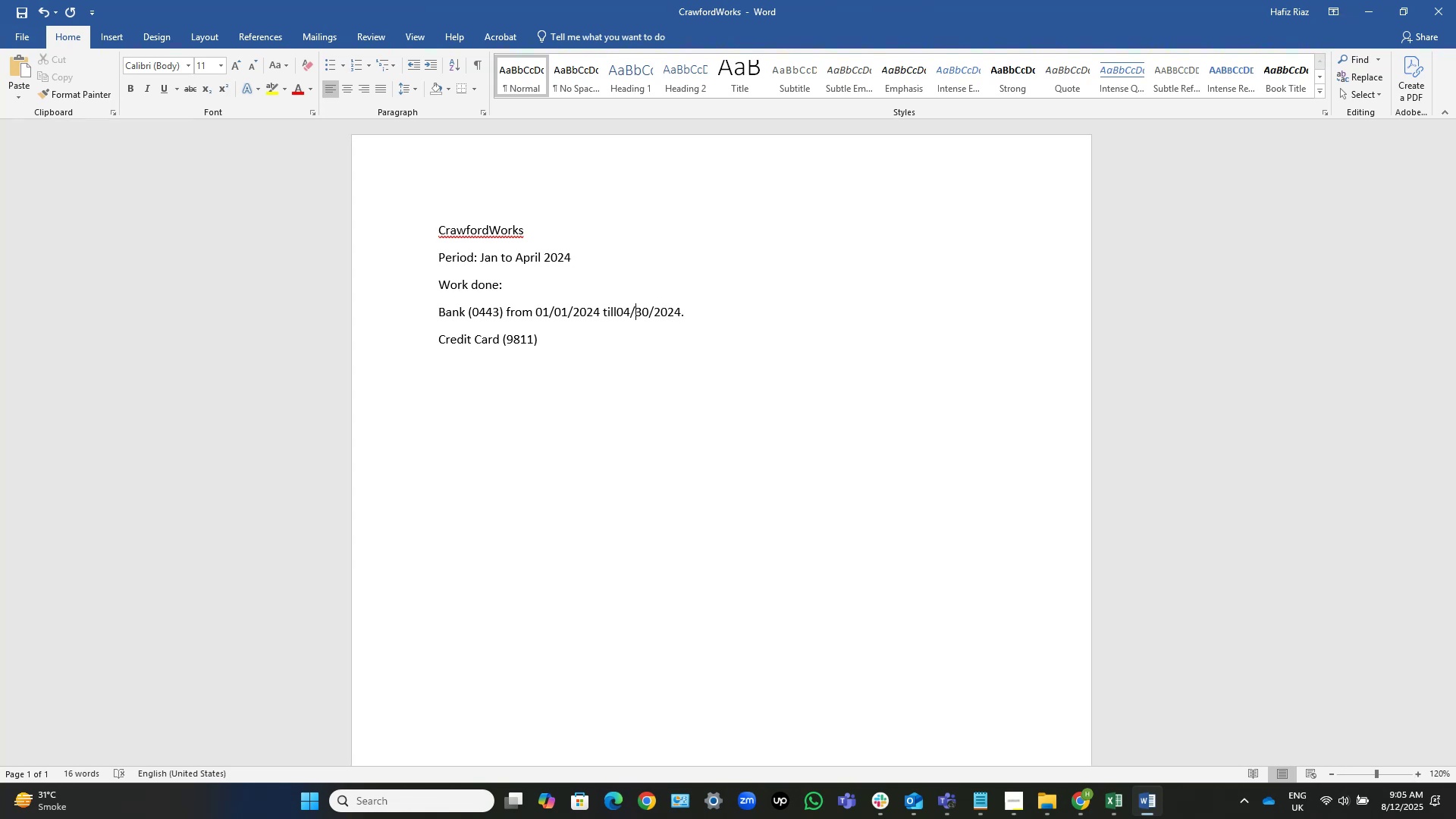 
key(ArrowLeft)
 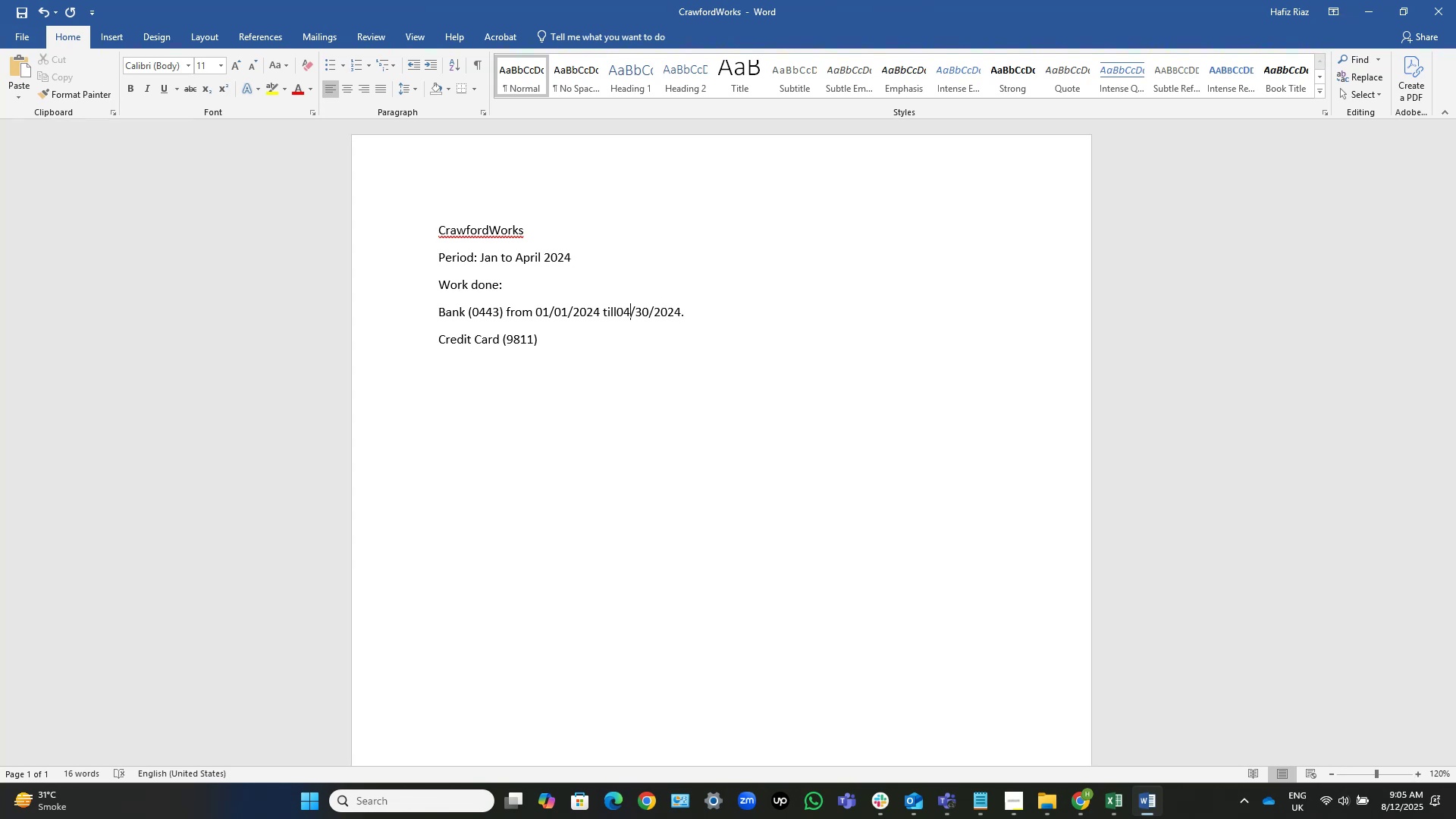 
key(ArrowLeft)
 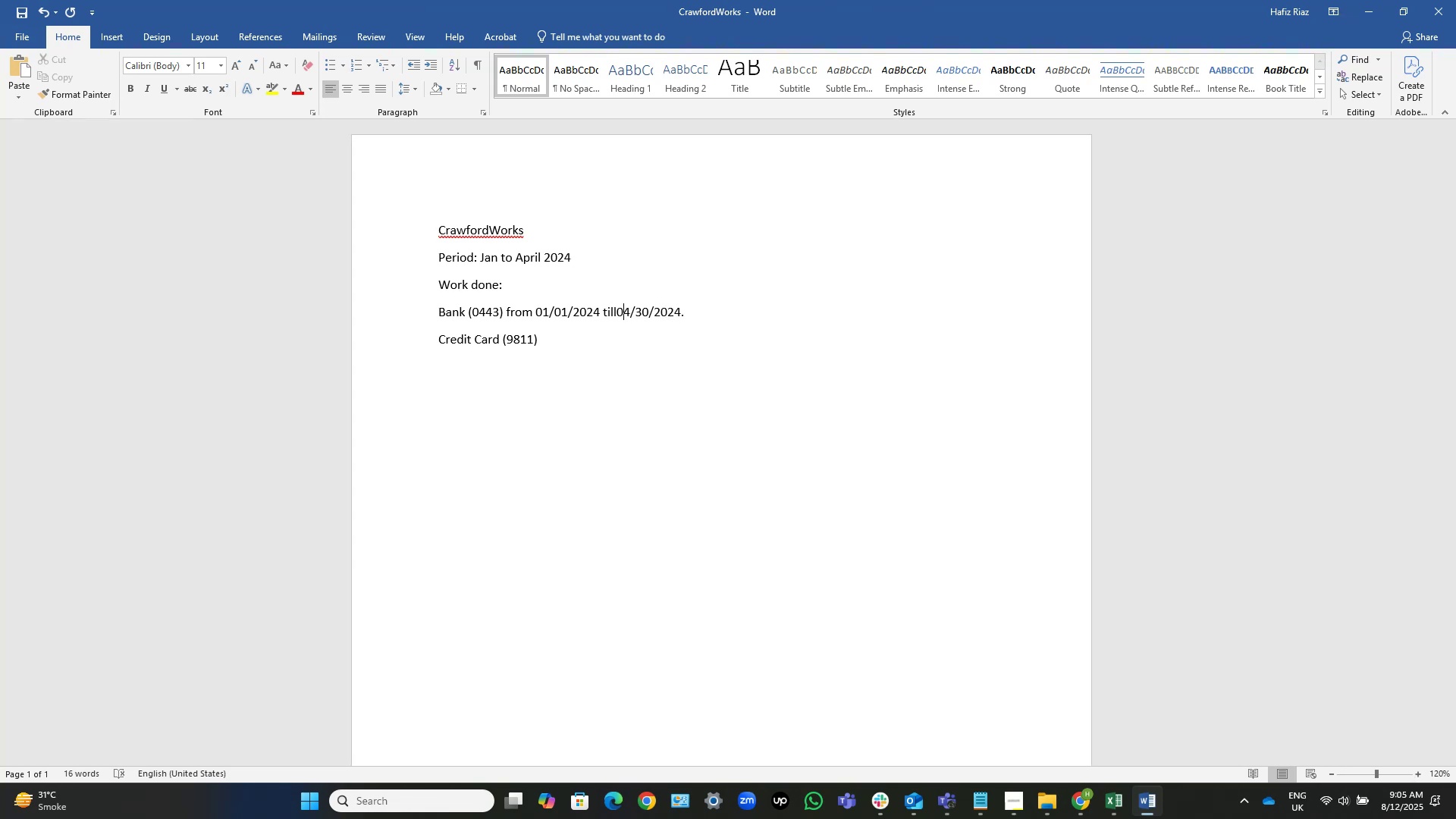 
key(ArrowLeft)
 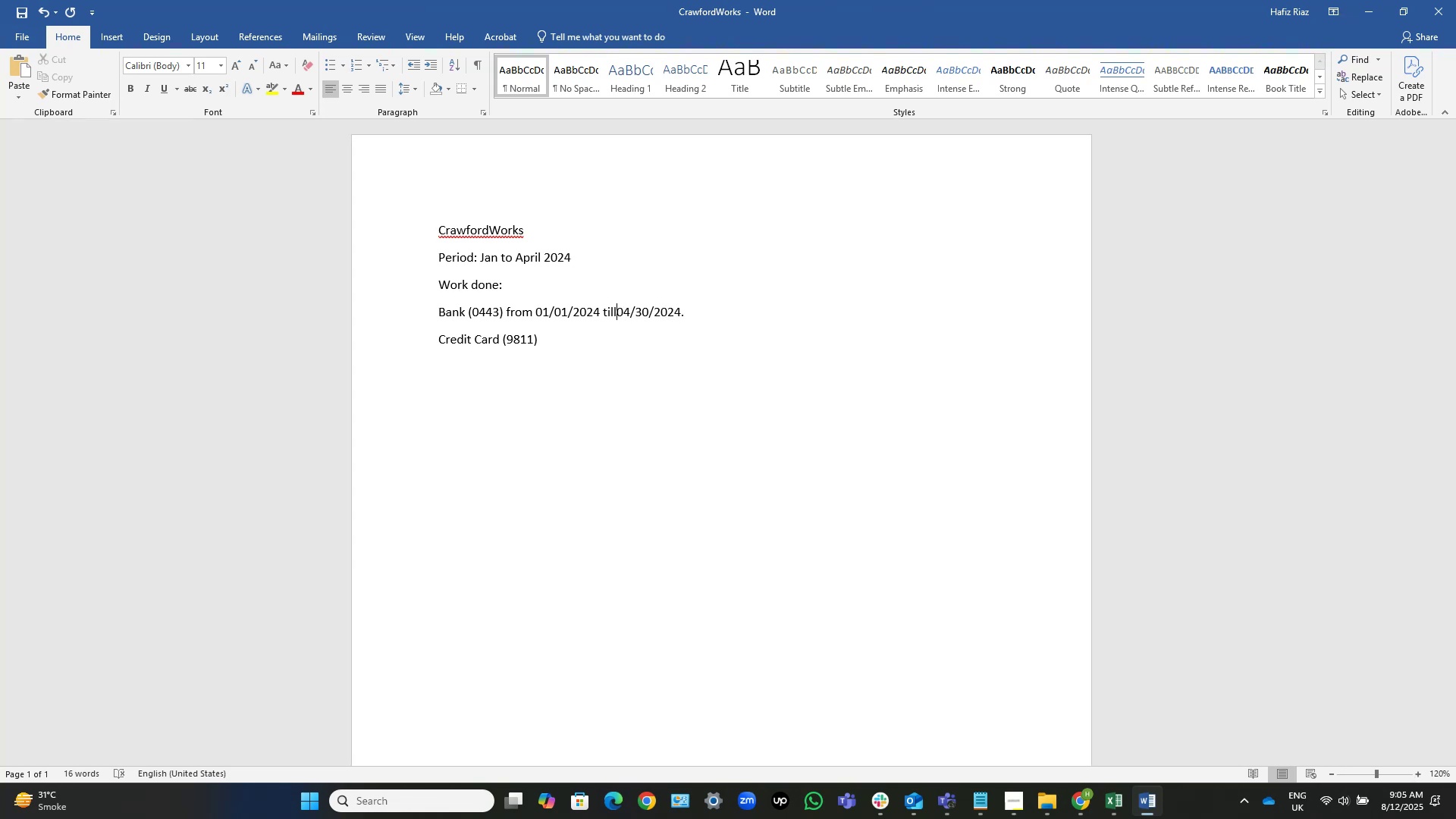 
key(Space)
 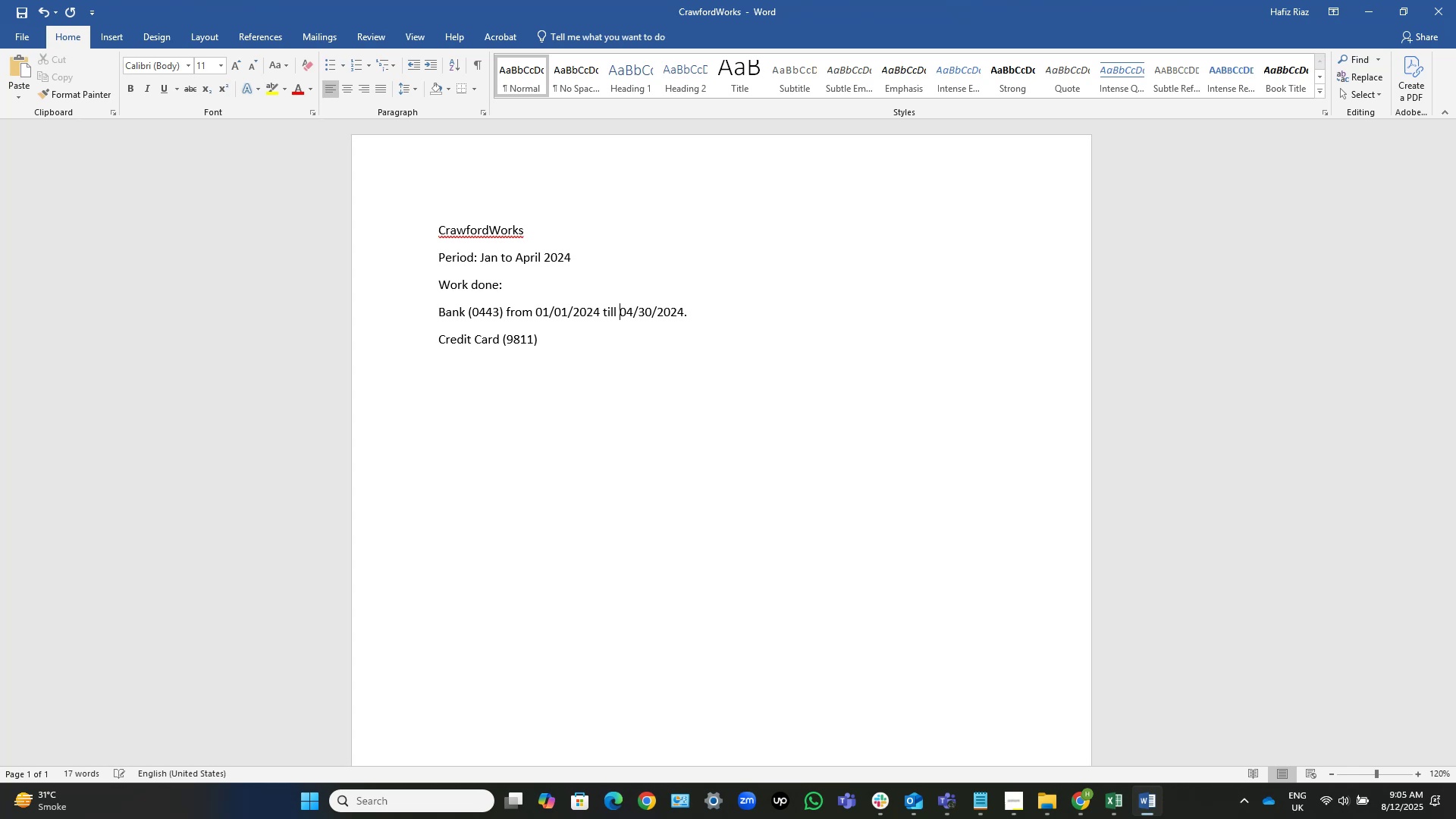 
key(End)
 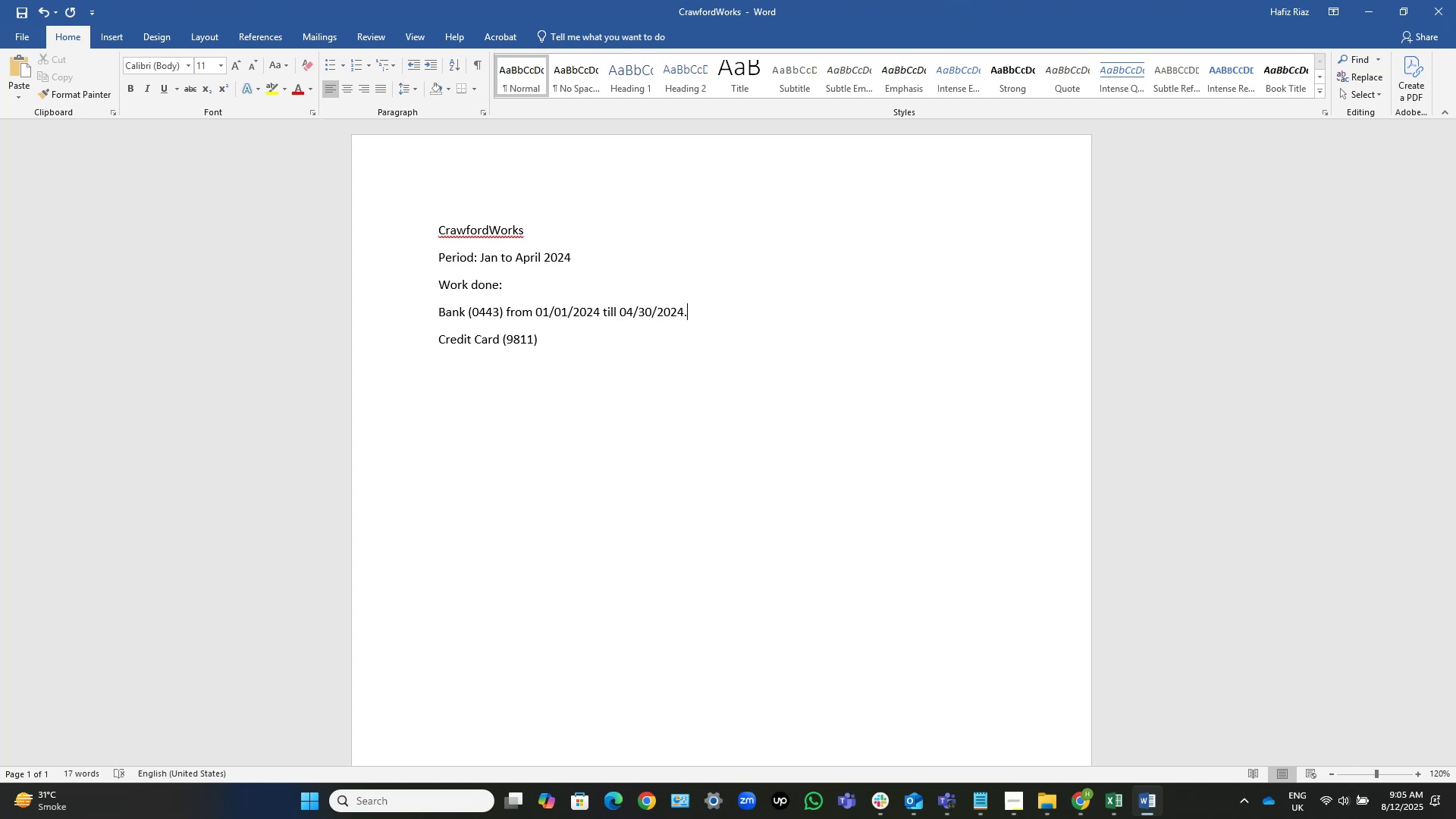 
key(ArrowDown)
 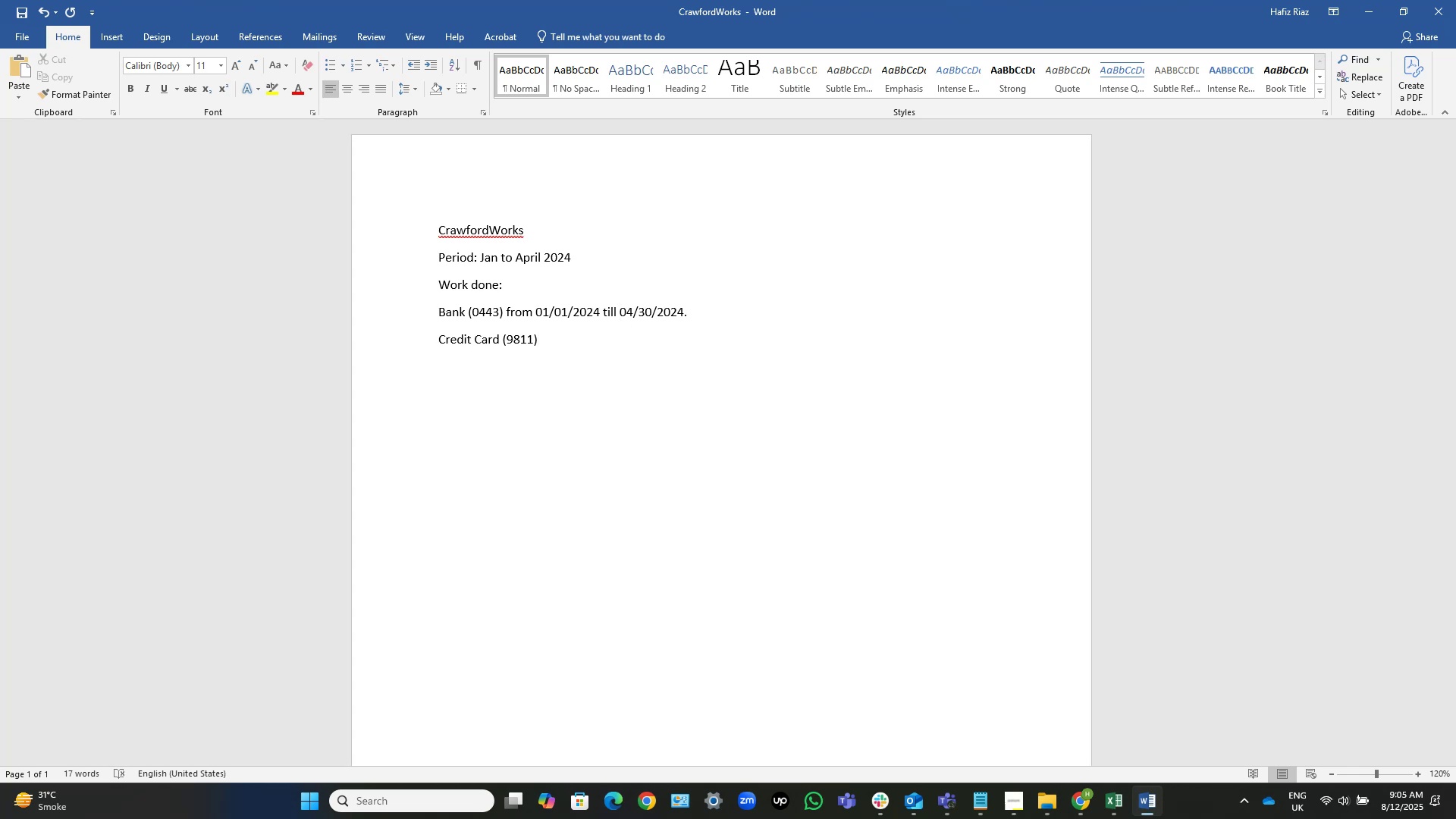 
type( from)
 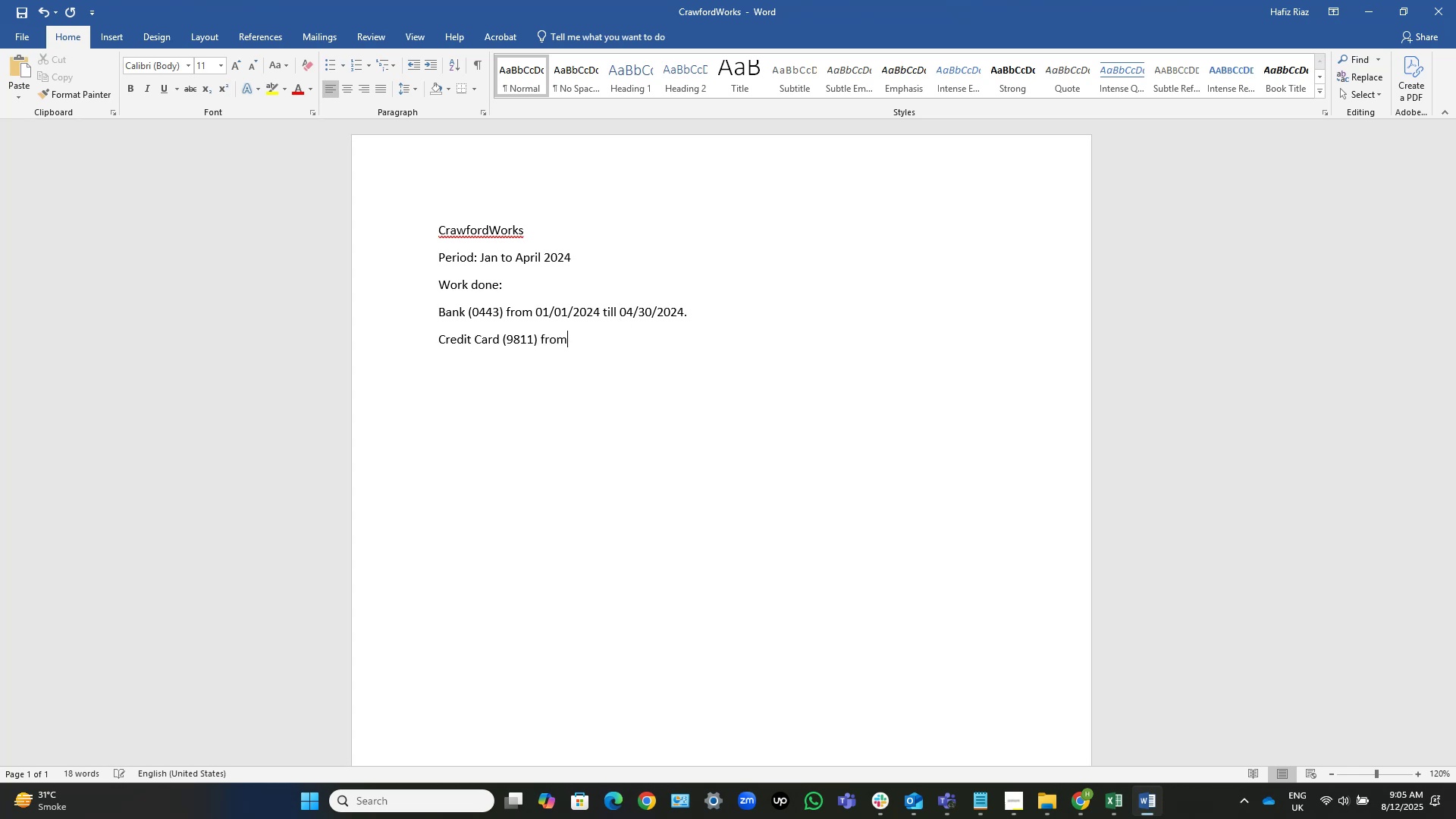 
hold_key(key=Space, duration=0.38)
 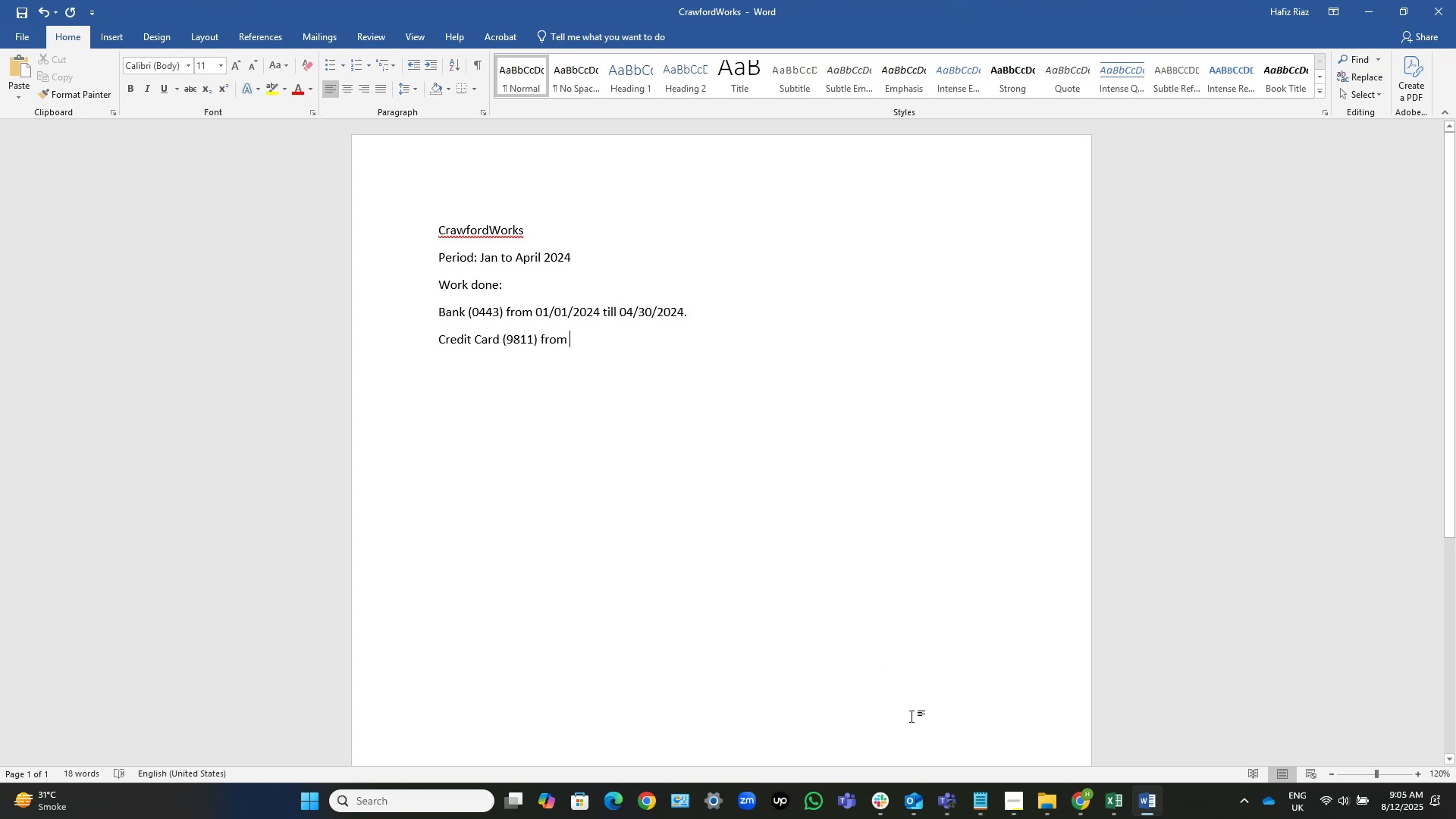 
left_click([1120, 800])
 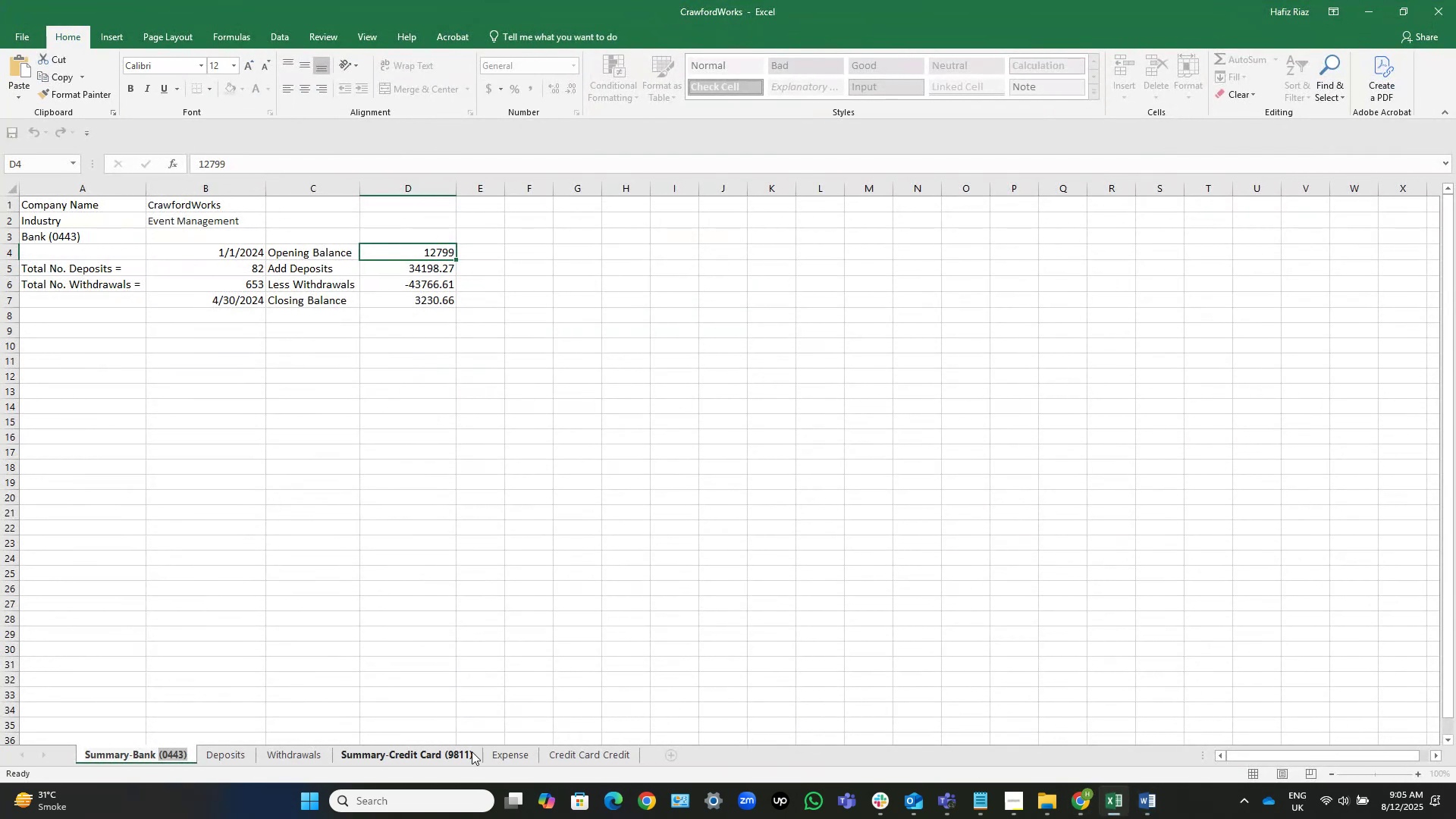 
left_click([466, 754])
 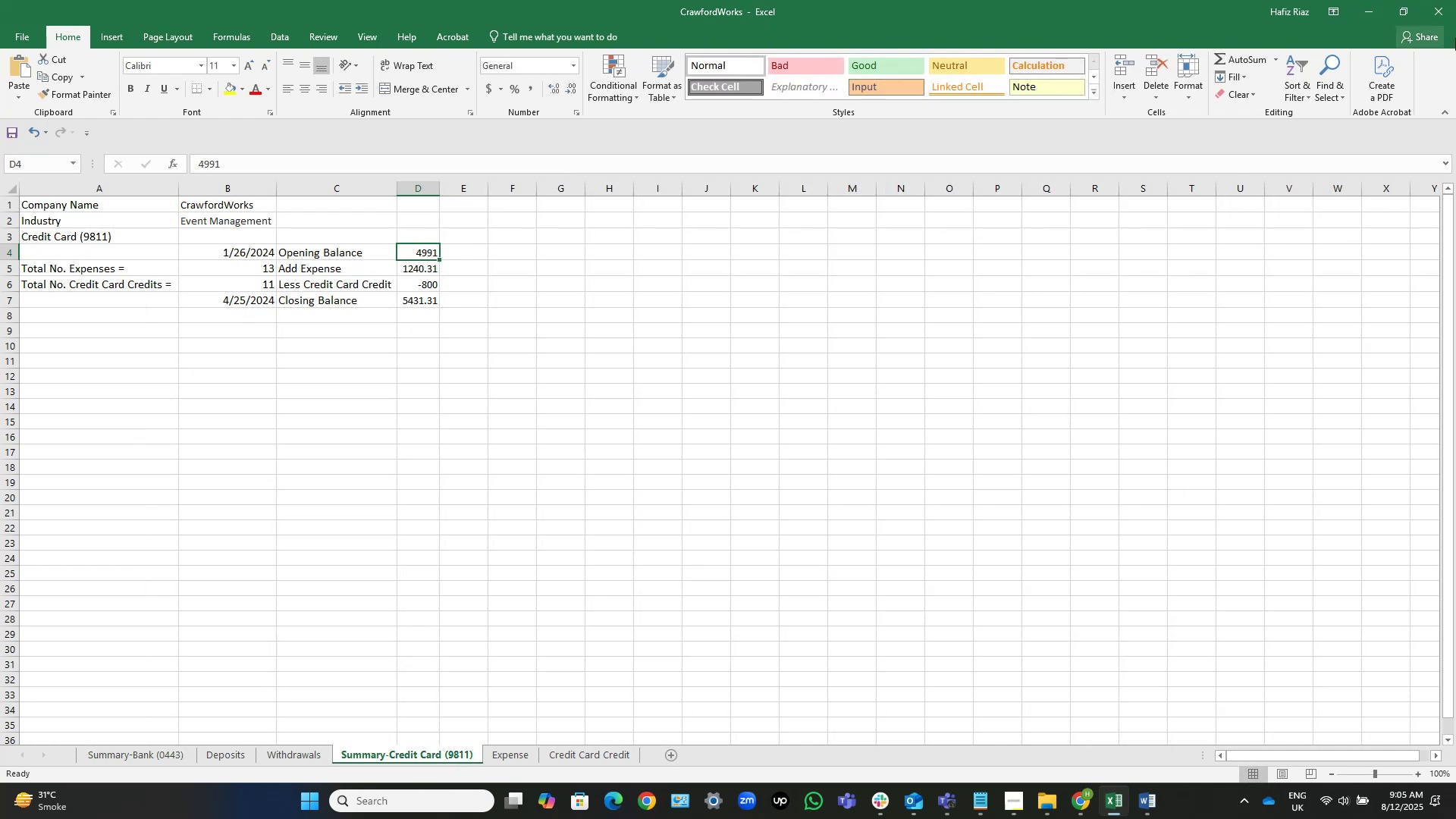 
left_click([1376, 2])
 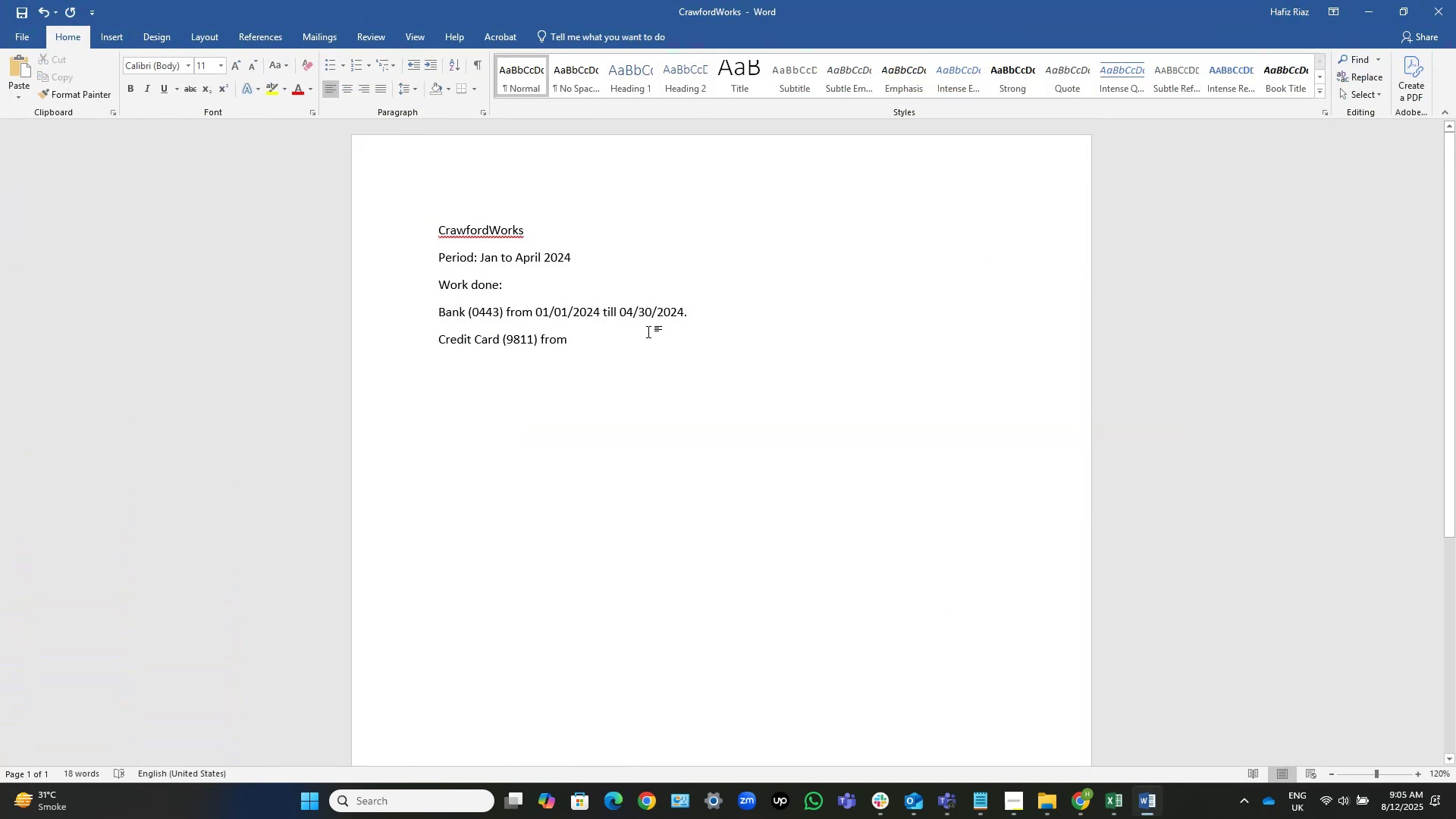 
type(01/26/2024 till 4/25/2024.)
key(NumpadEnter)
 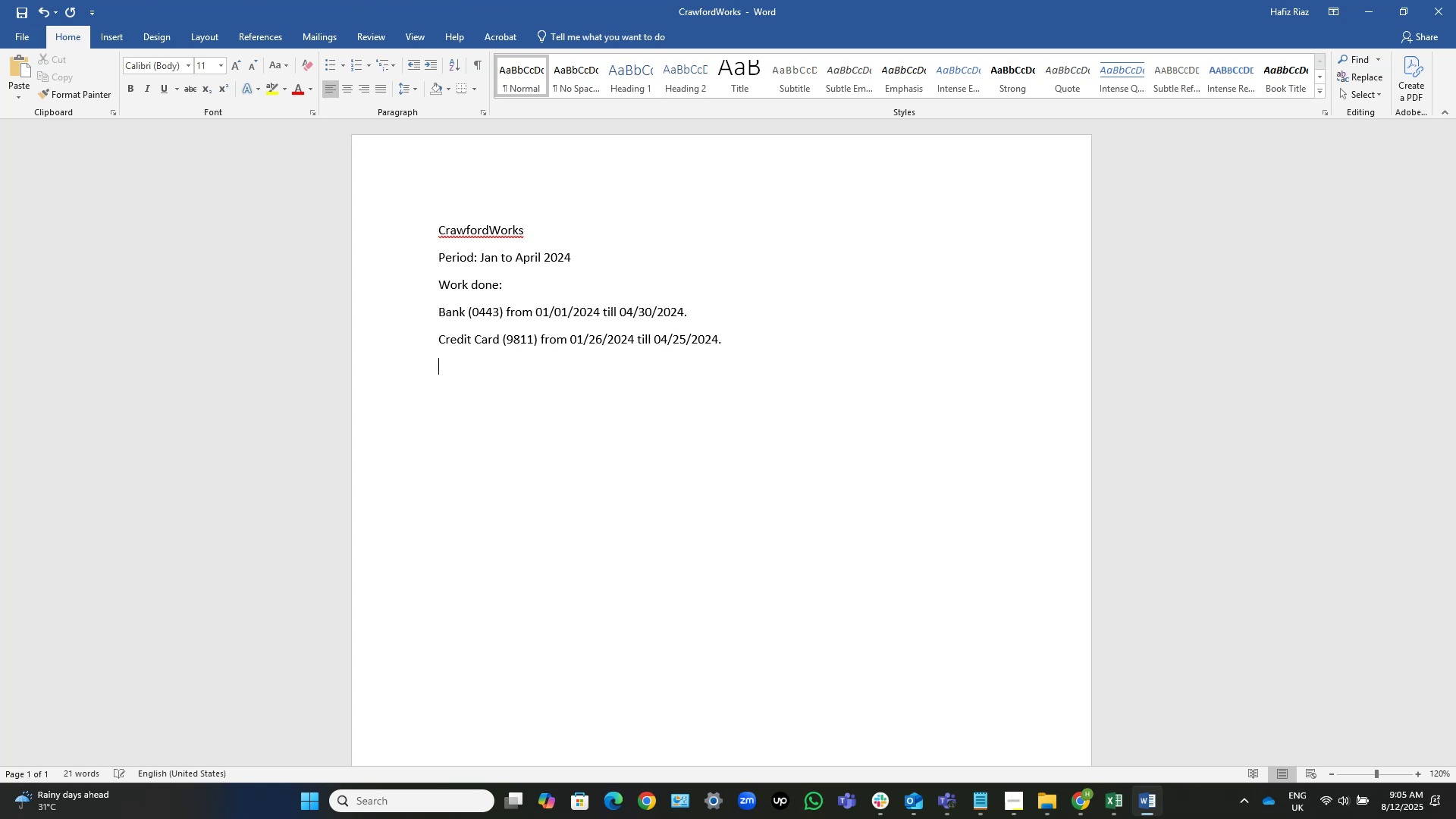 
type(Classifiction,[Home]Poting, [End])
 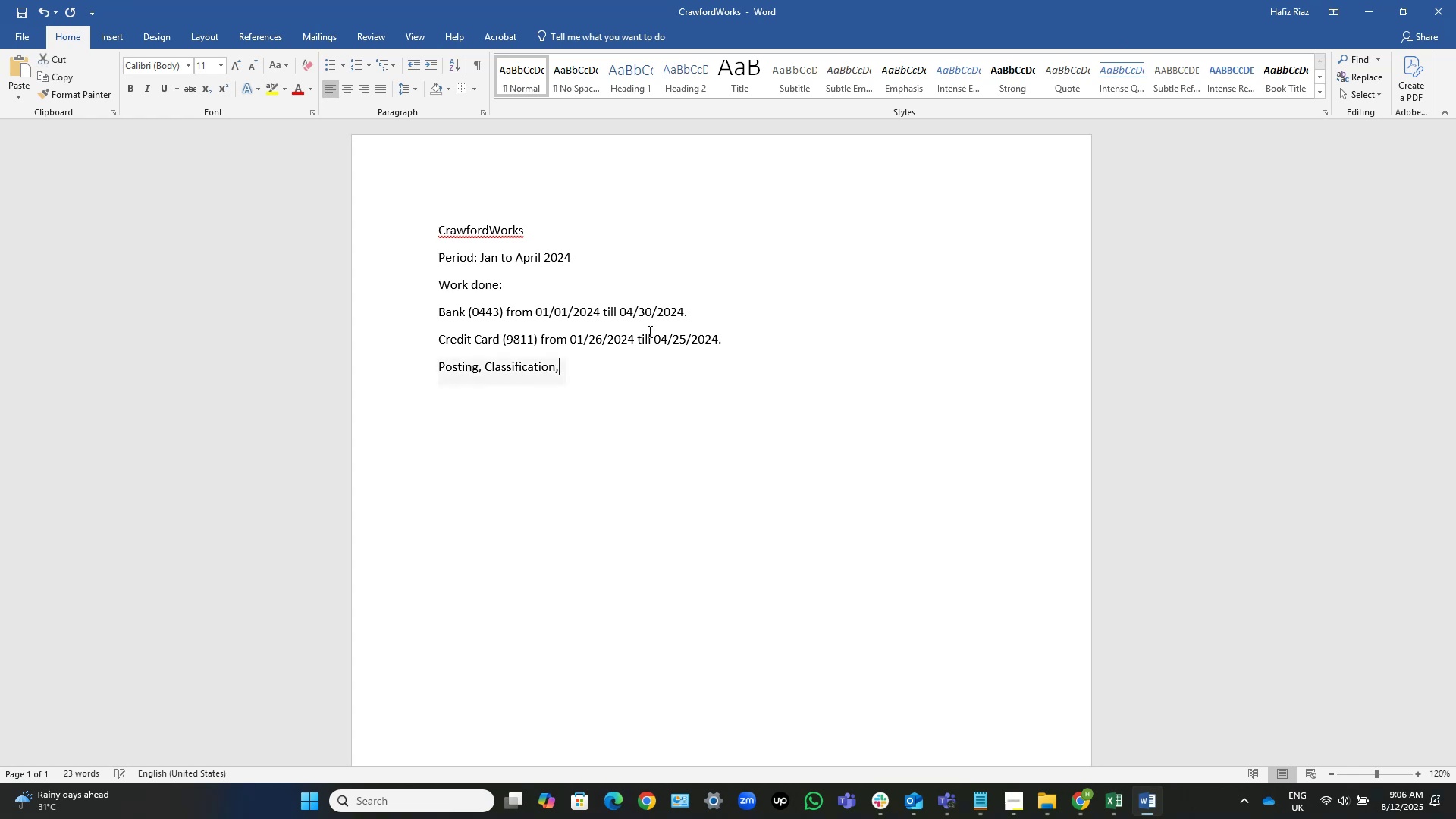 
key(Control+Shift+ArrowUp)
 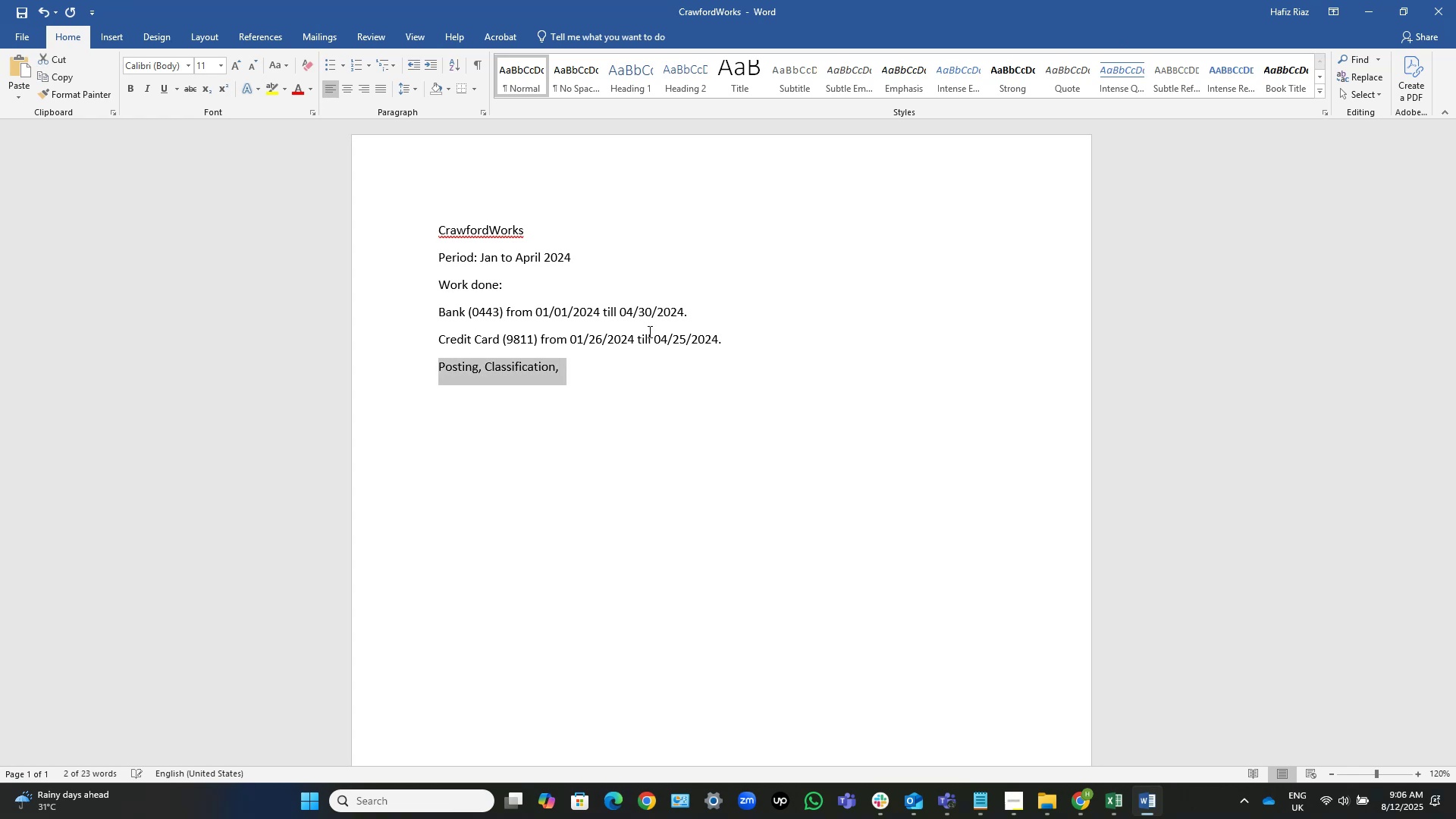 
key(Control+Shift+ArrowUp)
 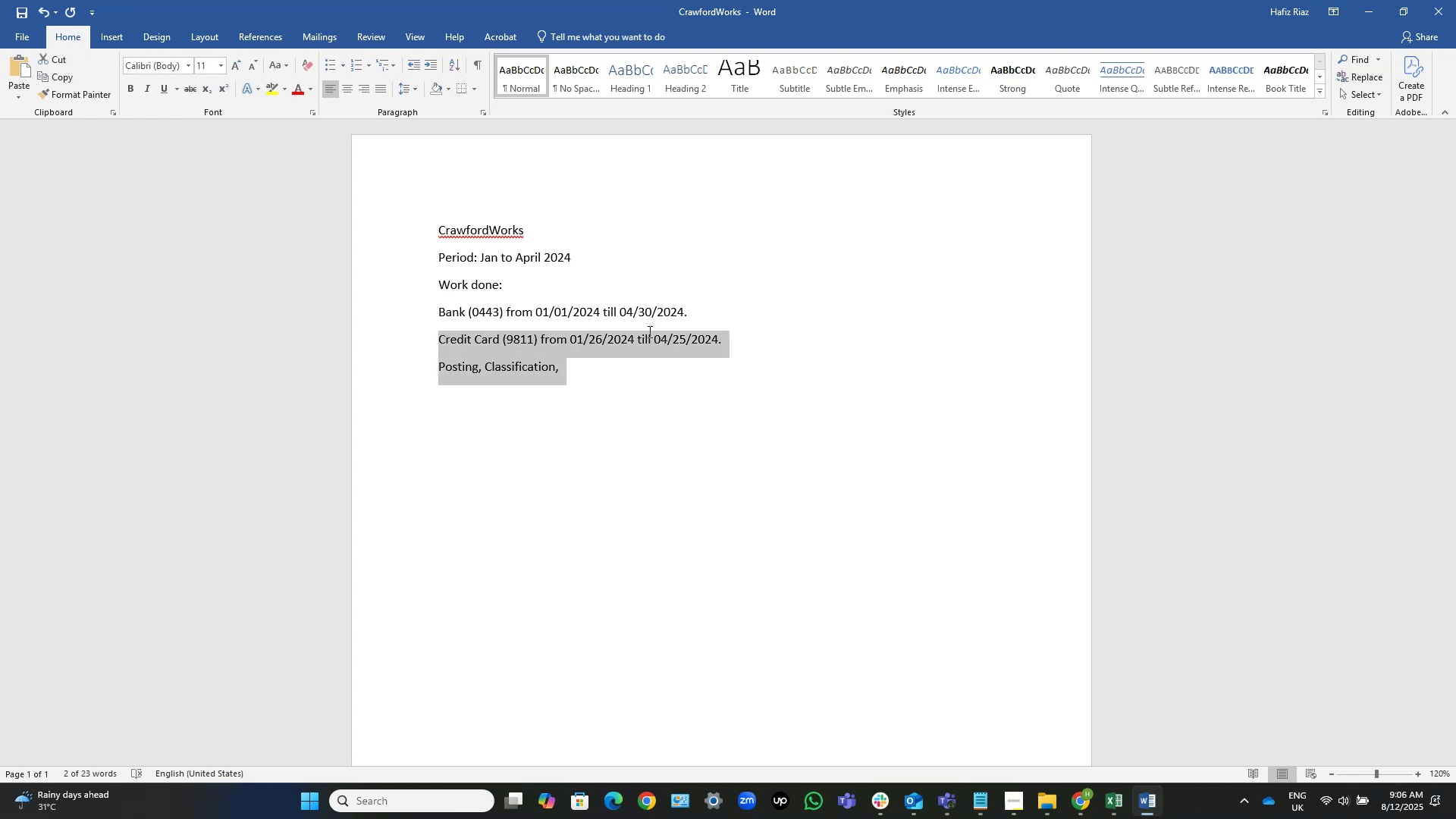 
key(Control+Shift+ArrowUp)
 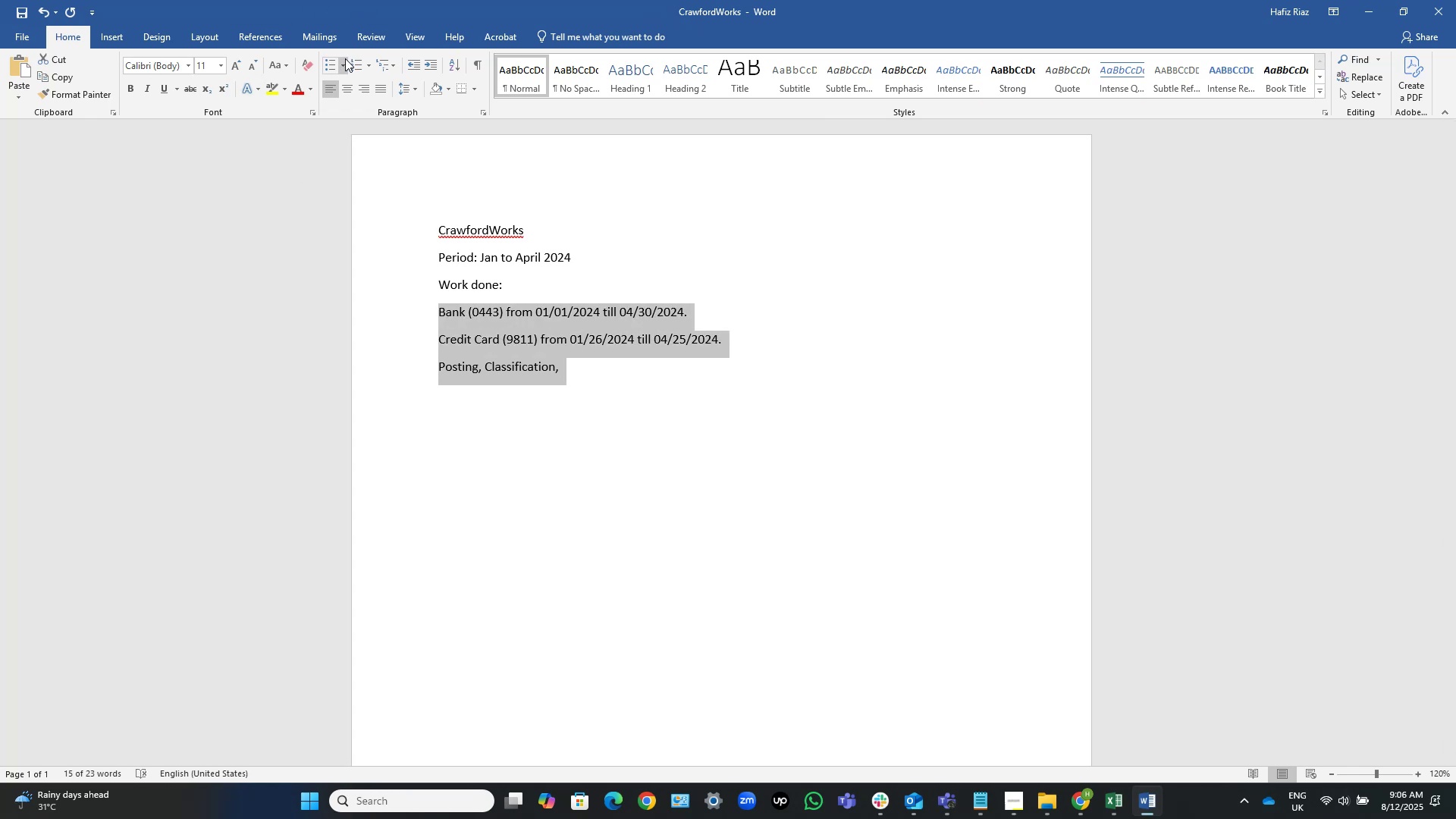 
left_click([351, 64])
 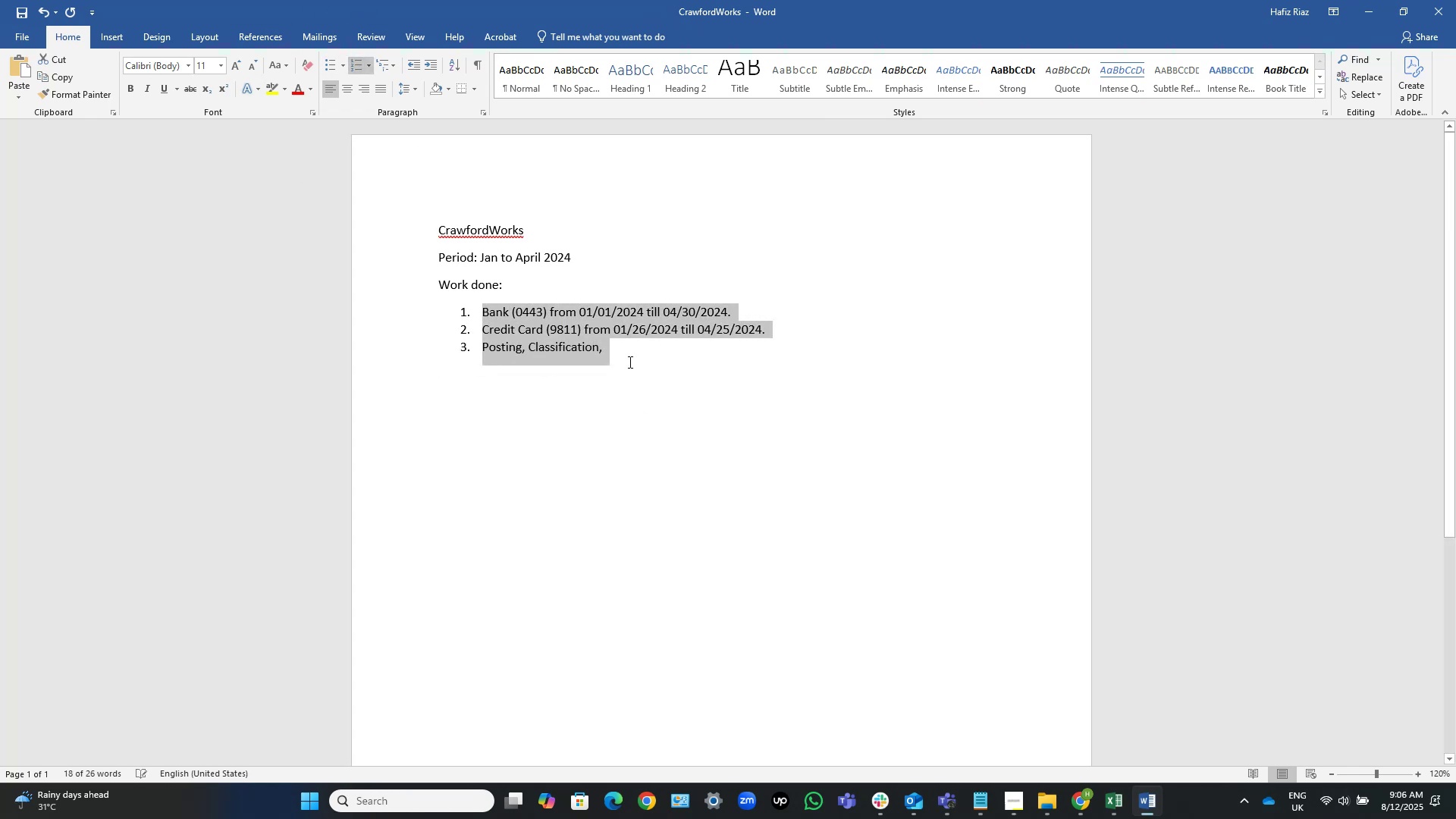 
left_click([629, 350])
 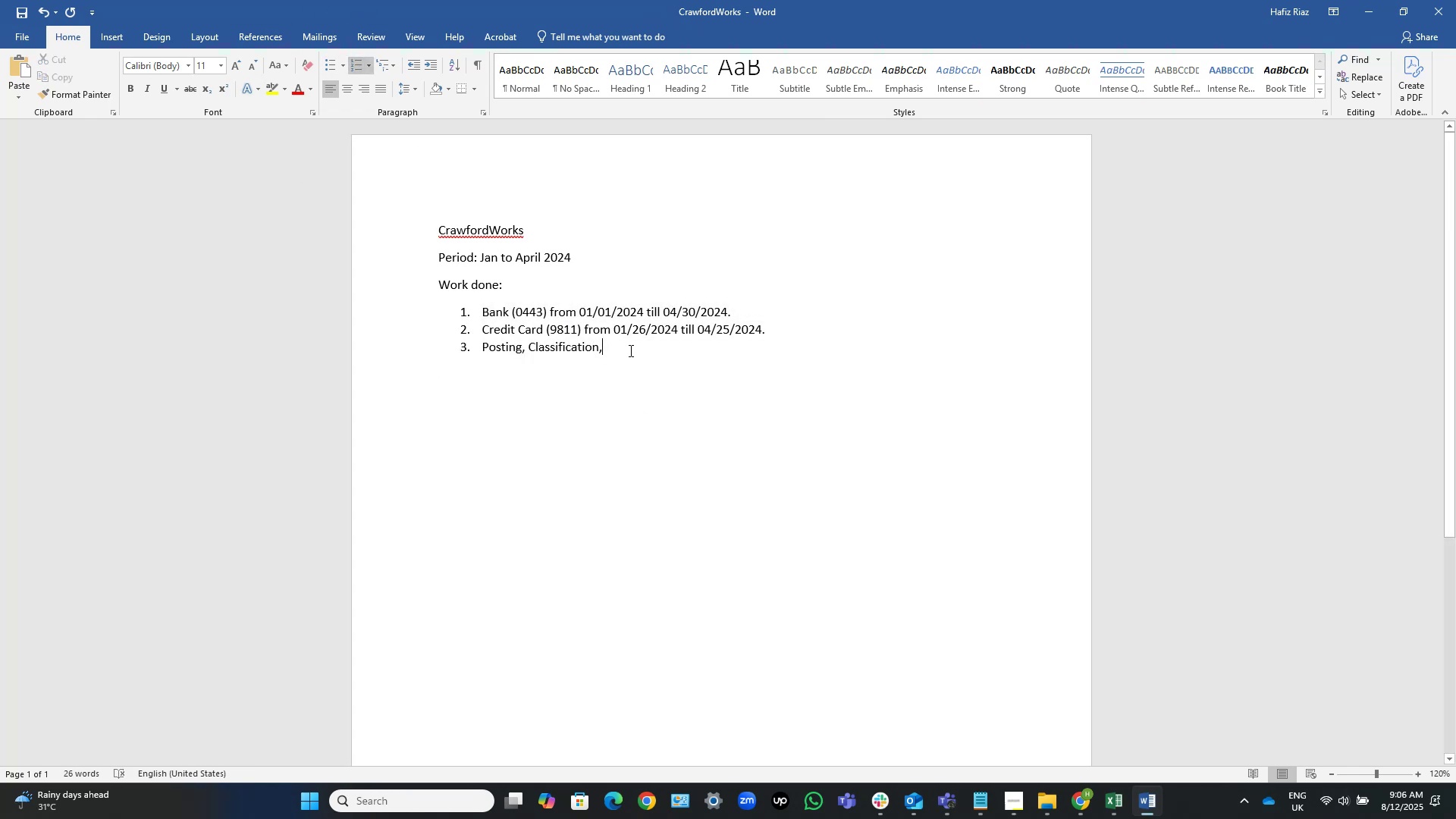 
key(NumpadEnter)
key(NumpadEnter)
type(Notes:)
 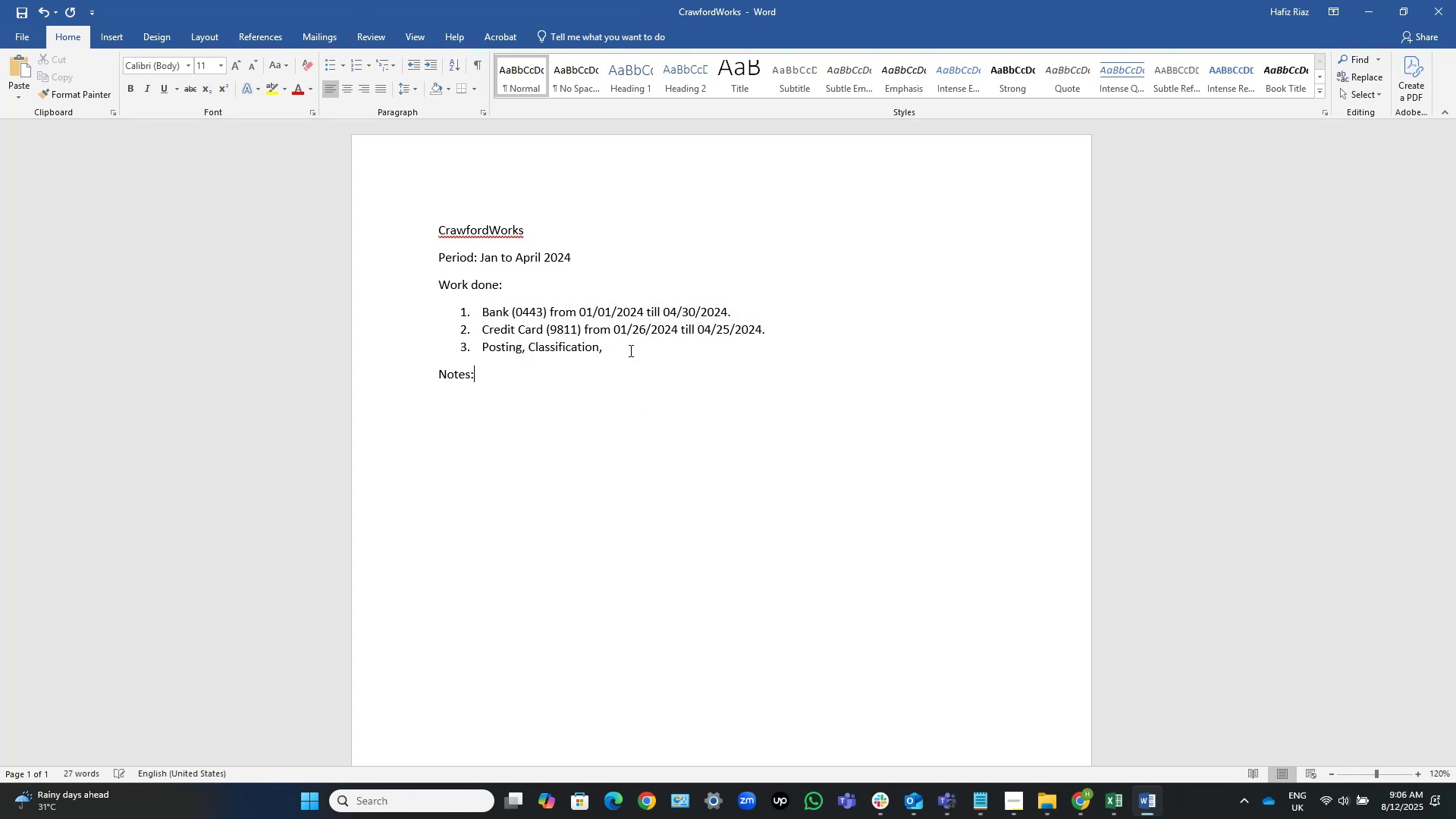 
key(ArrowUp)
 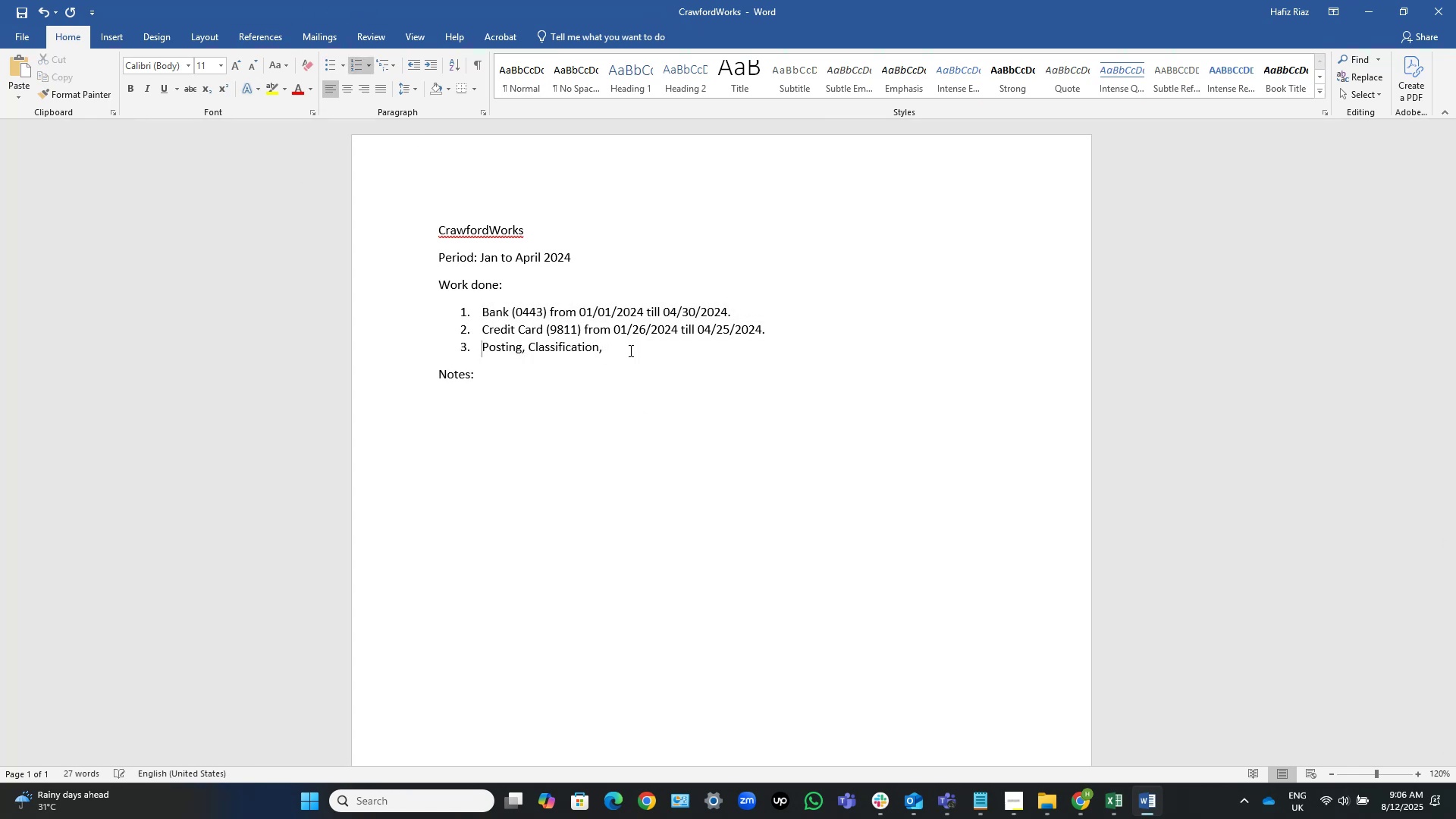 
key(ArrowUp)
 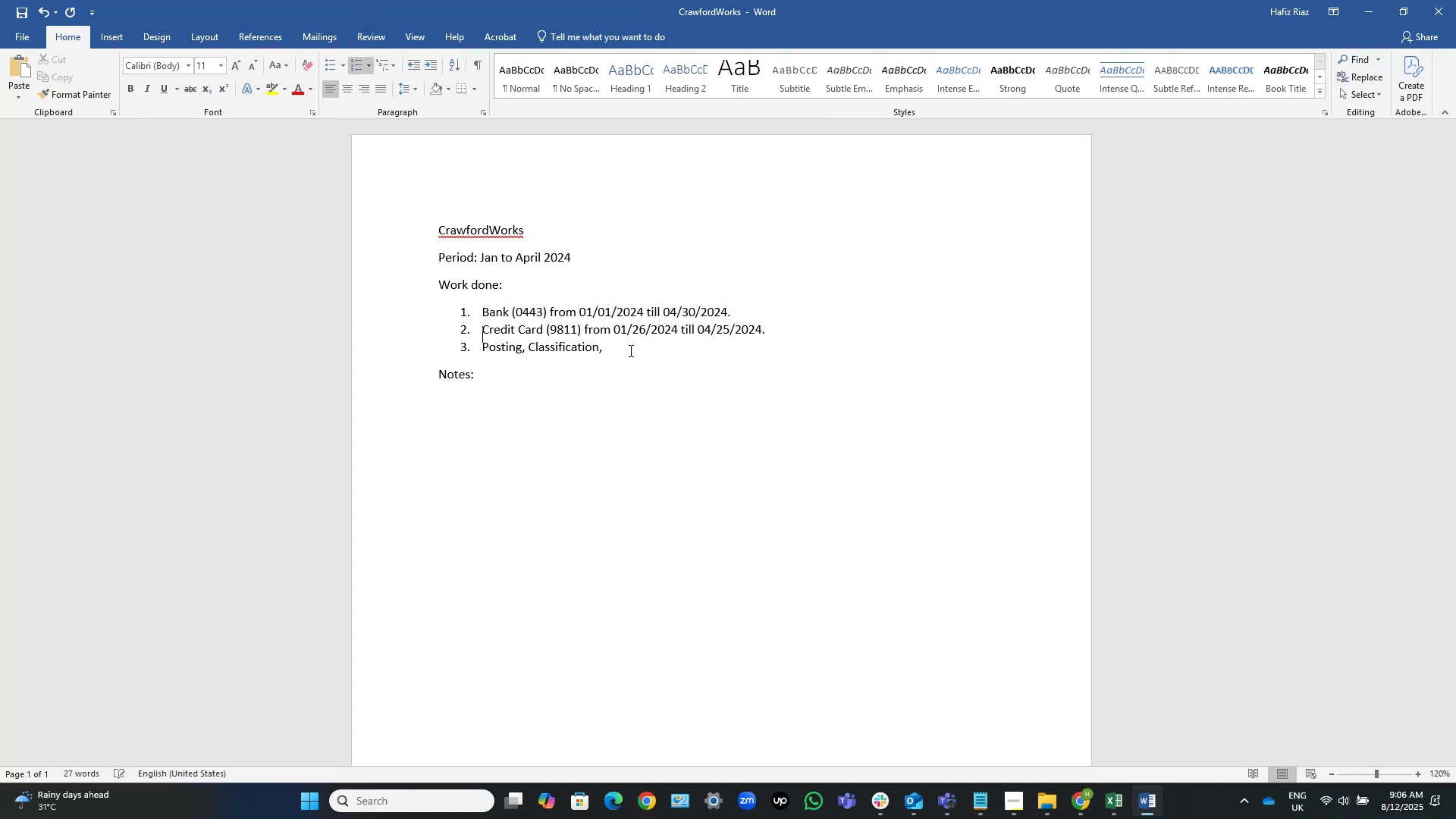 
key(ArrowUp)
 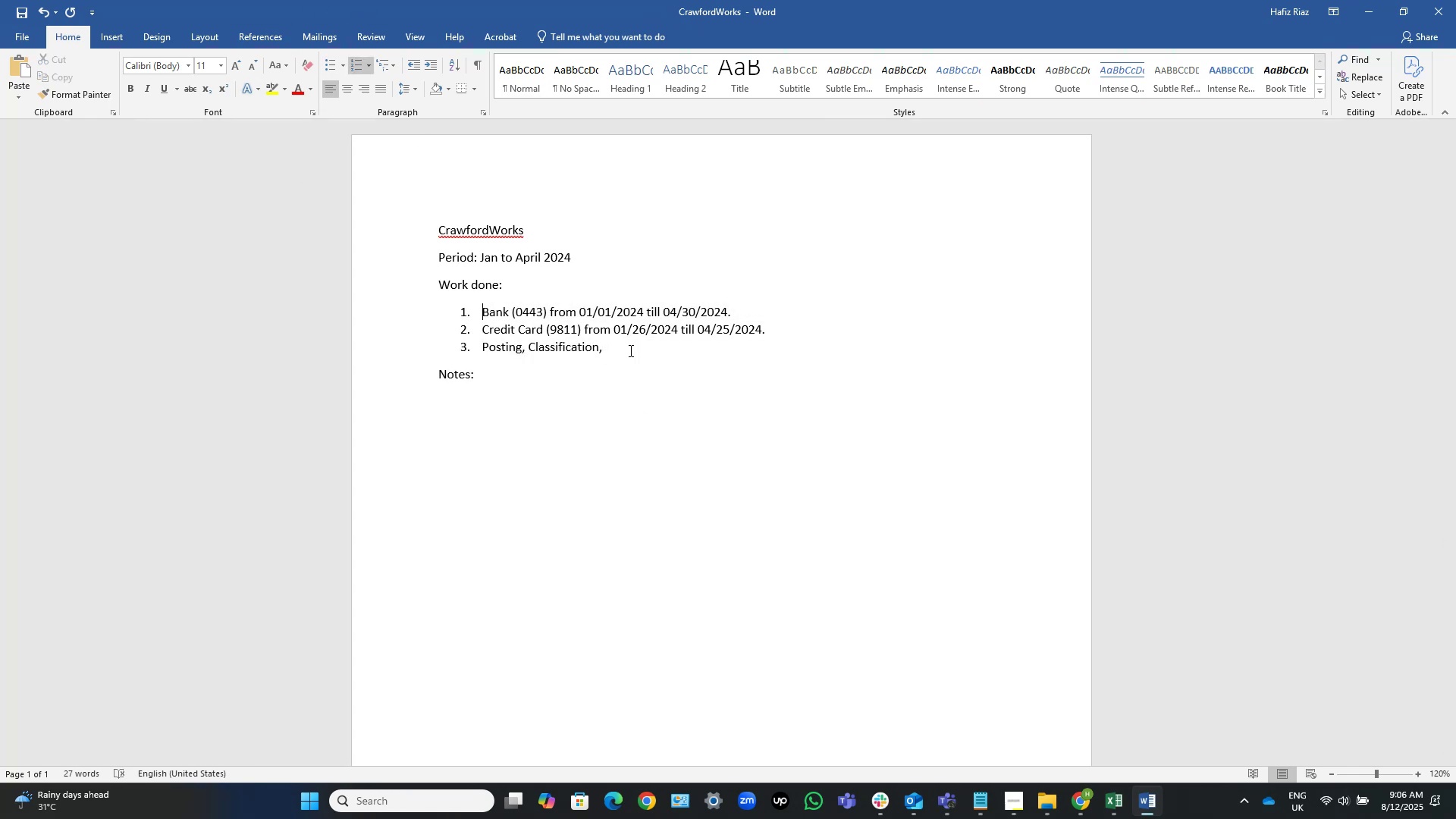 
key(ArrowDown)
 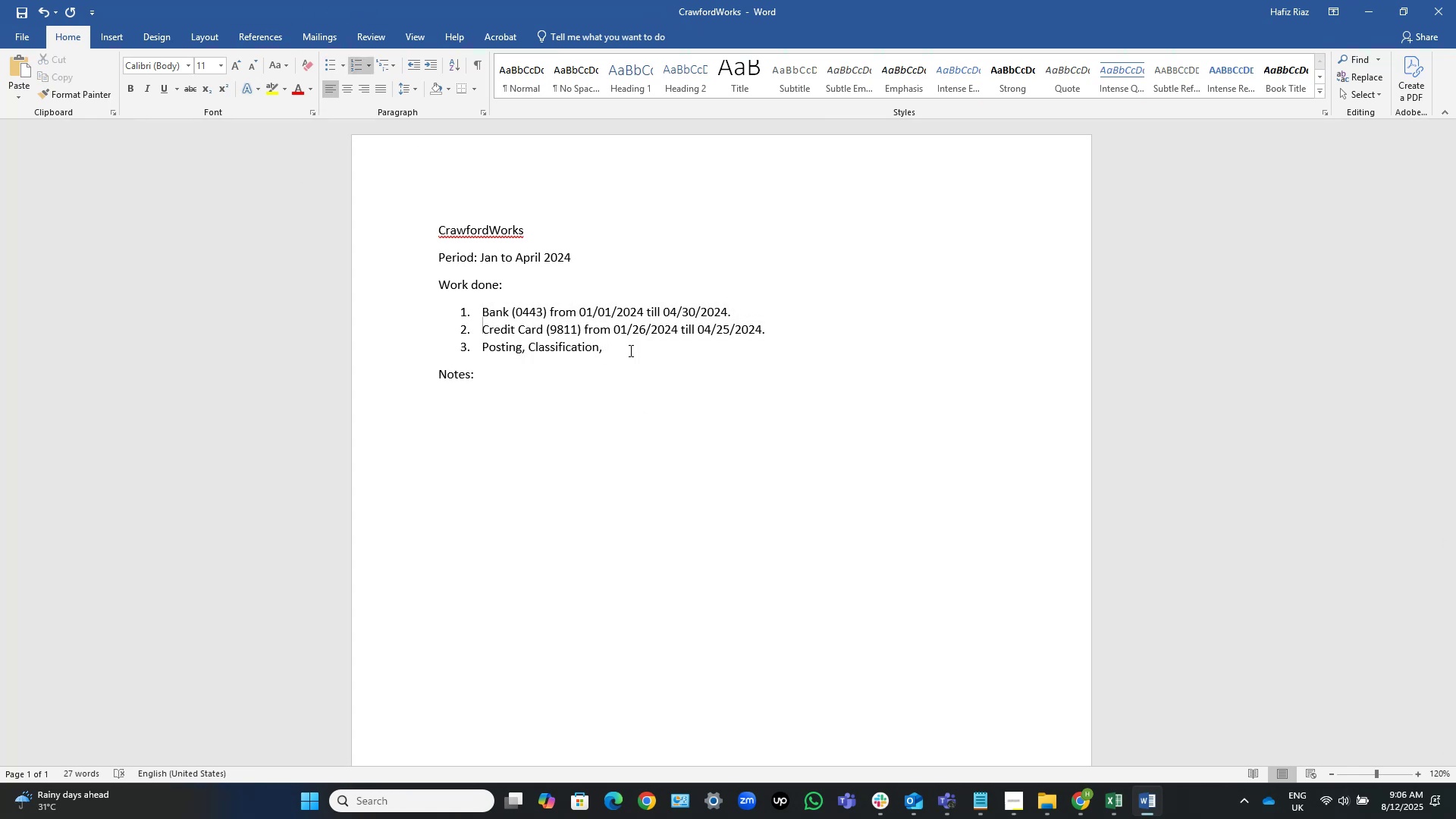 
key(ArrowDown)
 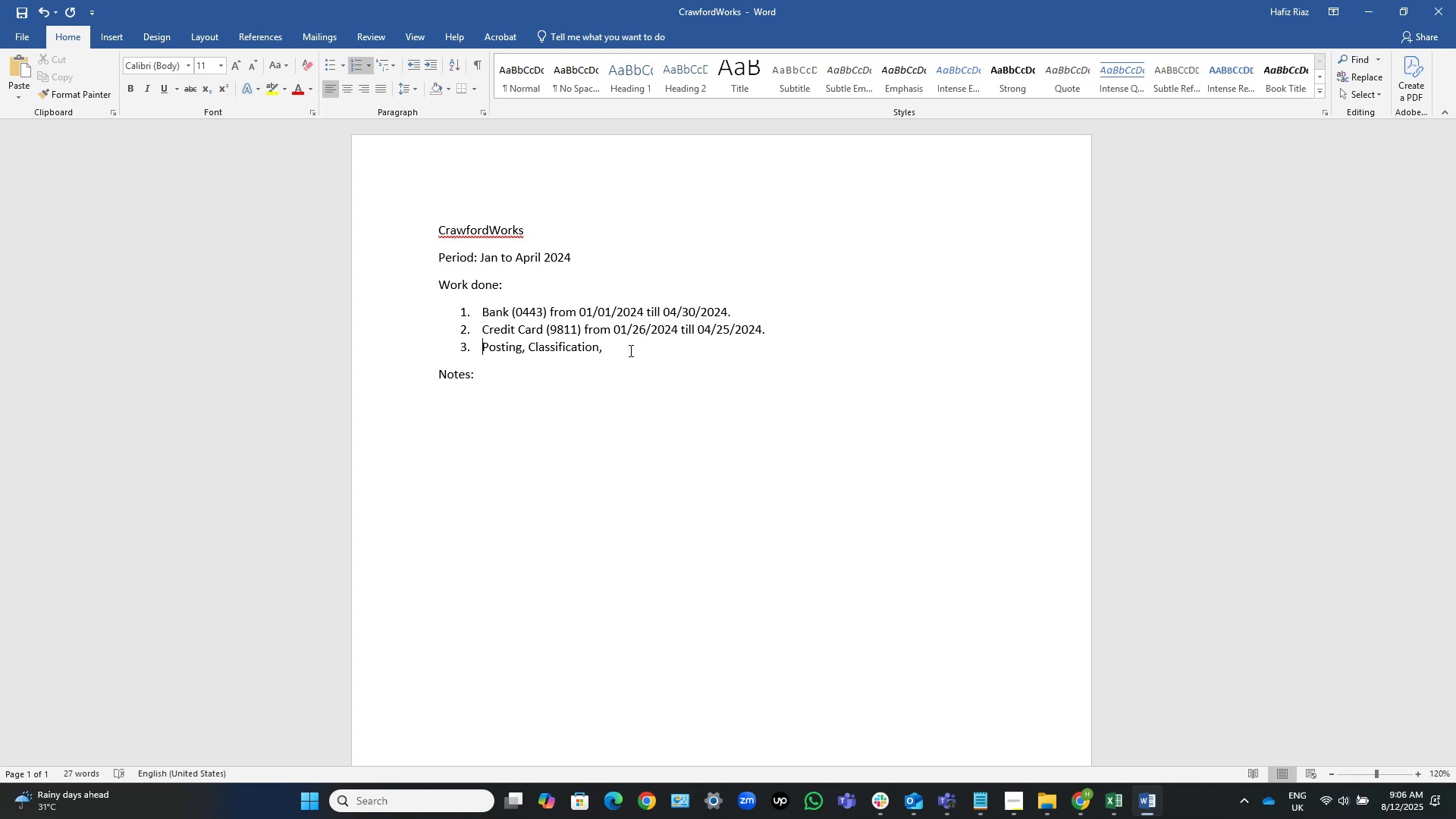 
key(ArrowDown)
 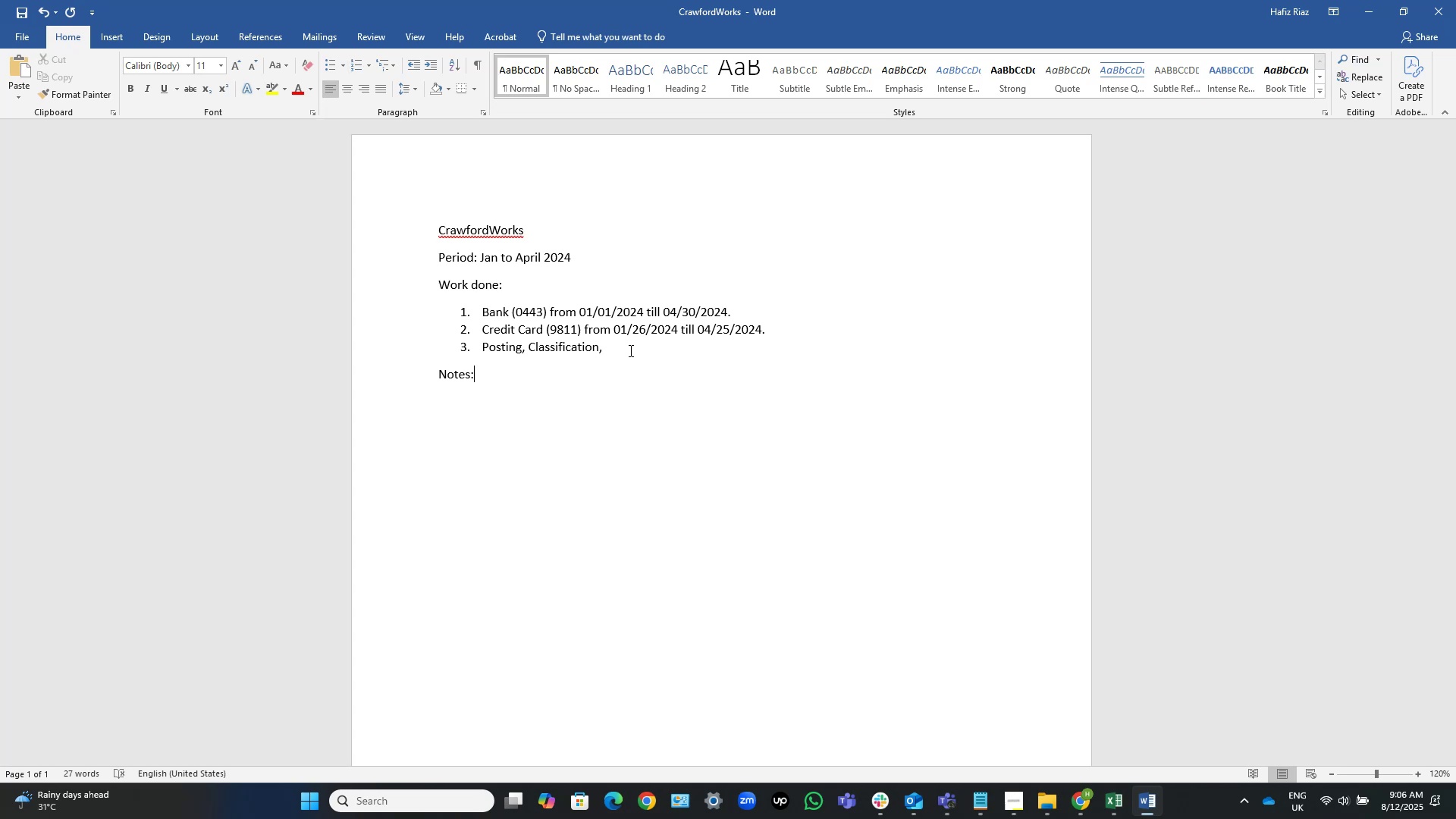 
key(Home)
 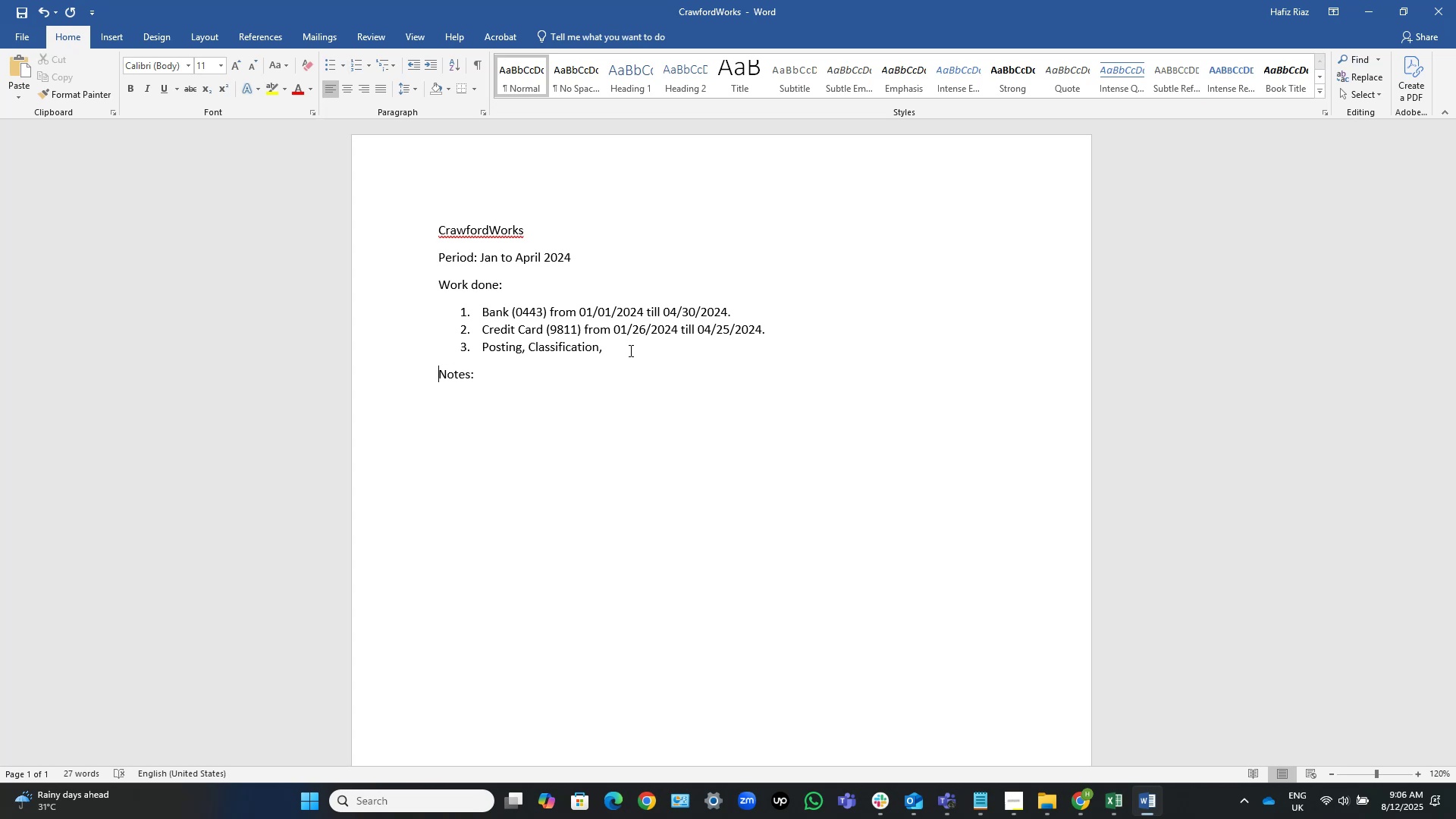 
key(NumpadEnter)
 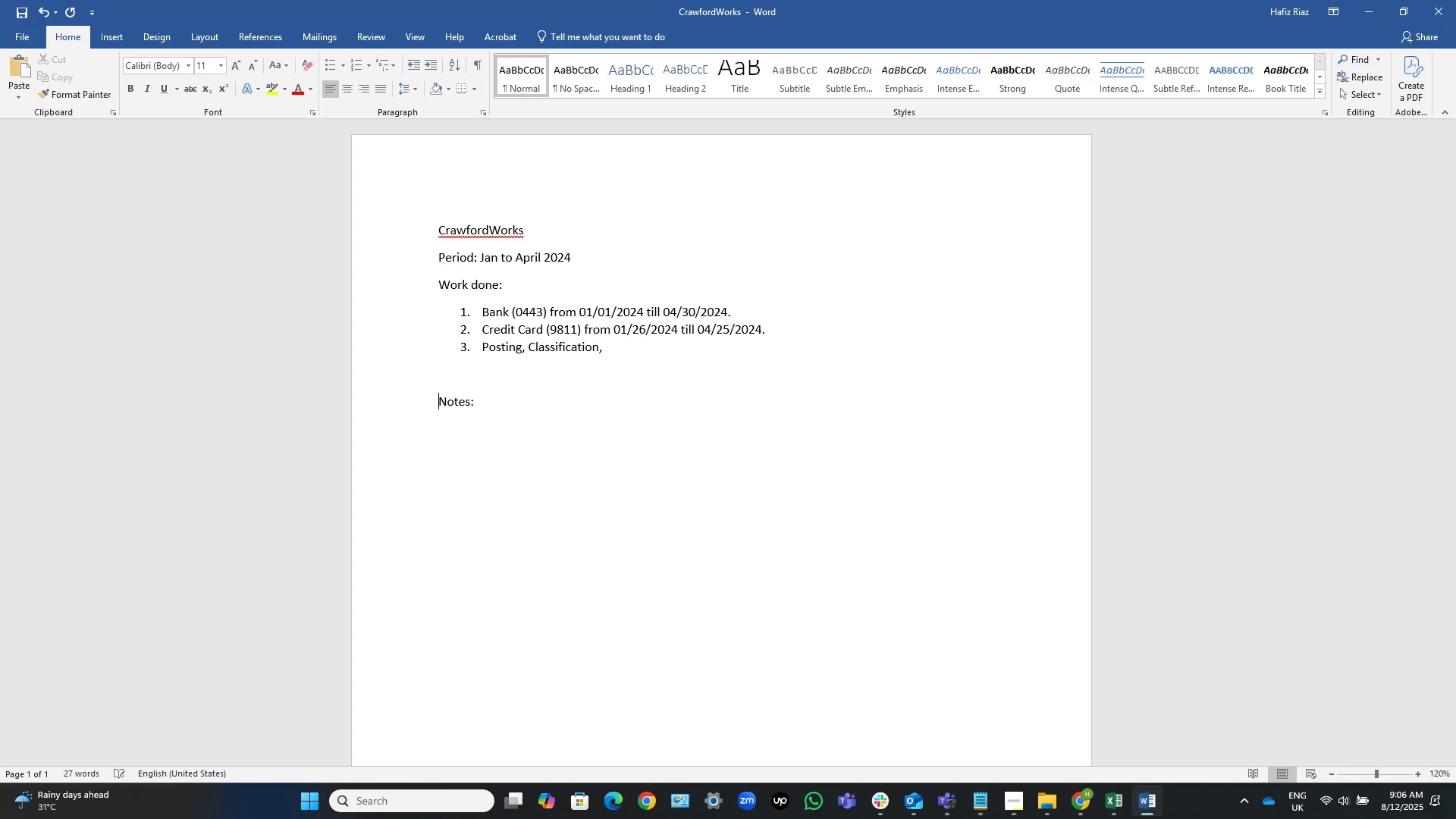 
key(ArrowUp)
 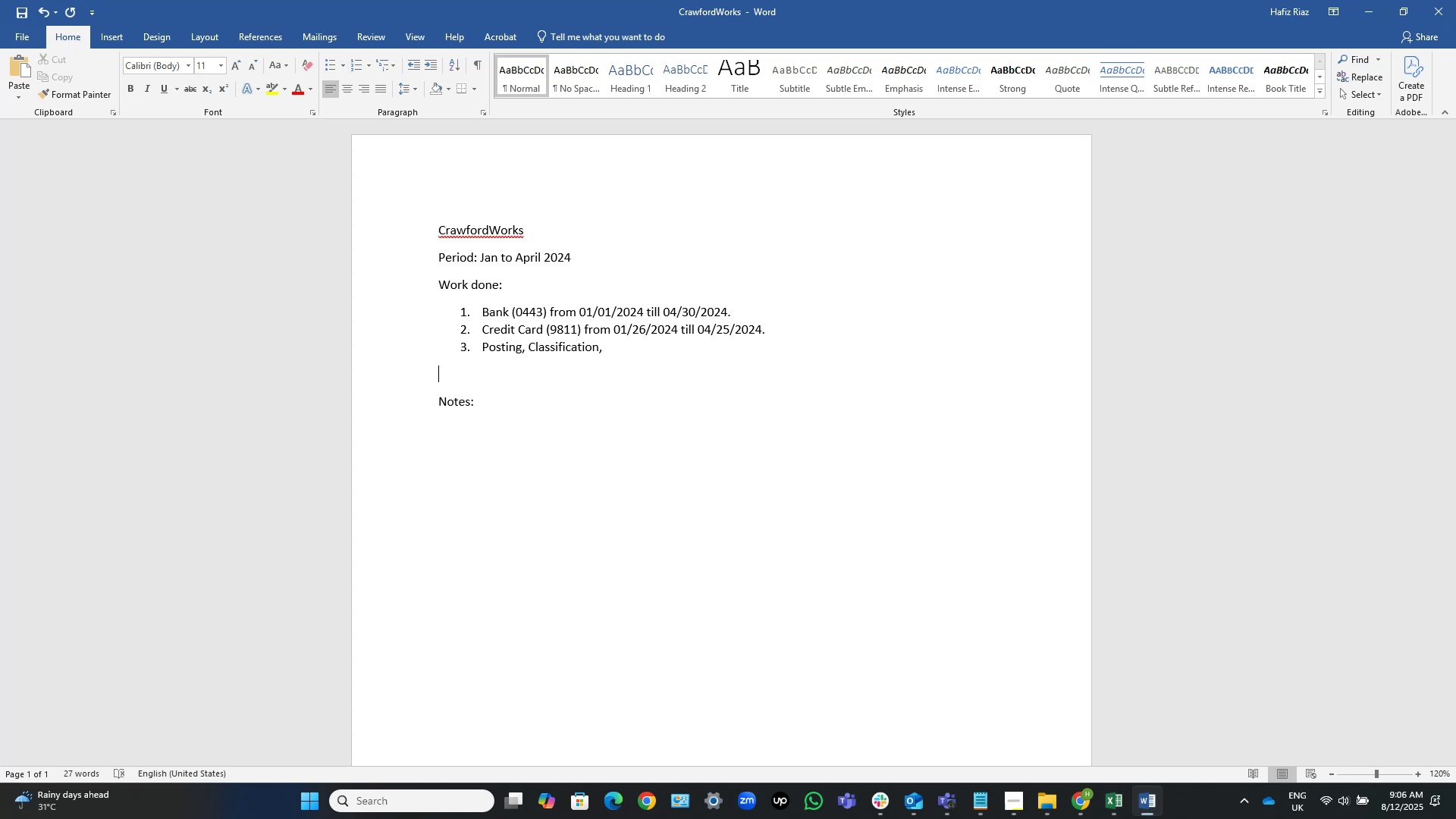 
type(Tanc)
 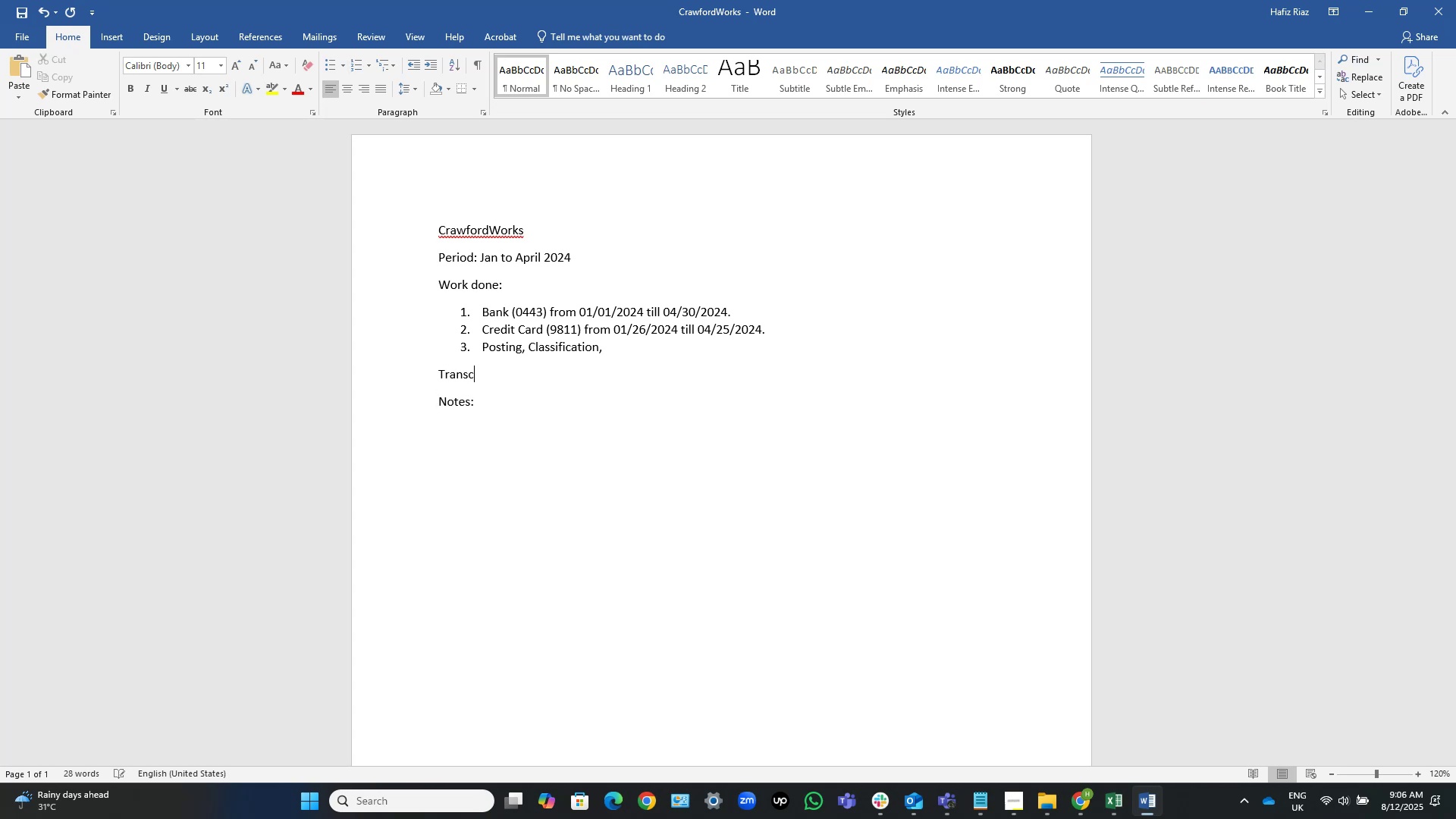 
hold_key(key=R, duration=0.34)
 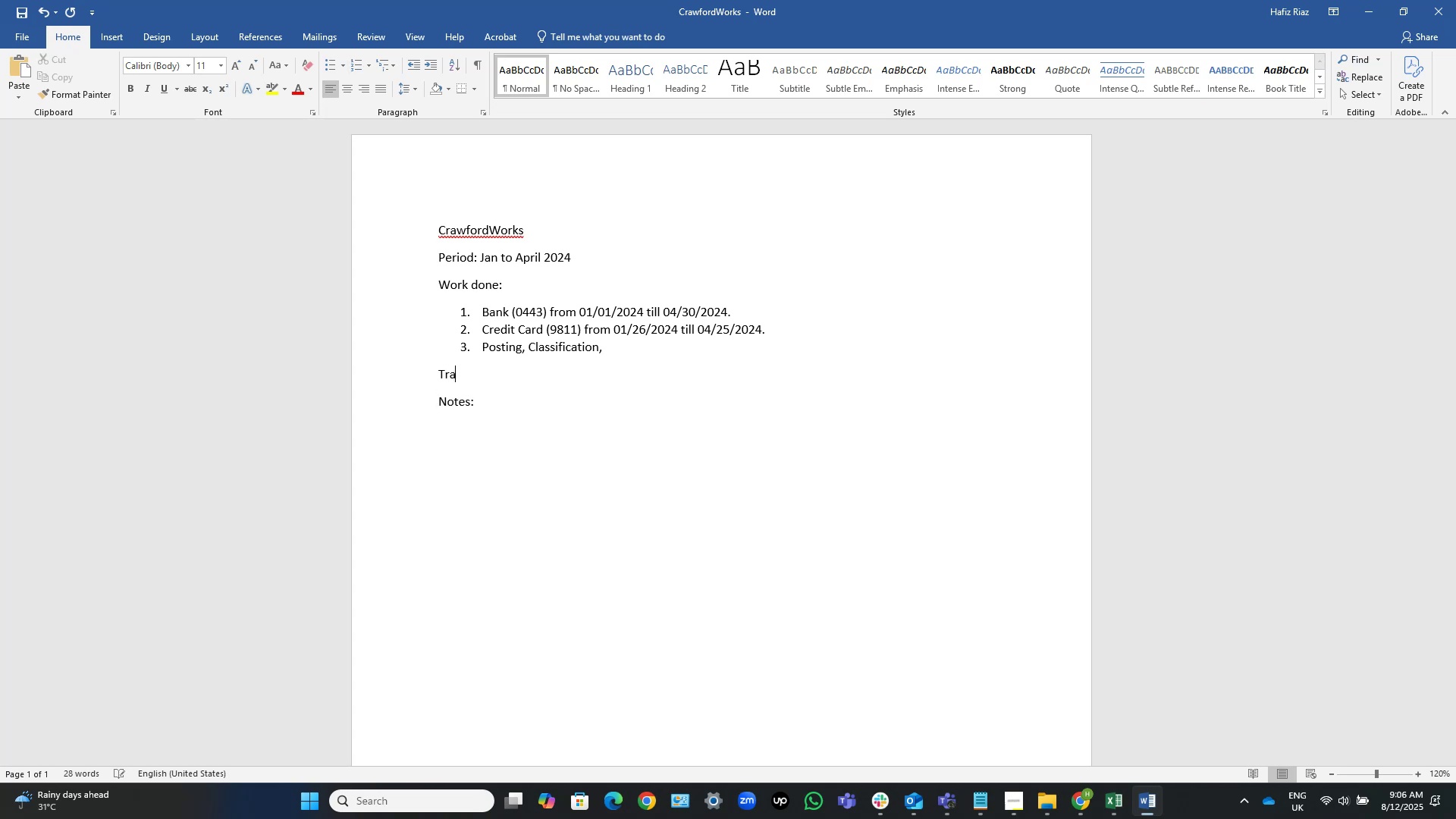 
hold_key(key=S, duration=0.37)
 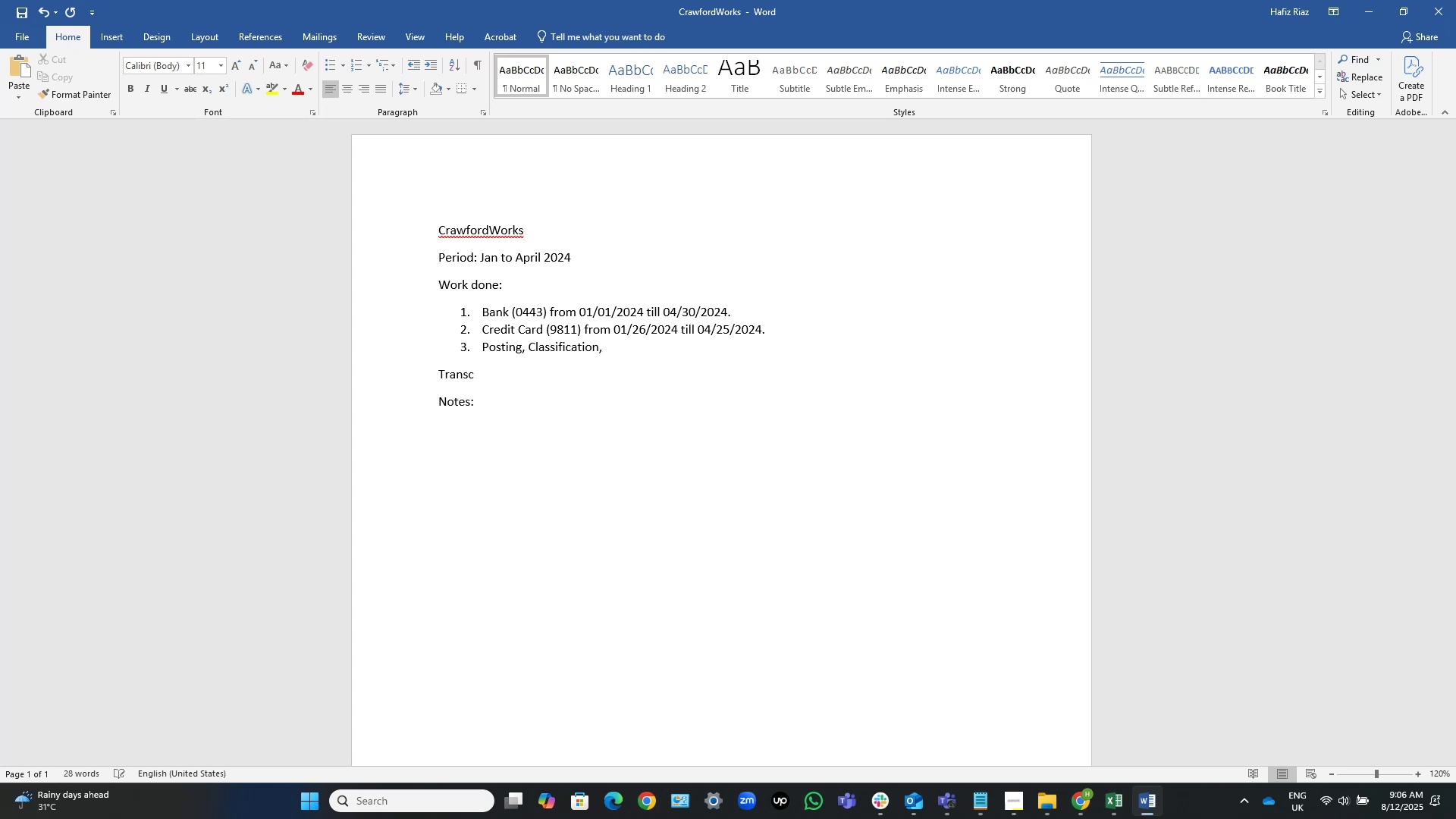 
key(Control+Shift+ArrowLeft)
 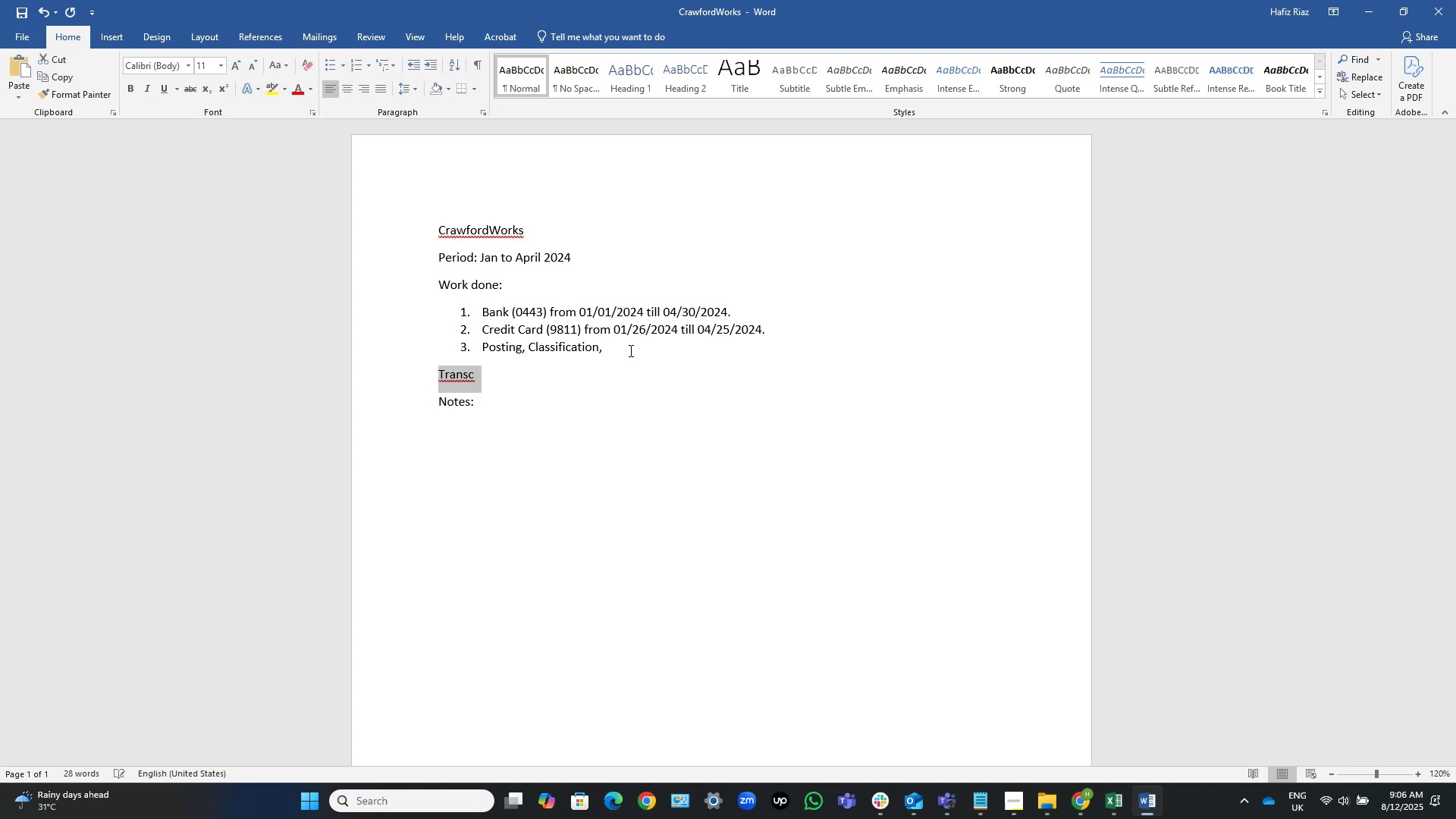 
type(Transactions: )
 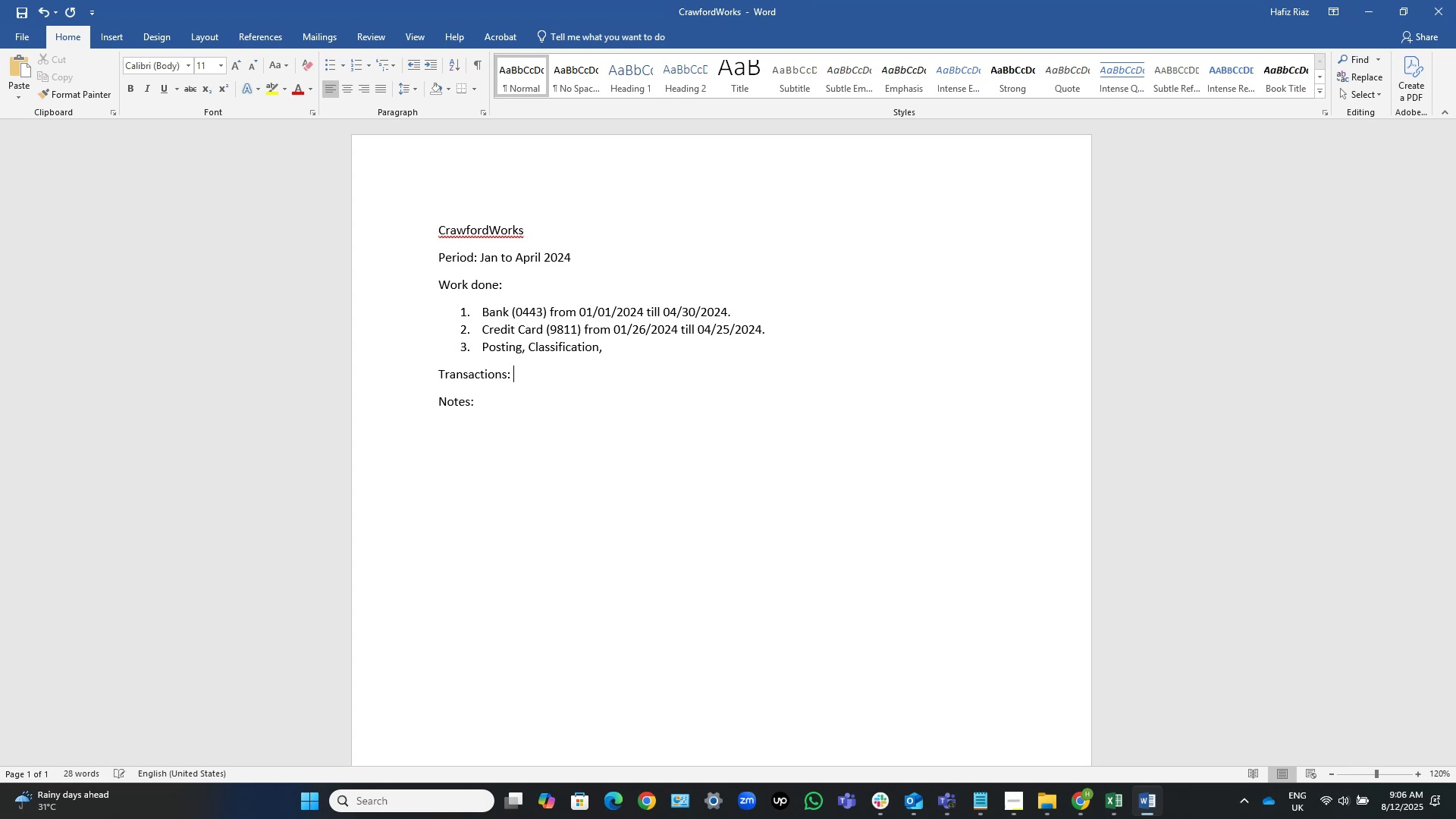 
left_click([1081, 811])
 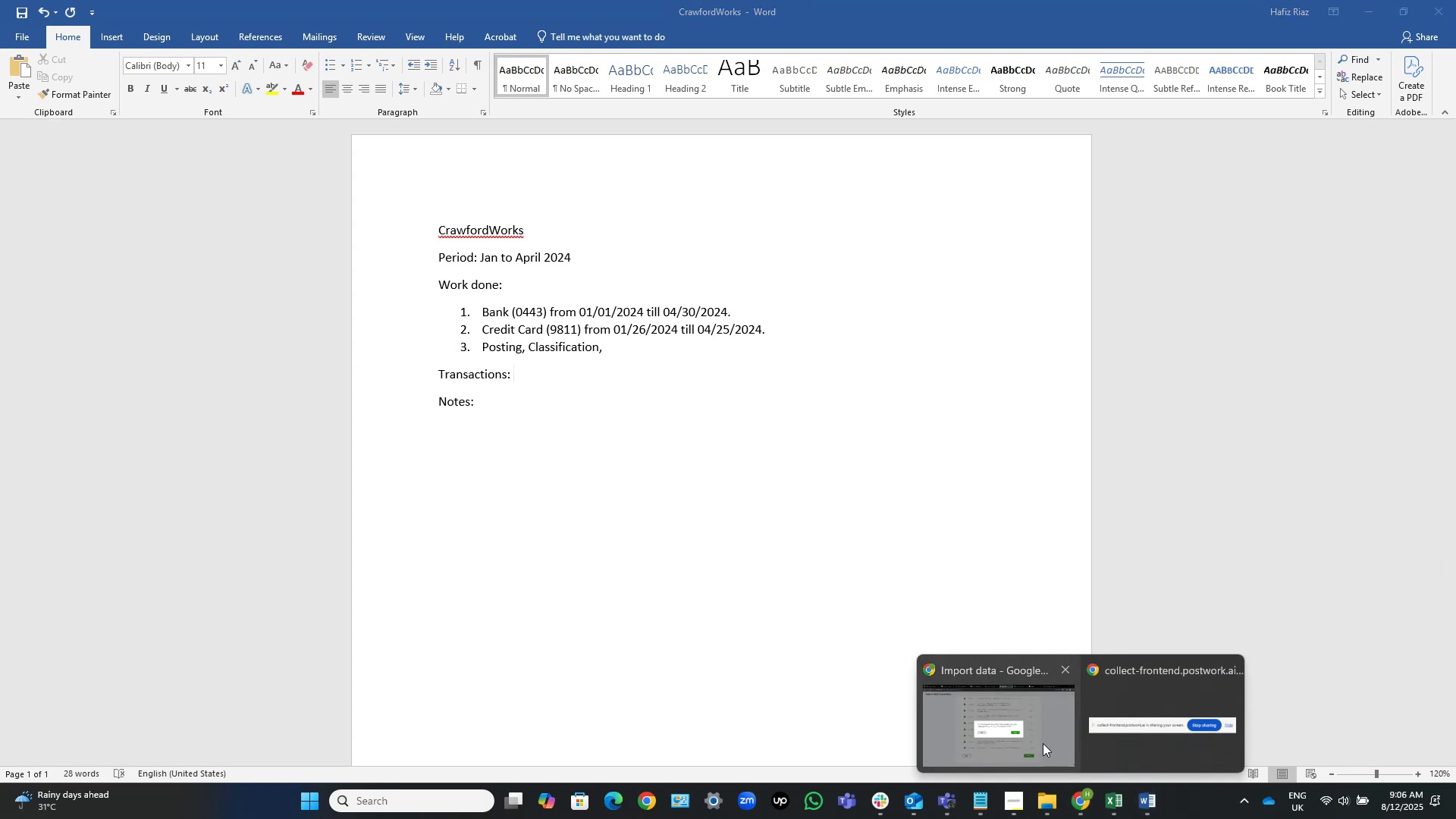 
left_click([1042, 742])
 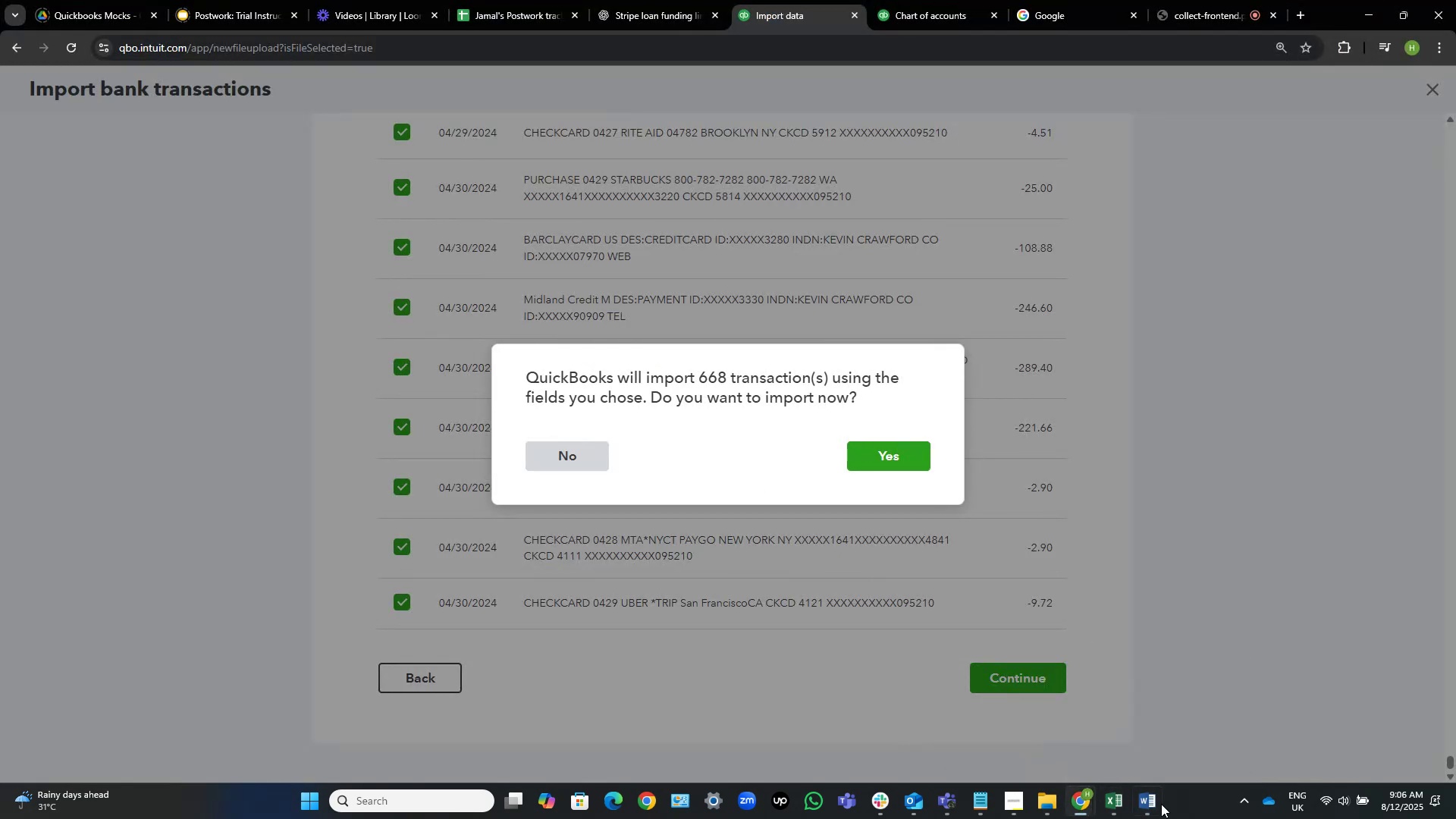 
left_click([1143, 812])
 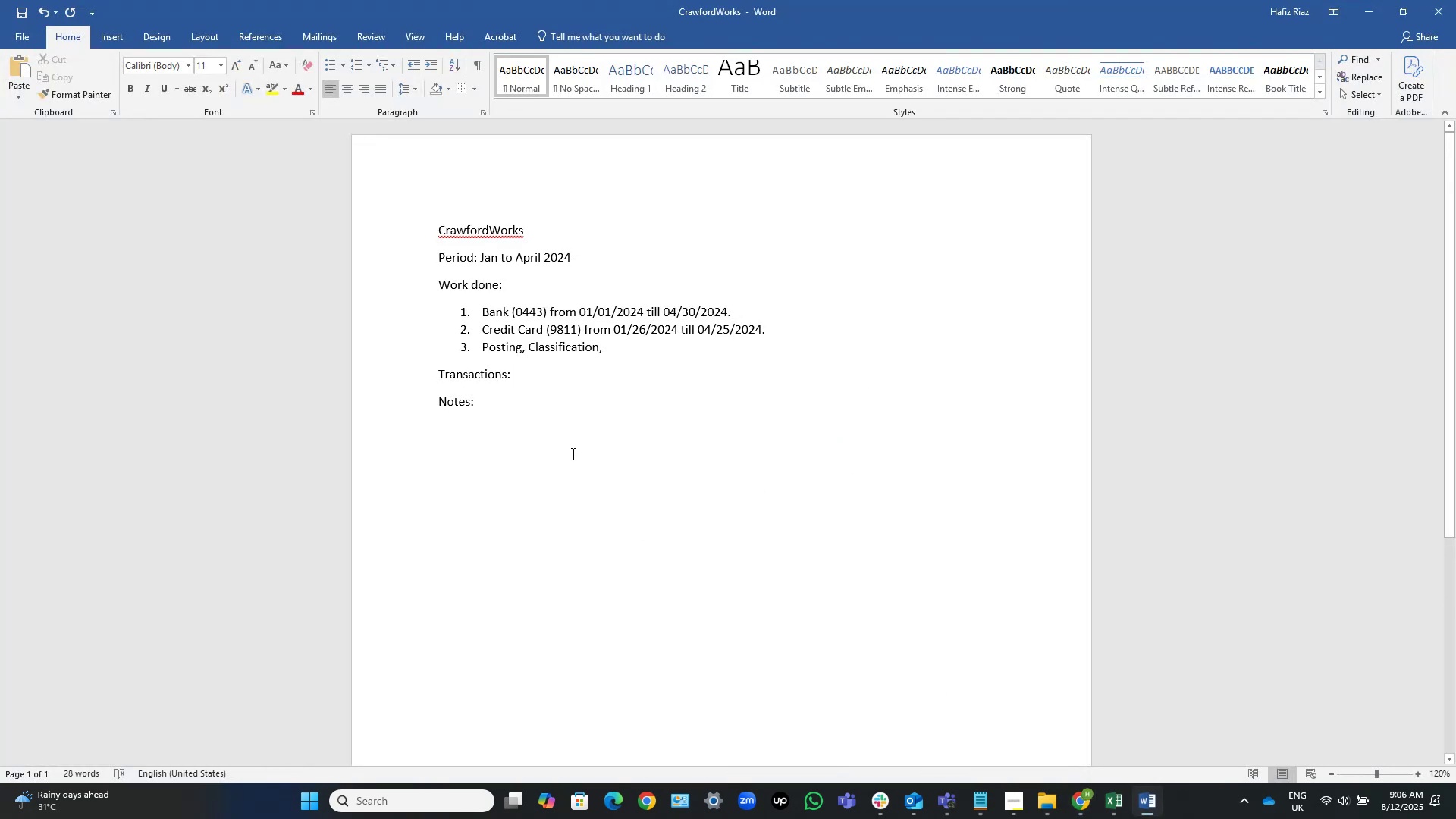 
key(Numpad6)
 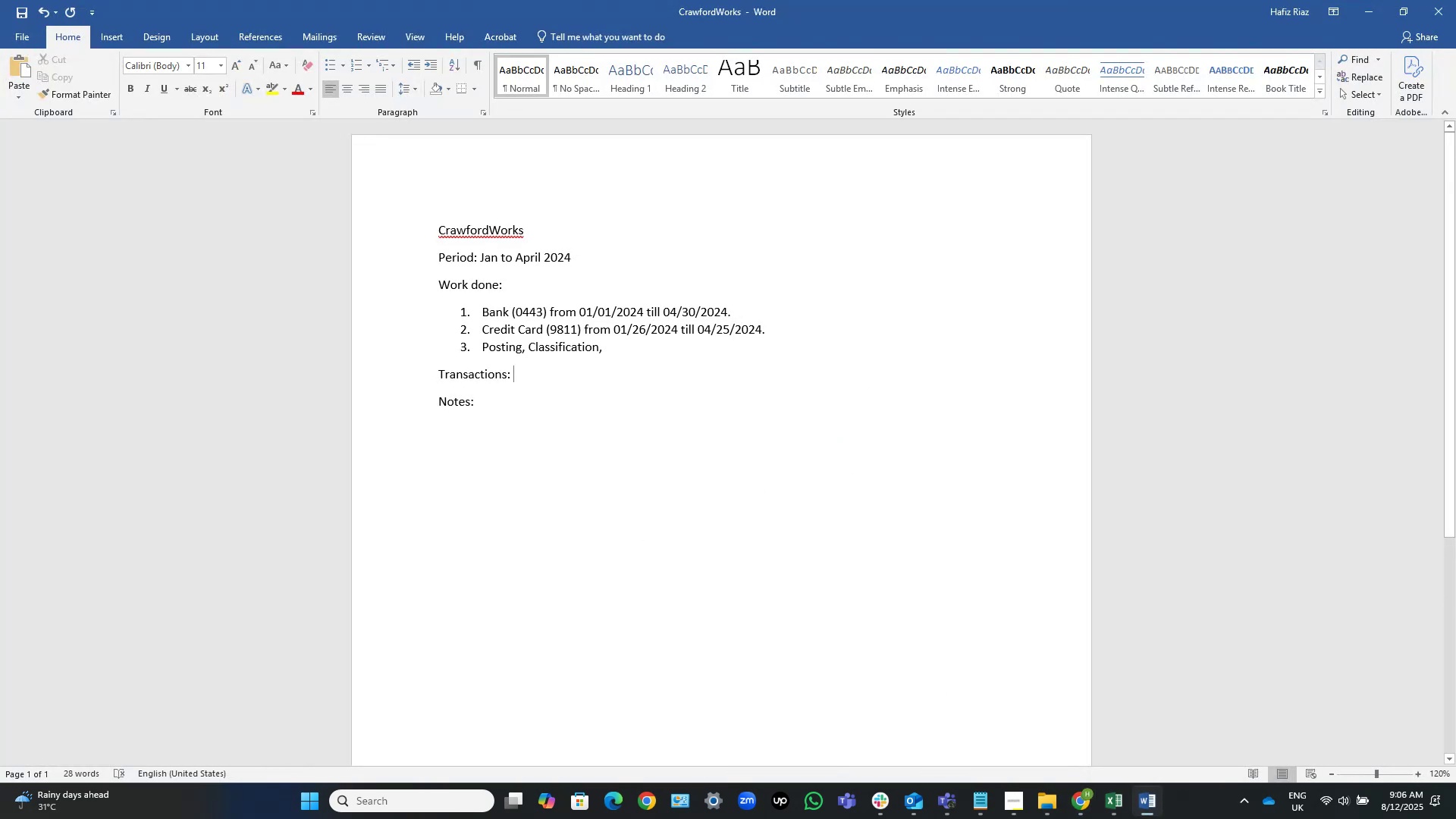 
key(Numpad6)
 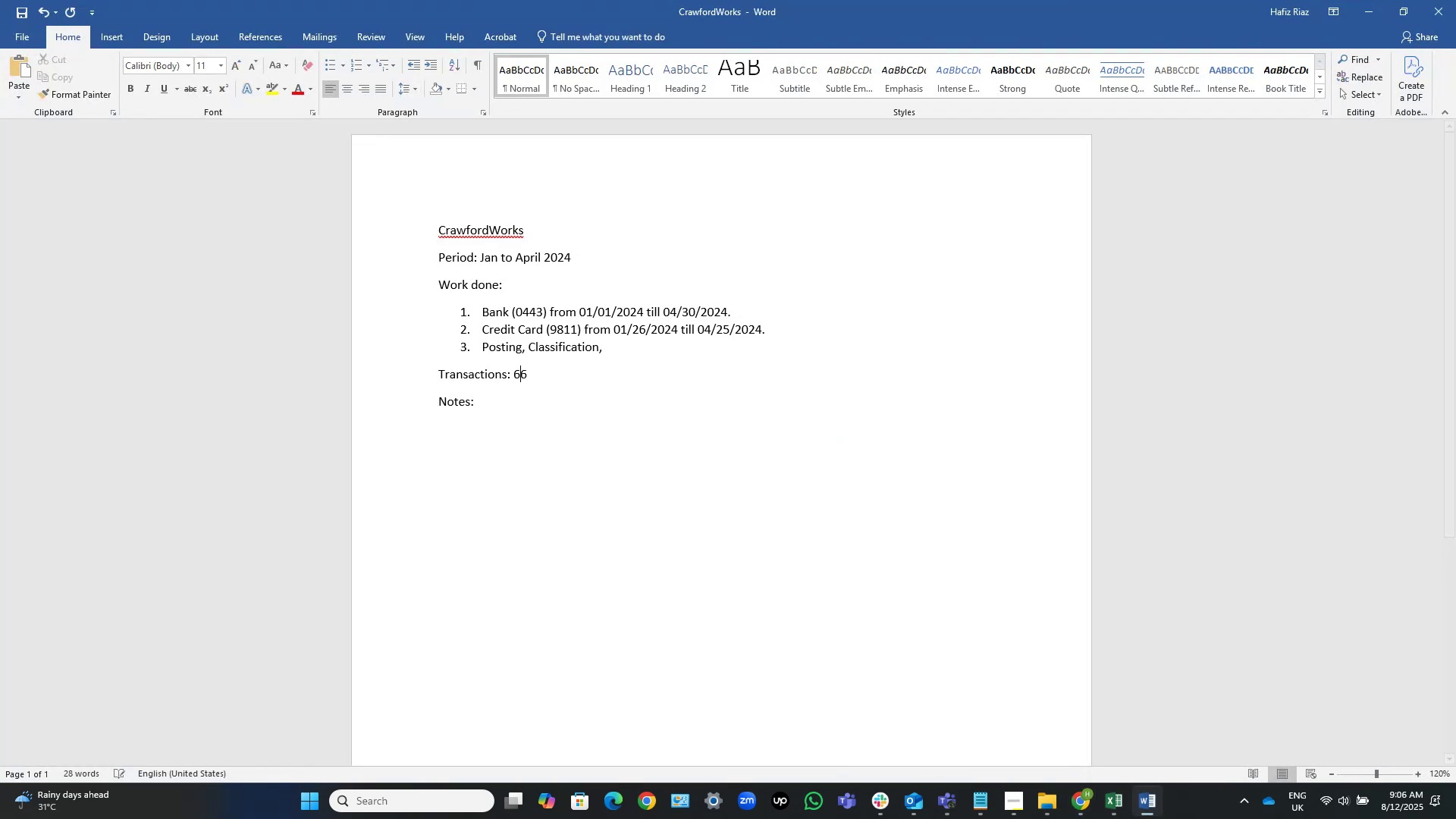 
key(Numpad8)
 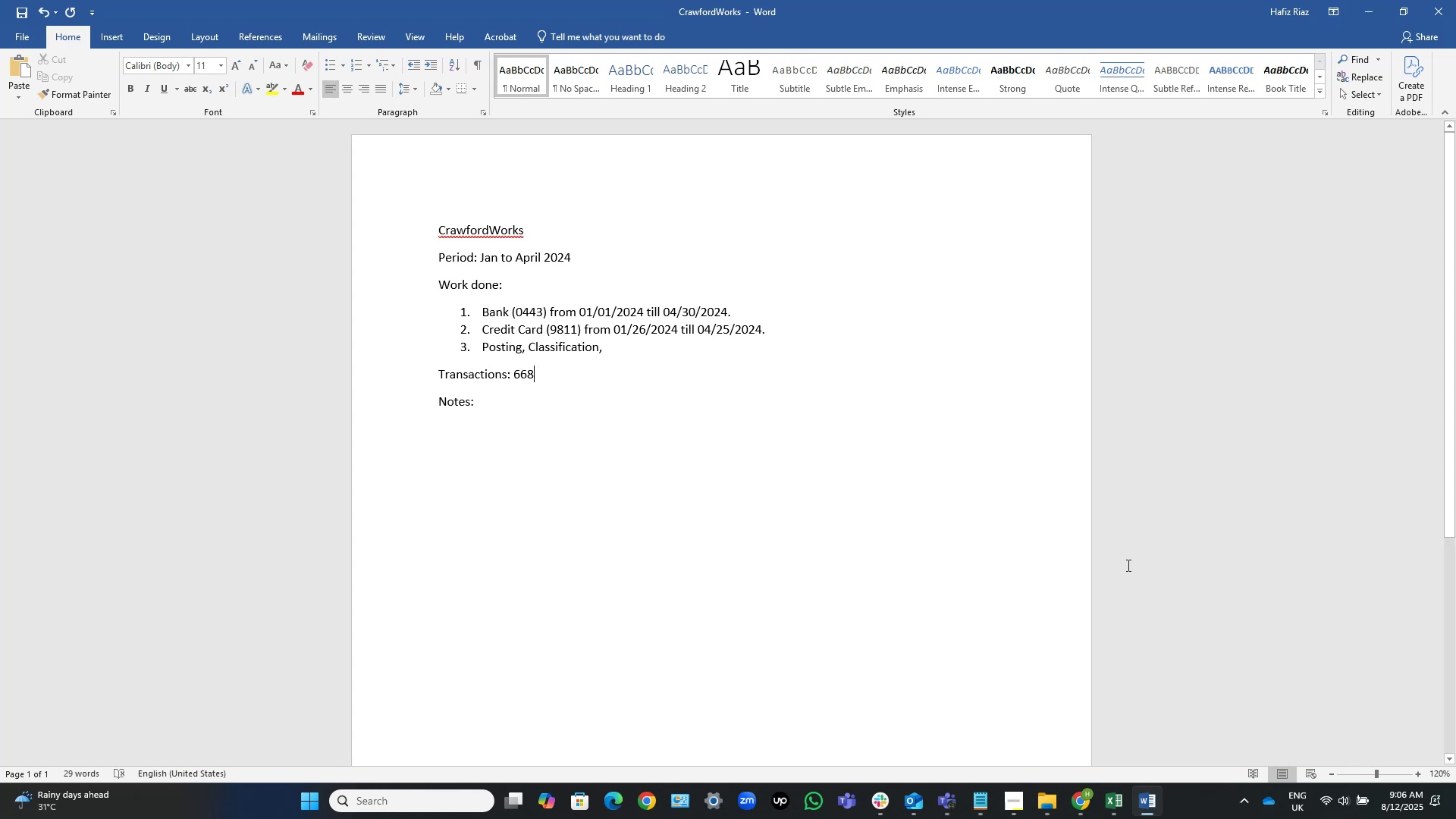 
left_click([1125, 802])
 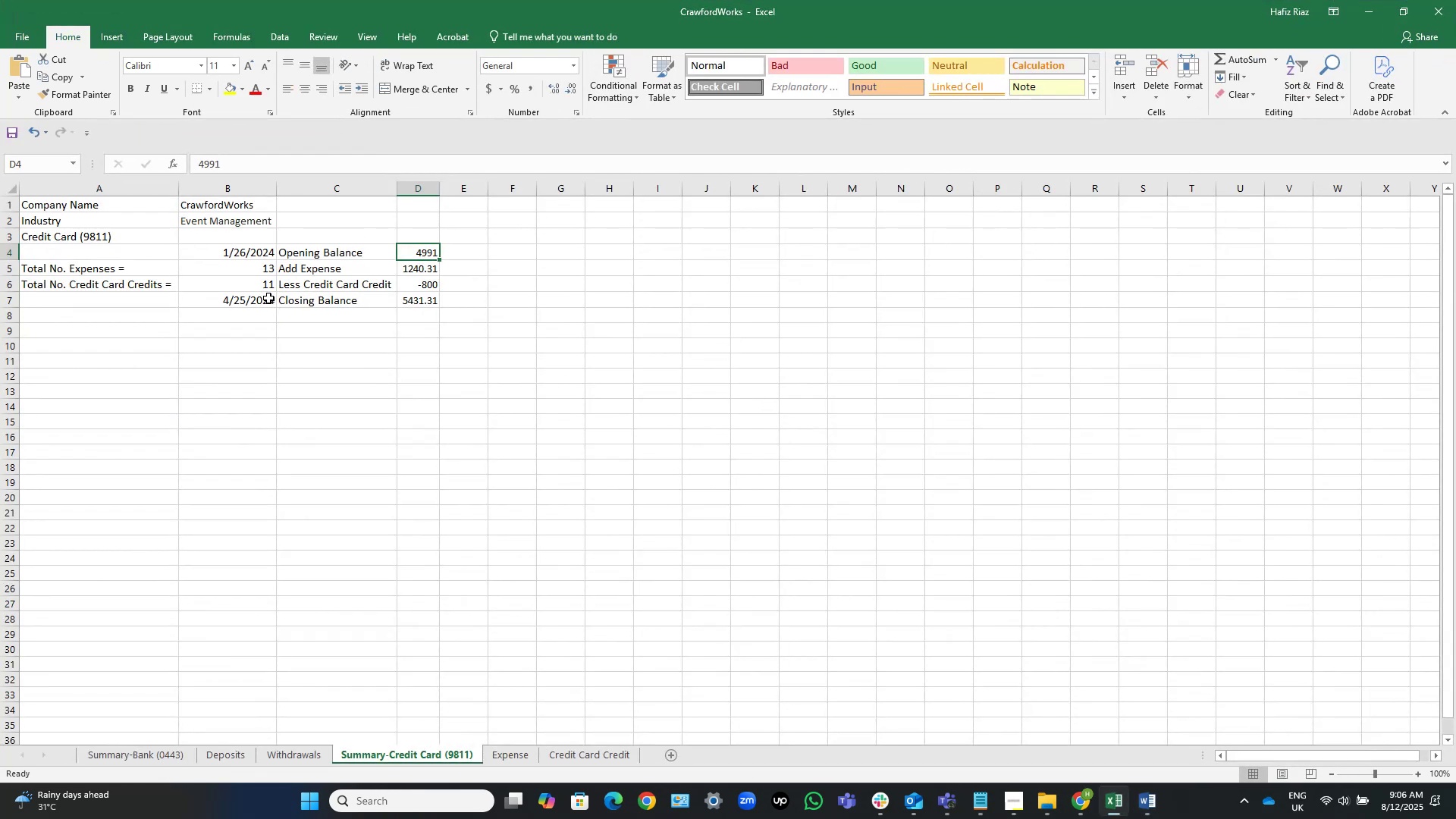 
left_click_drag(start_coordinate=[260, 269], to_coordinate=[266, 282])
 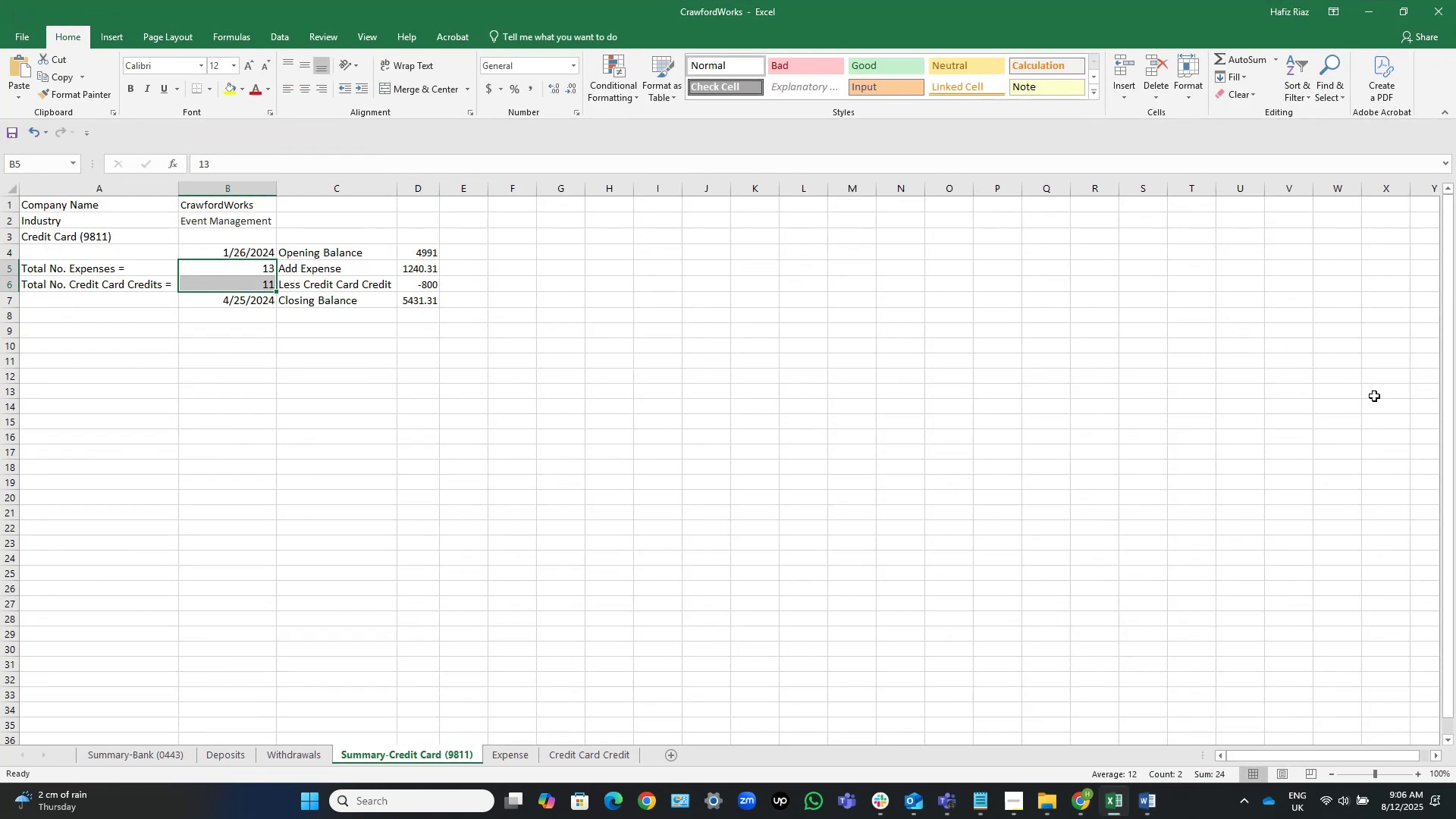 
left_click([1365, 2])
 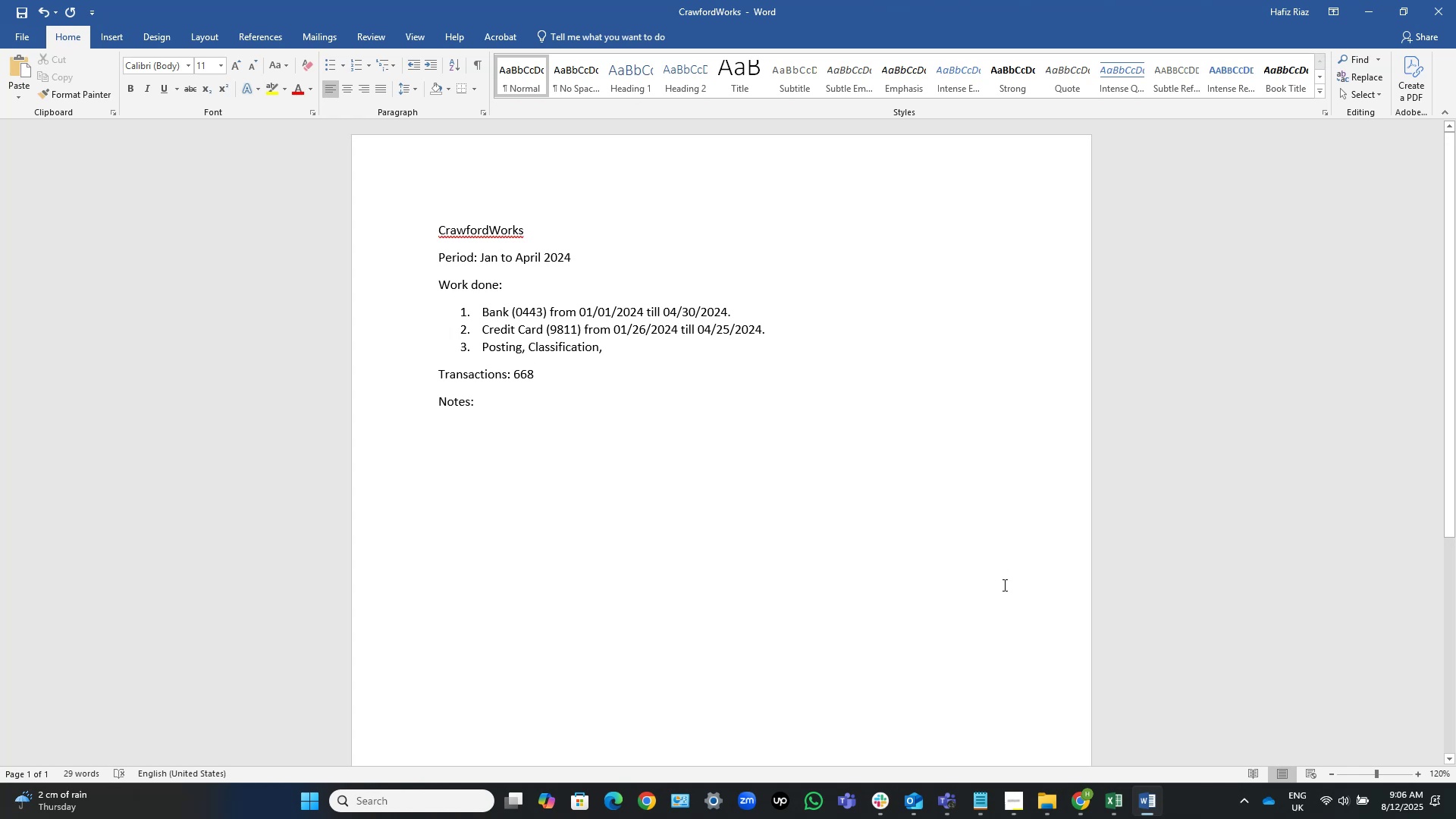 
wait(6.99)
 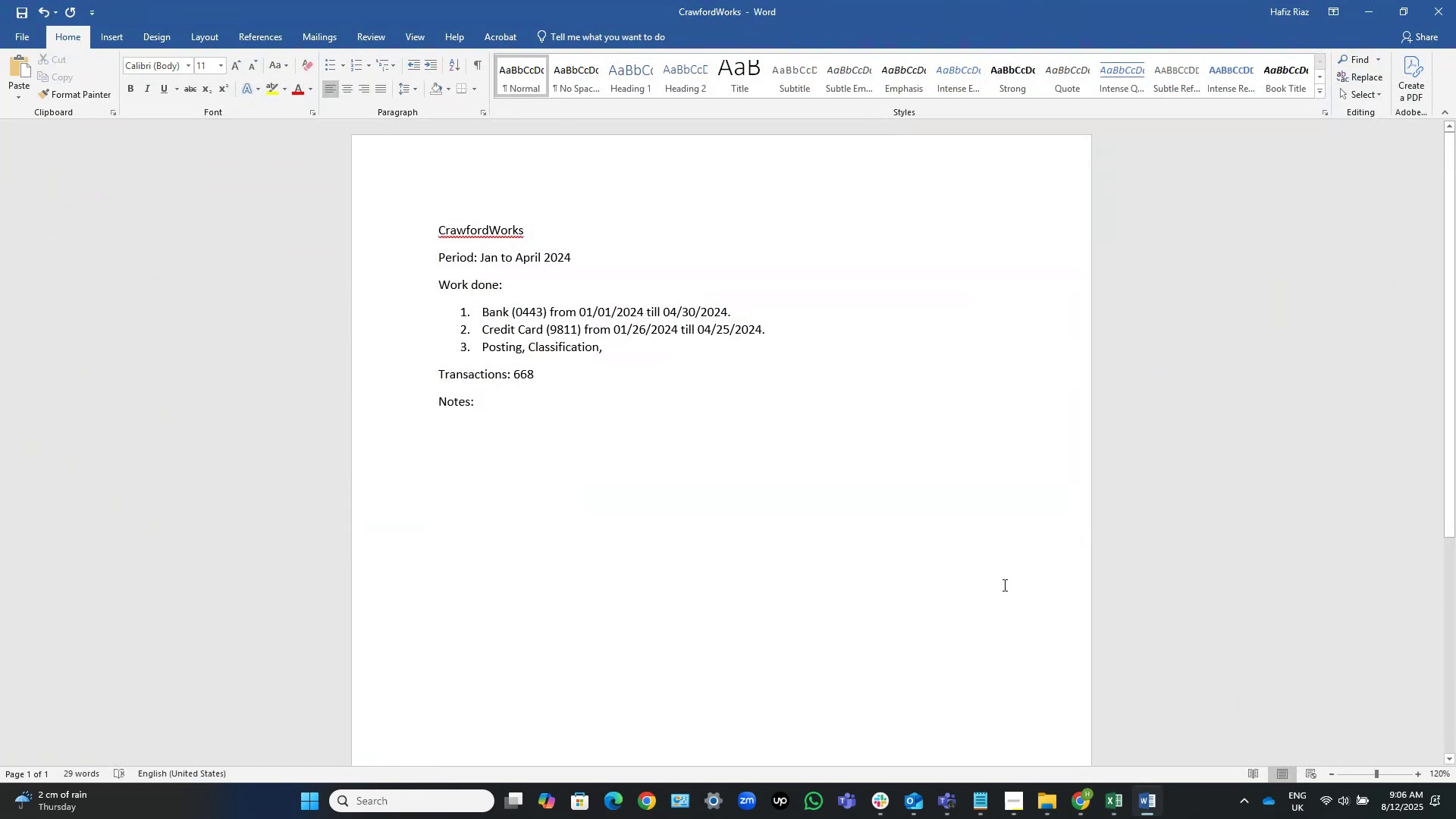 
key(Backspace)
 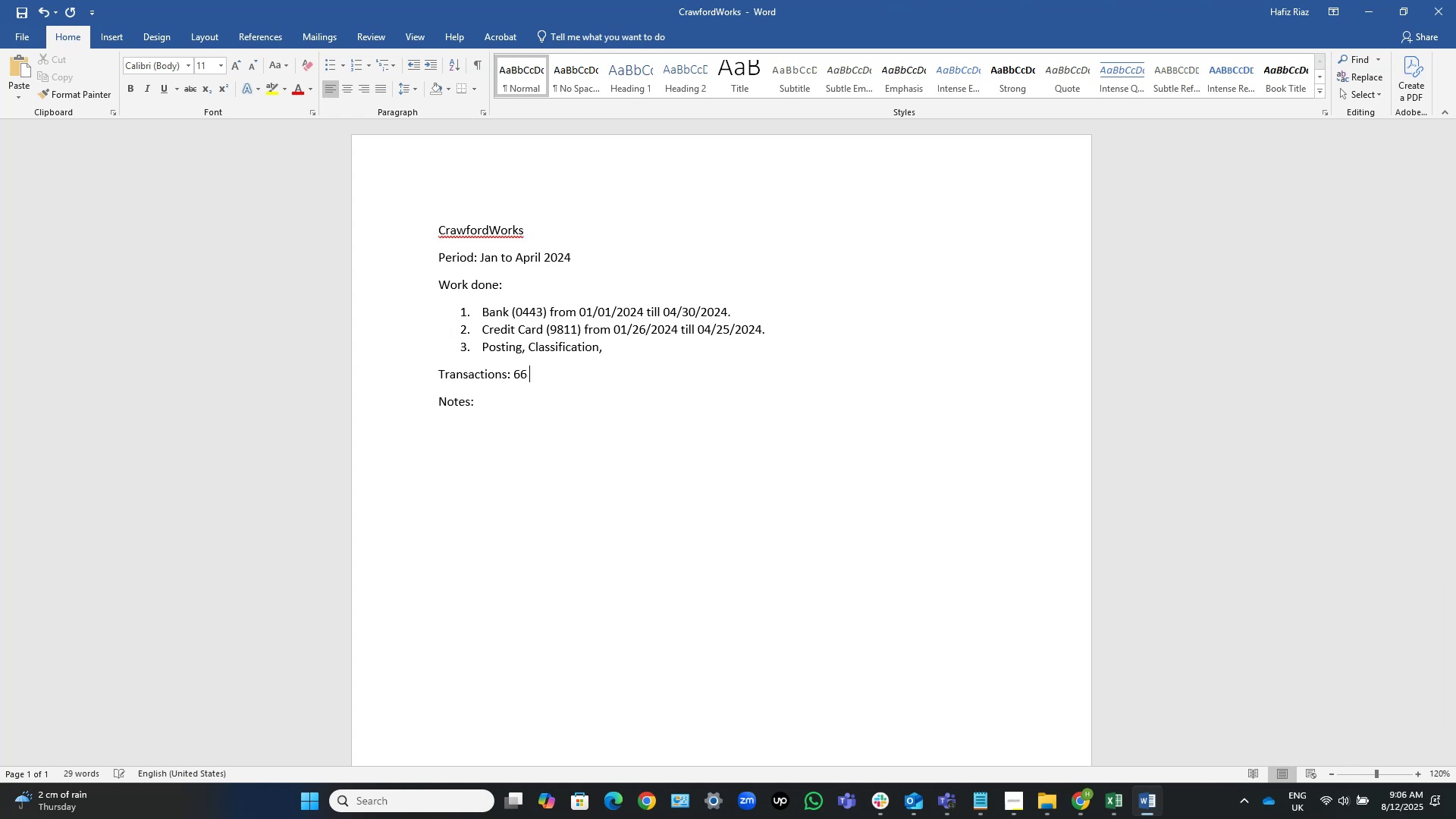 
key(Backspace)
 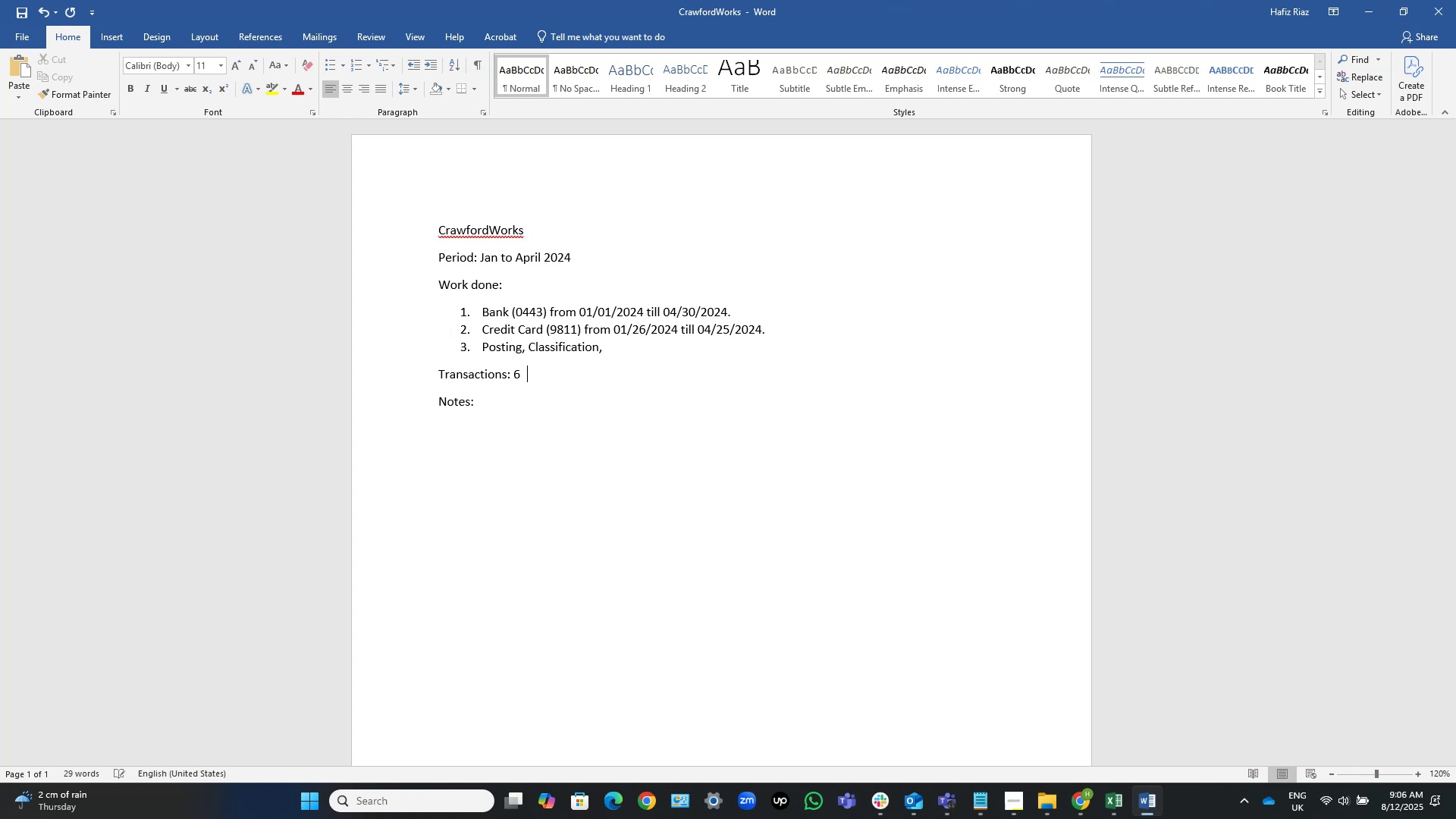 
key(Numpad9)
 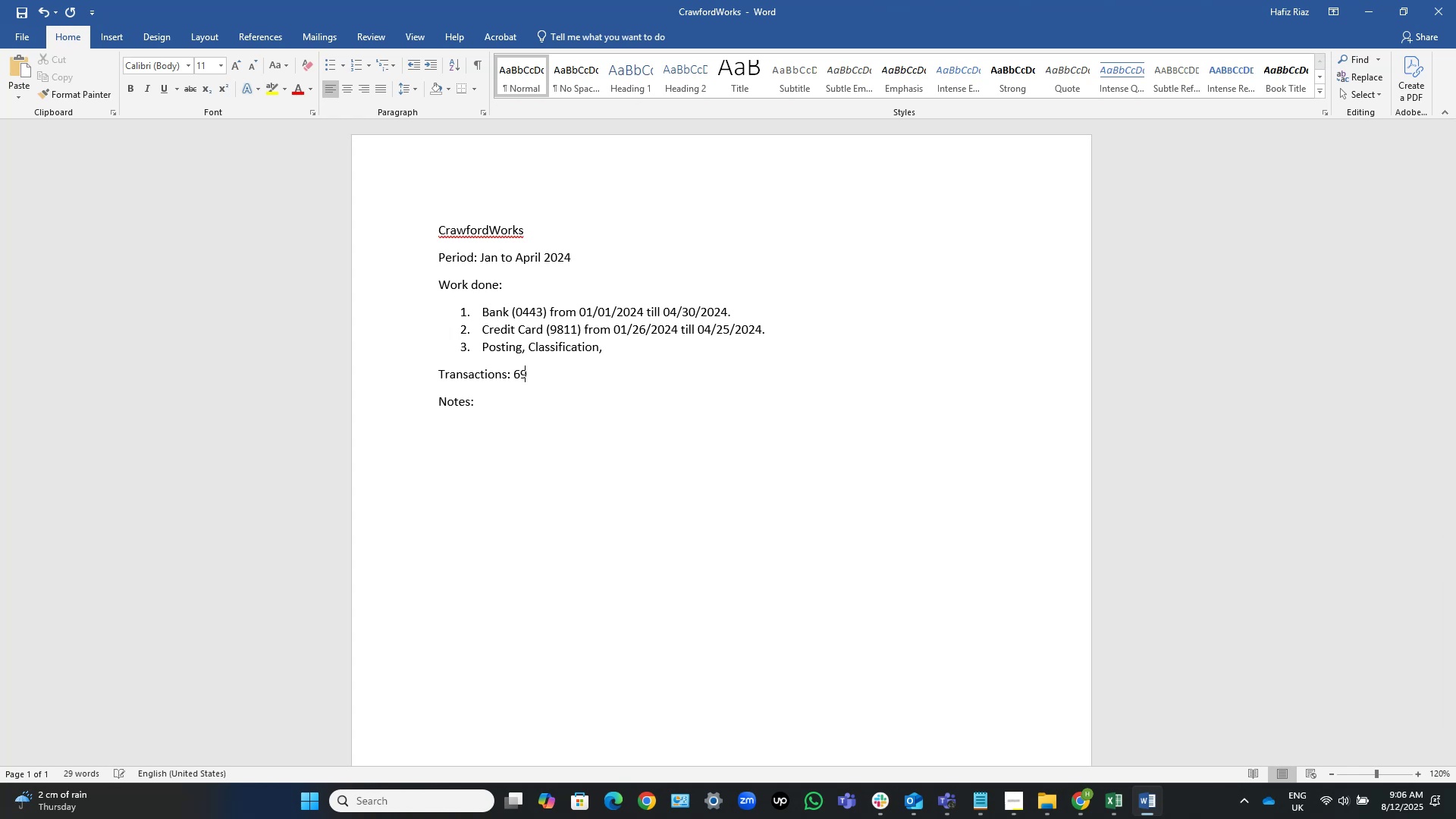 
key(Numpad2)
 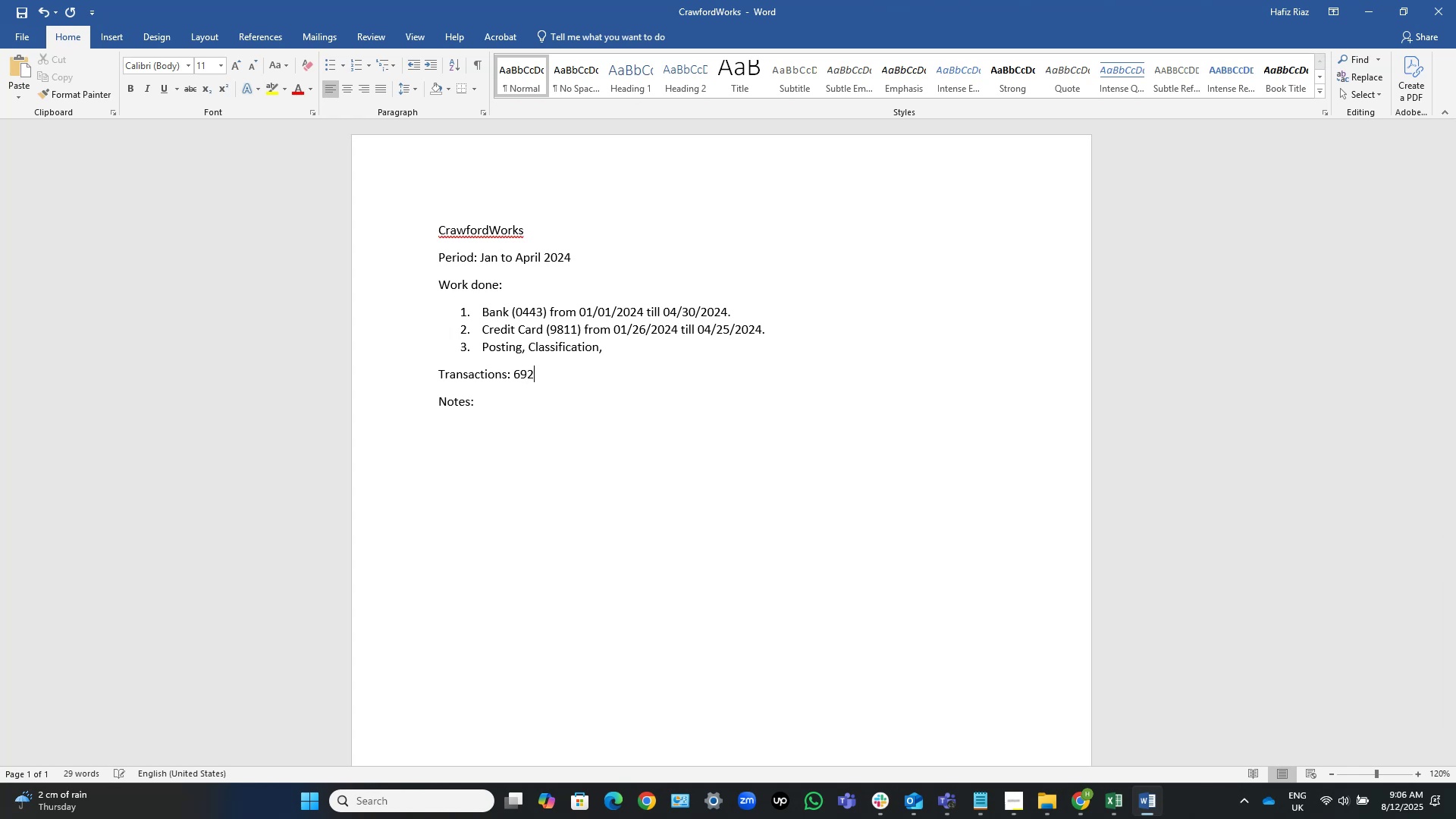 
key(Control+S)
 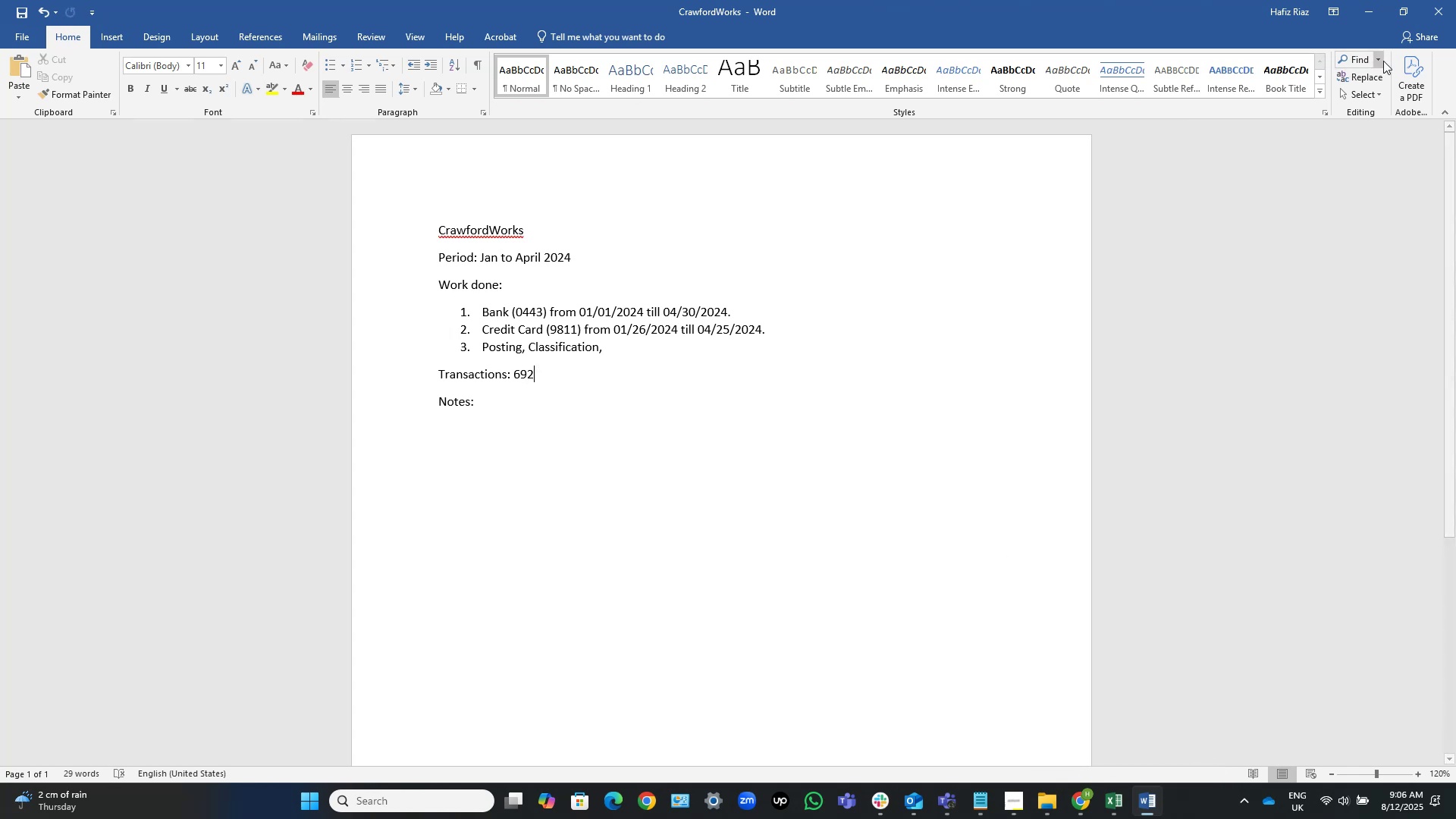 
left_click([1368, 20])
 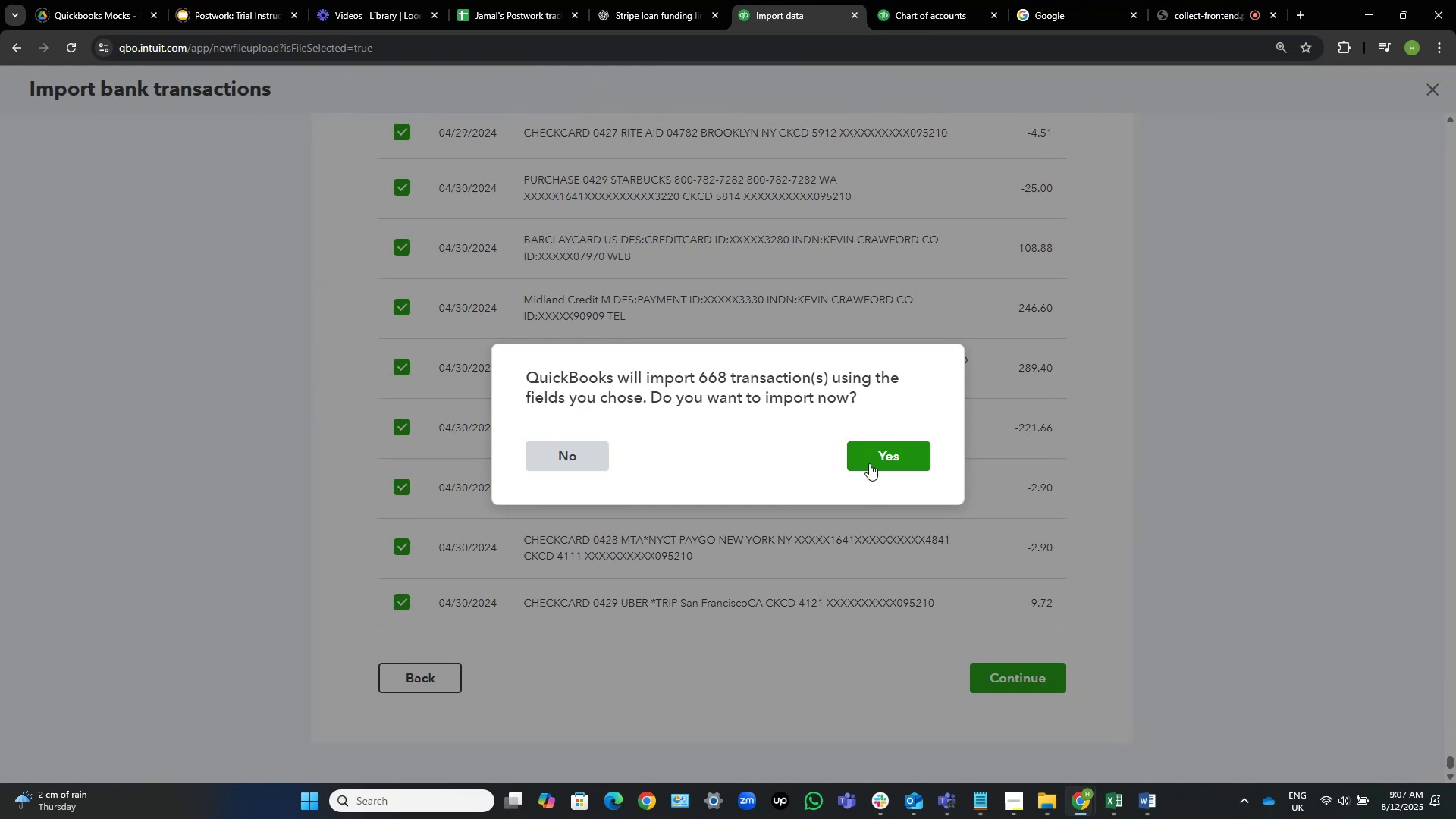 
left_click([883, 452])
 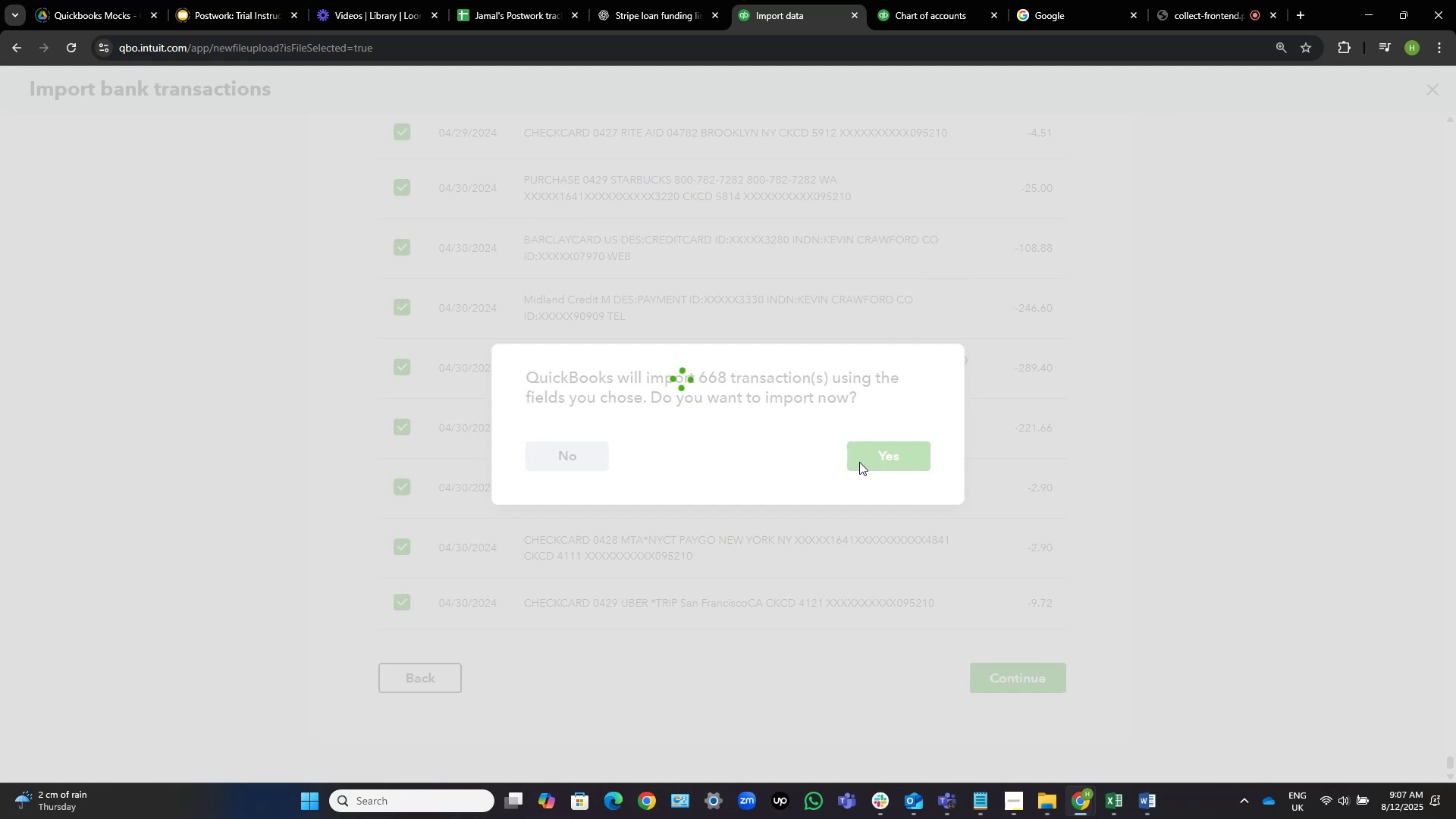 
wait(44.95)
 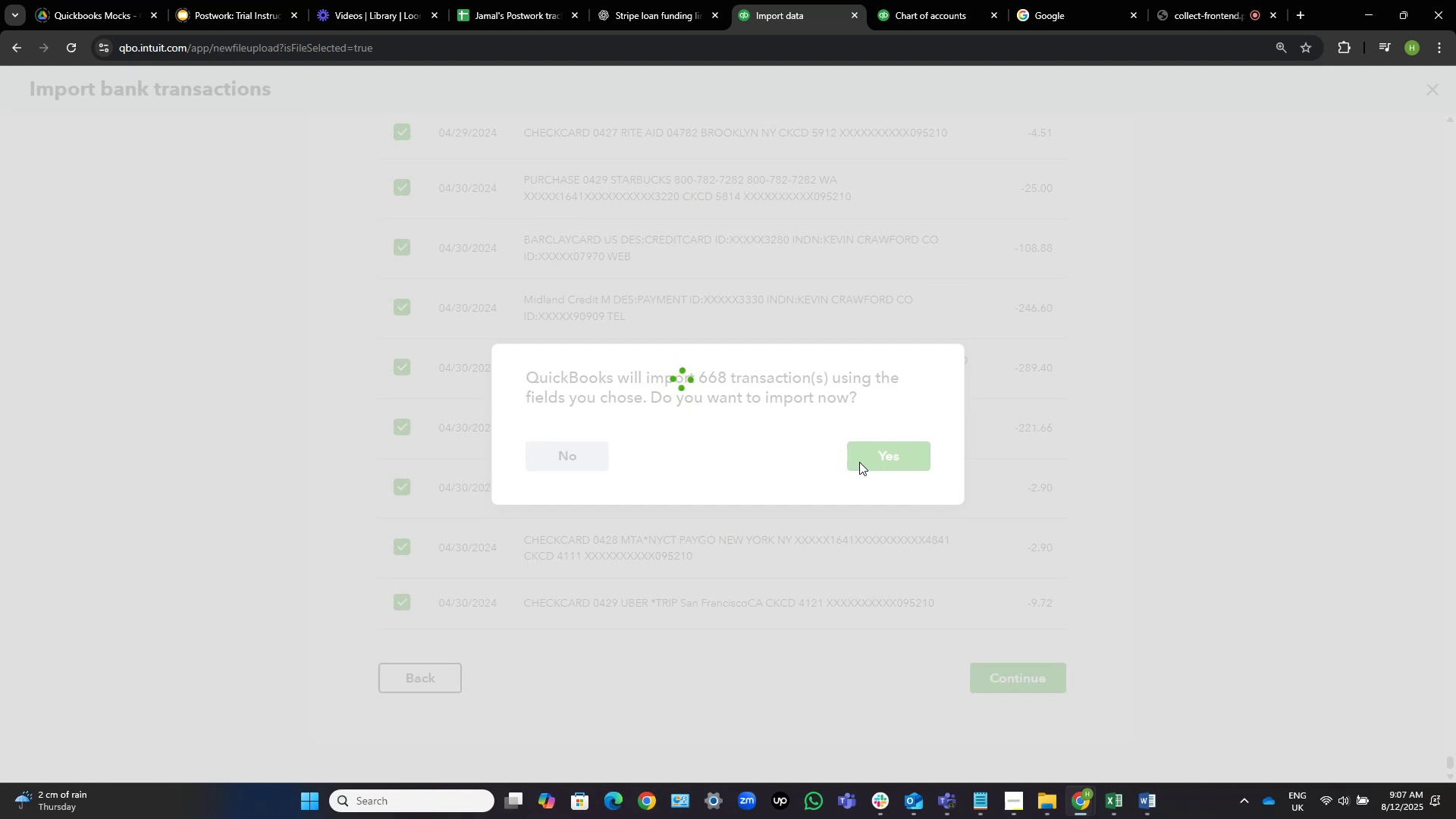 
left_click([1027, 362])
 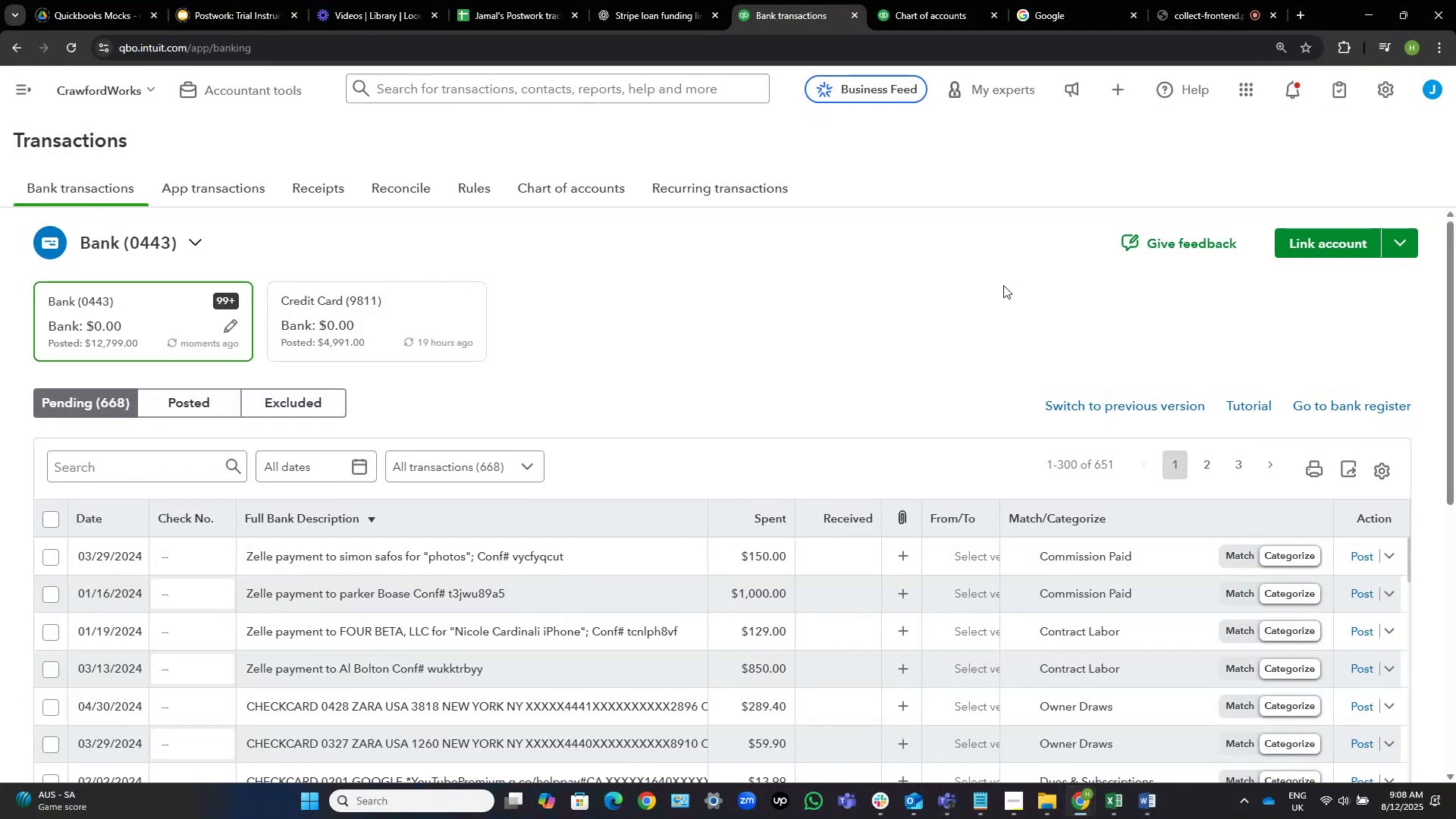 
wait(19.77)
 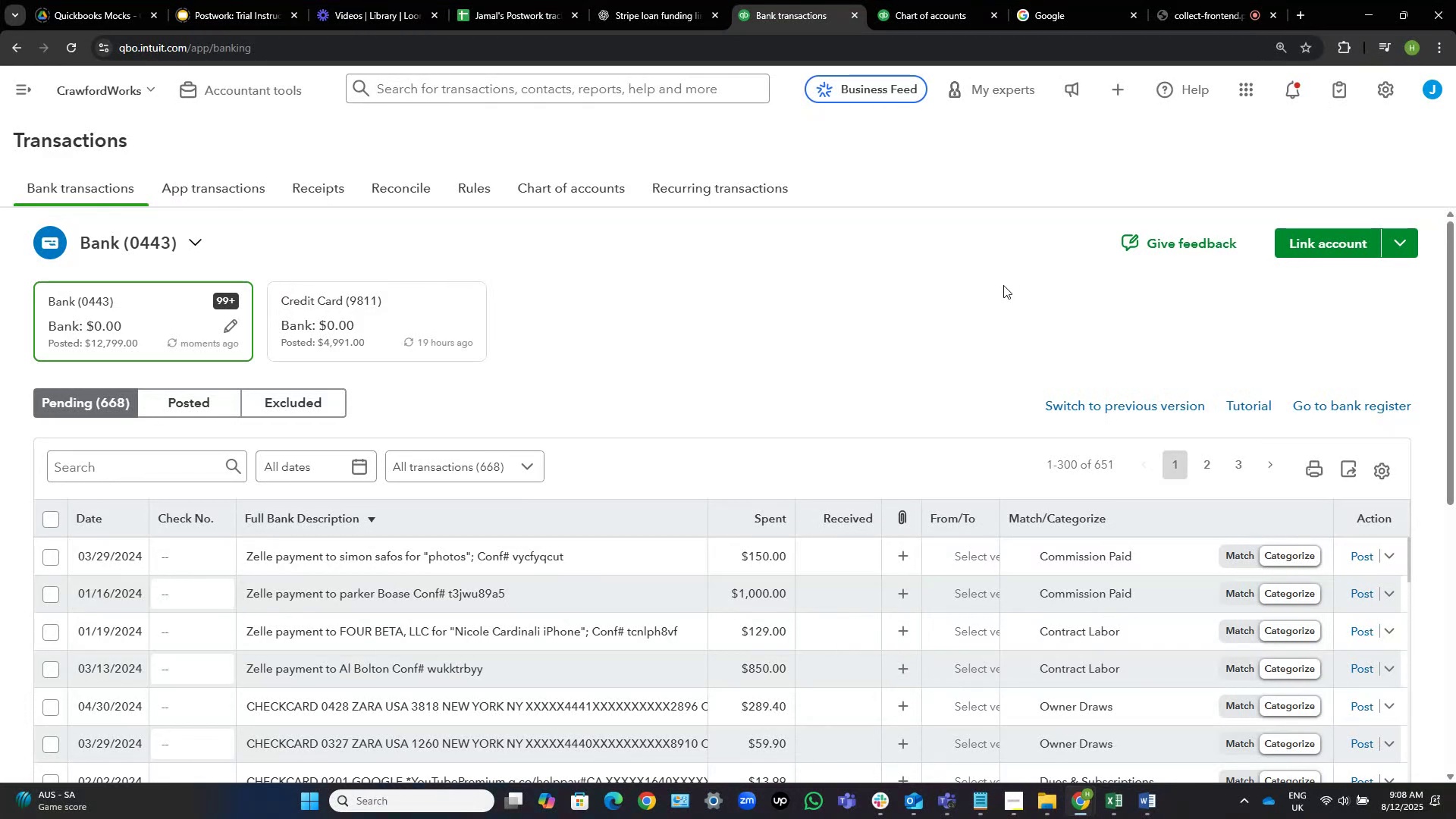 
left_click([1386, 93])
 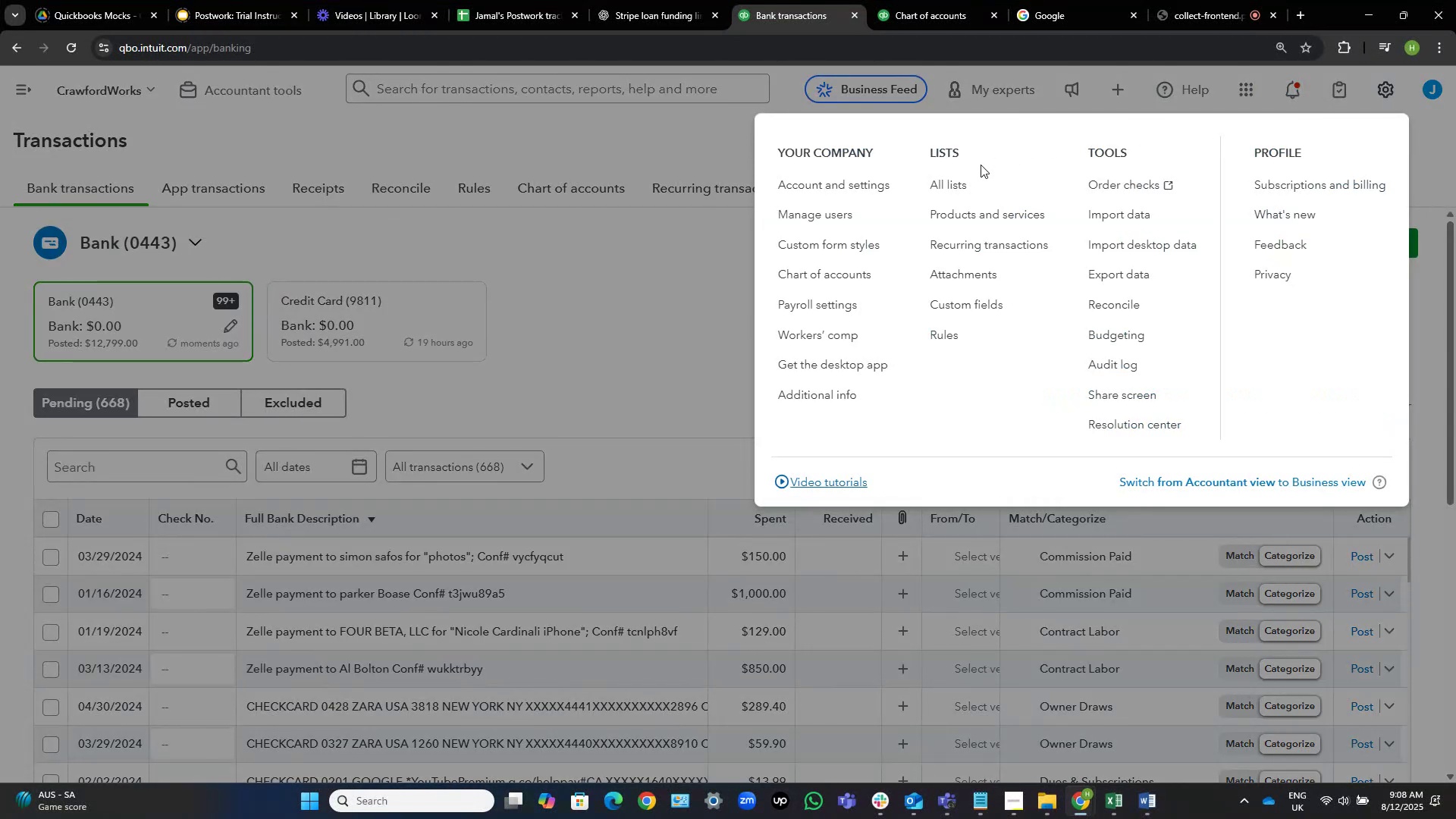 
left_click([1098, 210])
 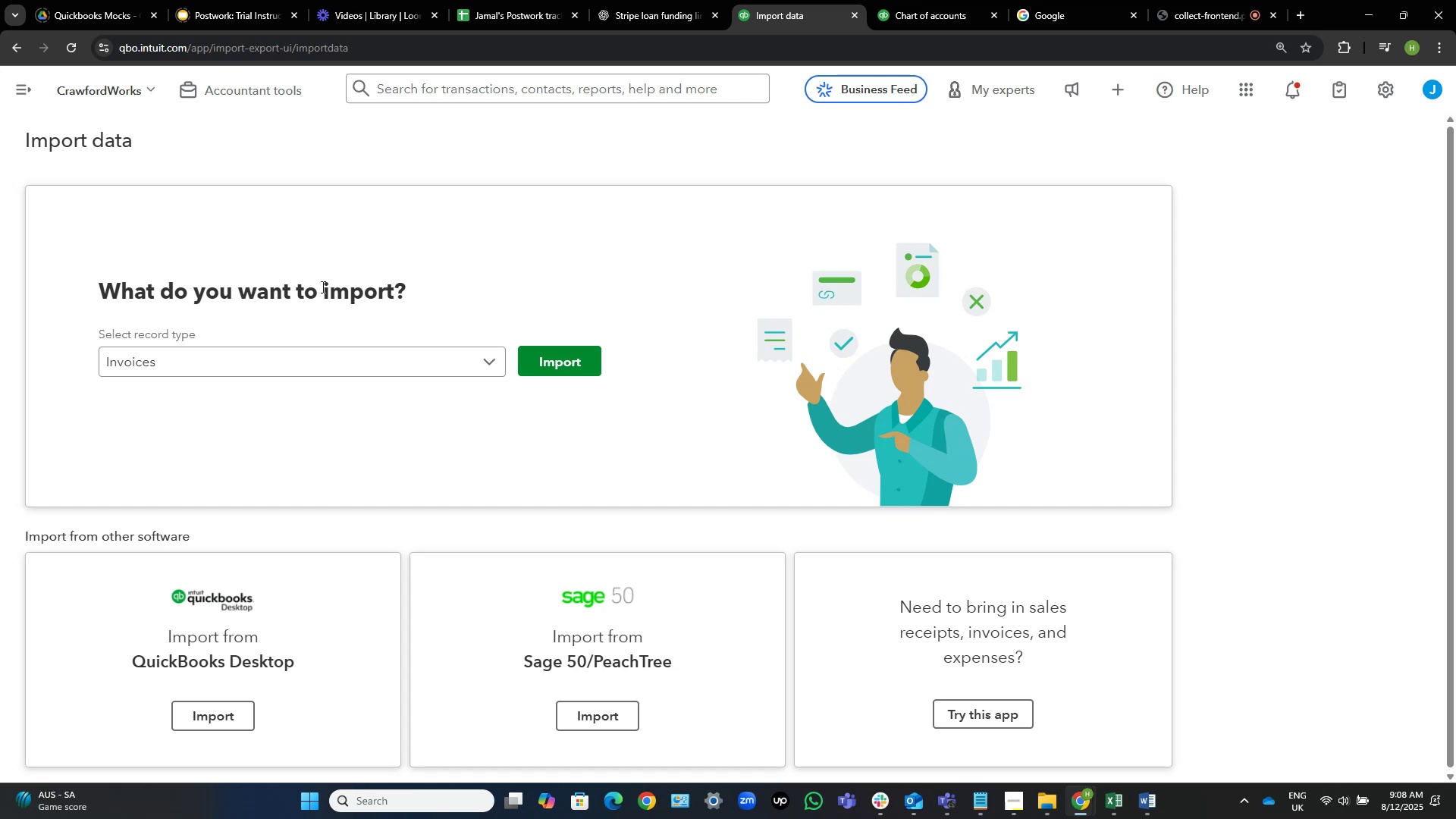 
left_click([287, 371])
 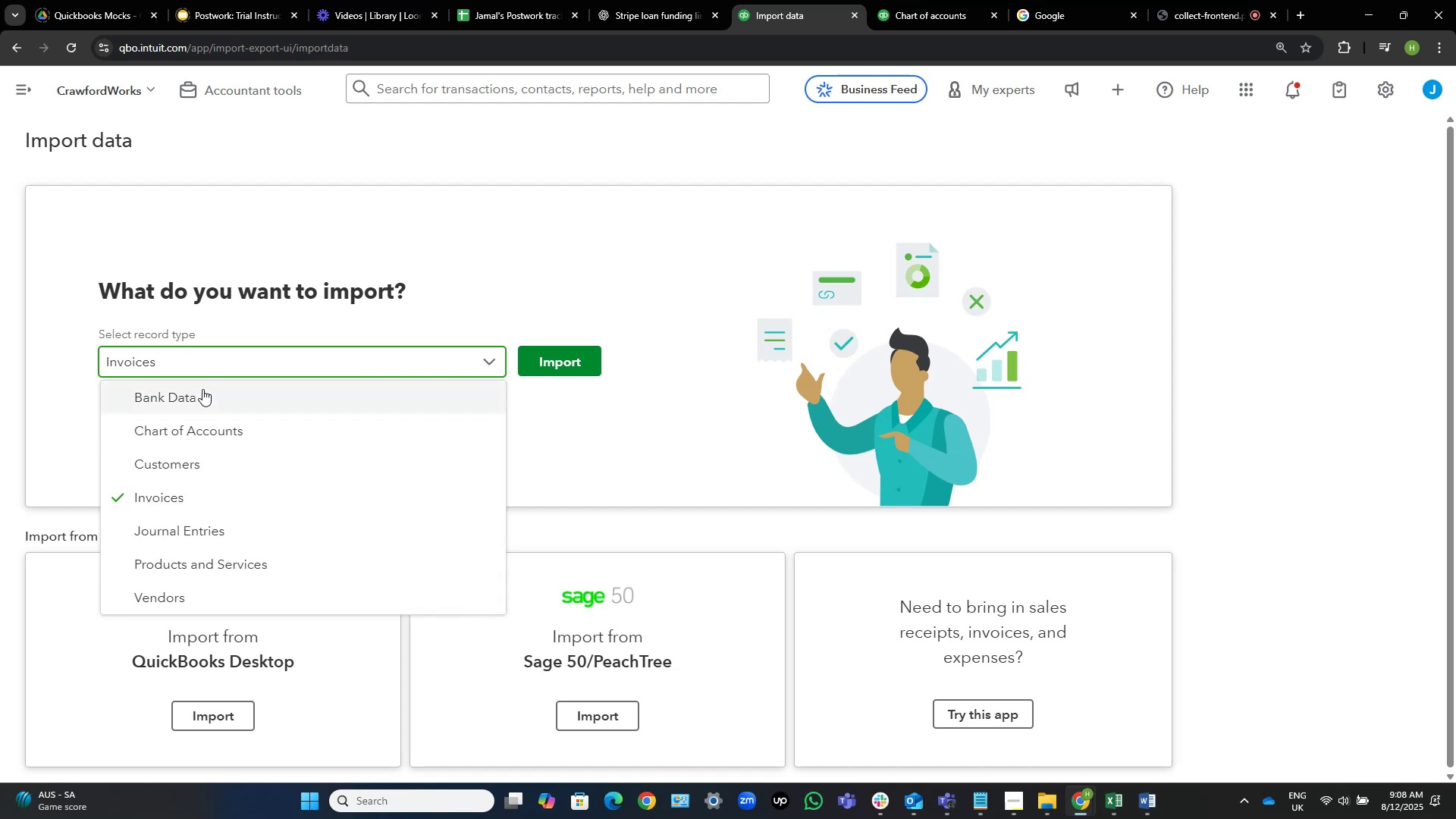 
left_click([202, 389])
 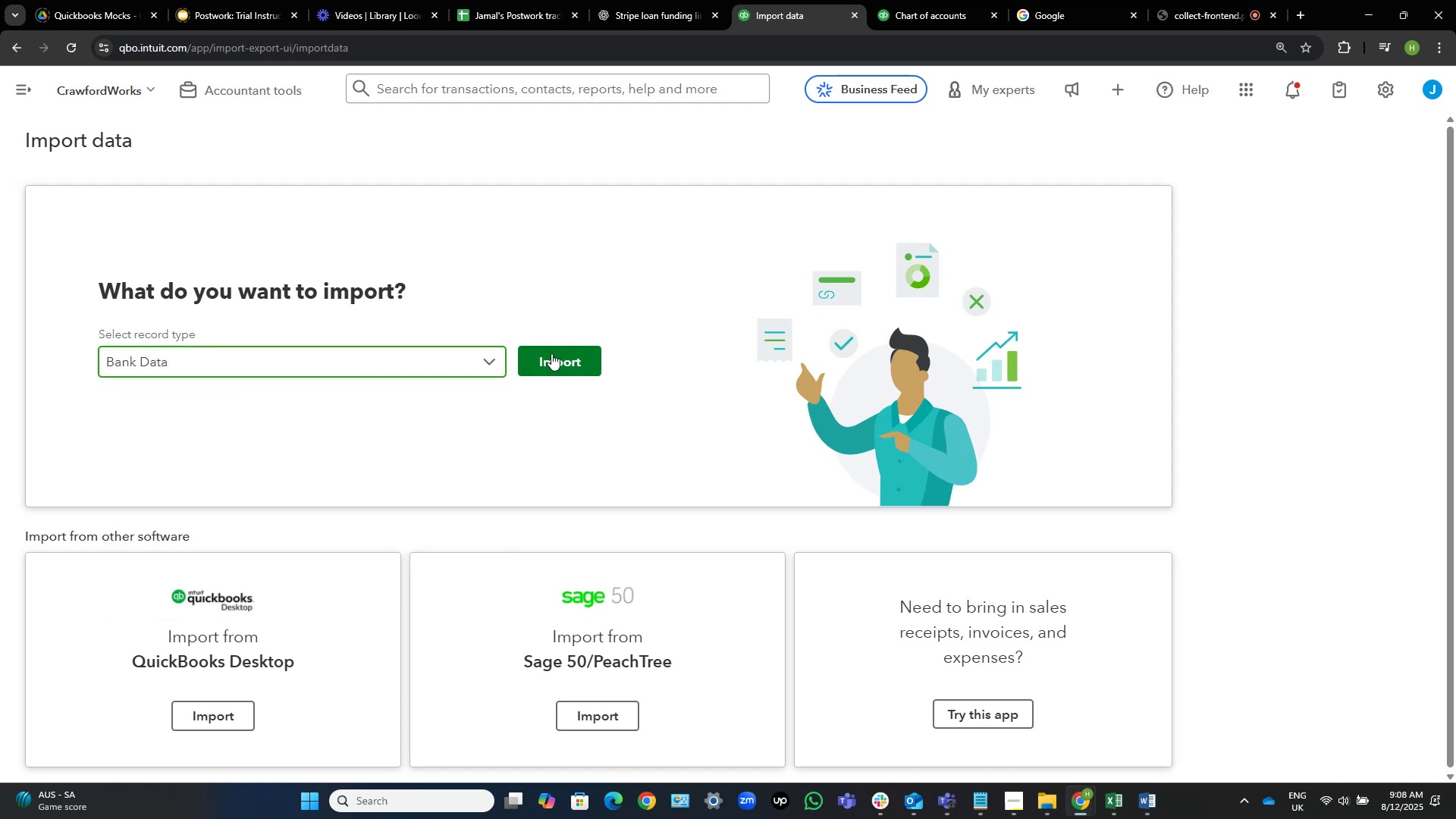 
left_click([551, 353])
 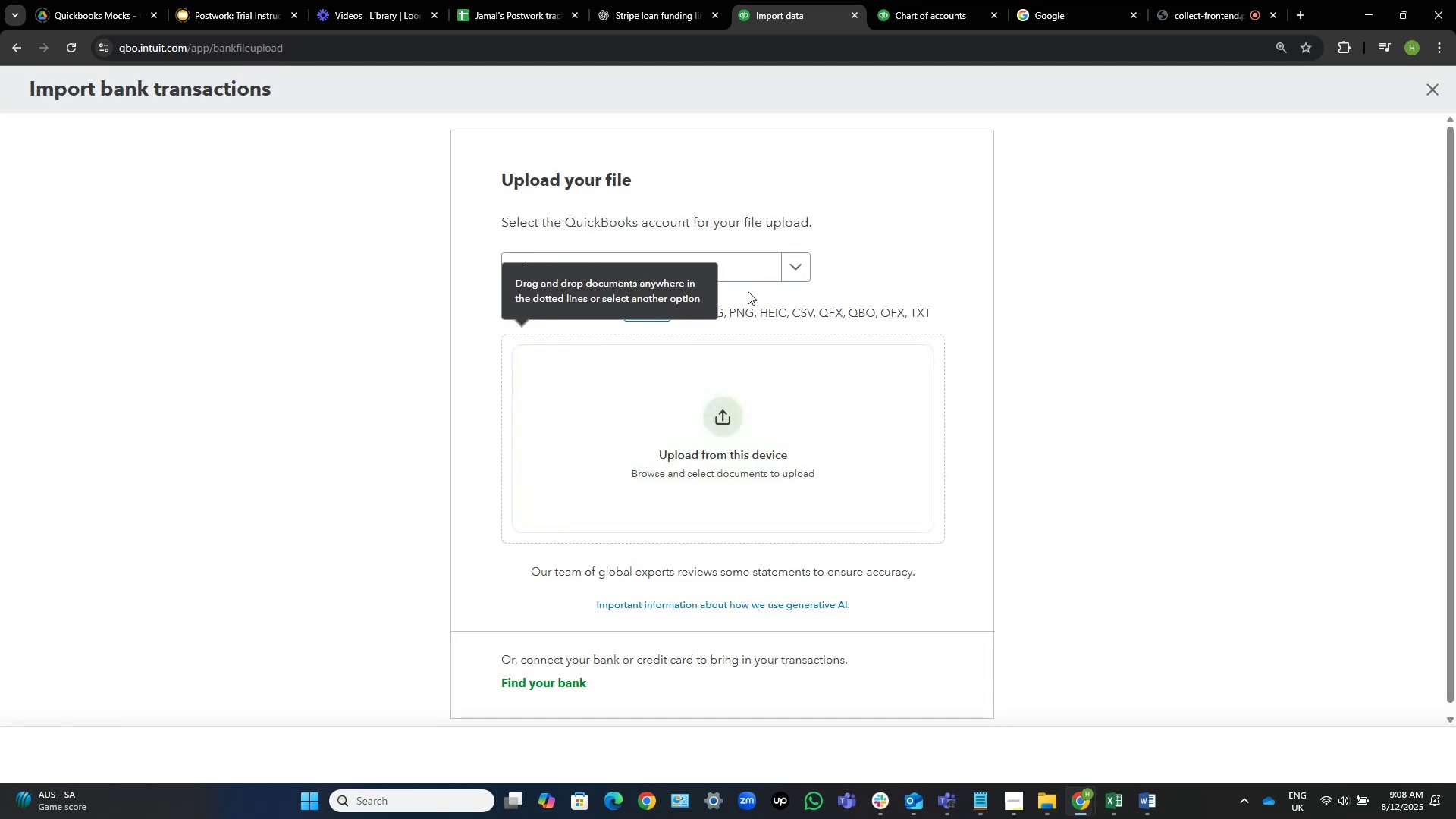 
left_click([764, 265])
 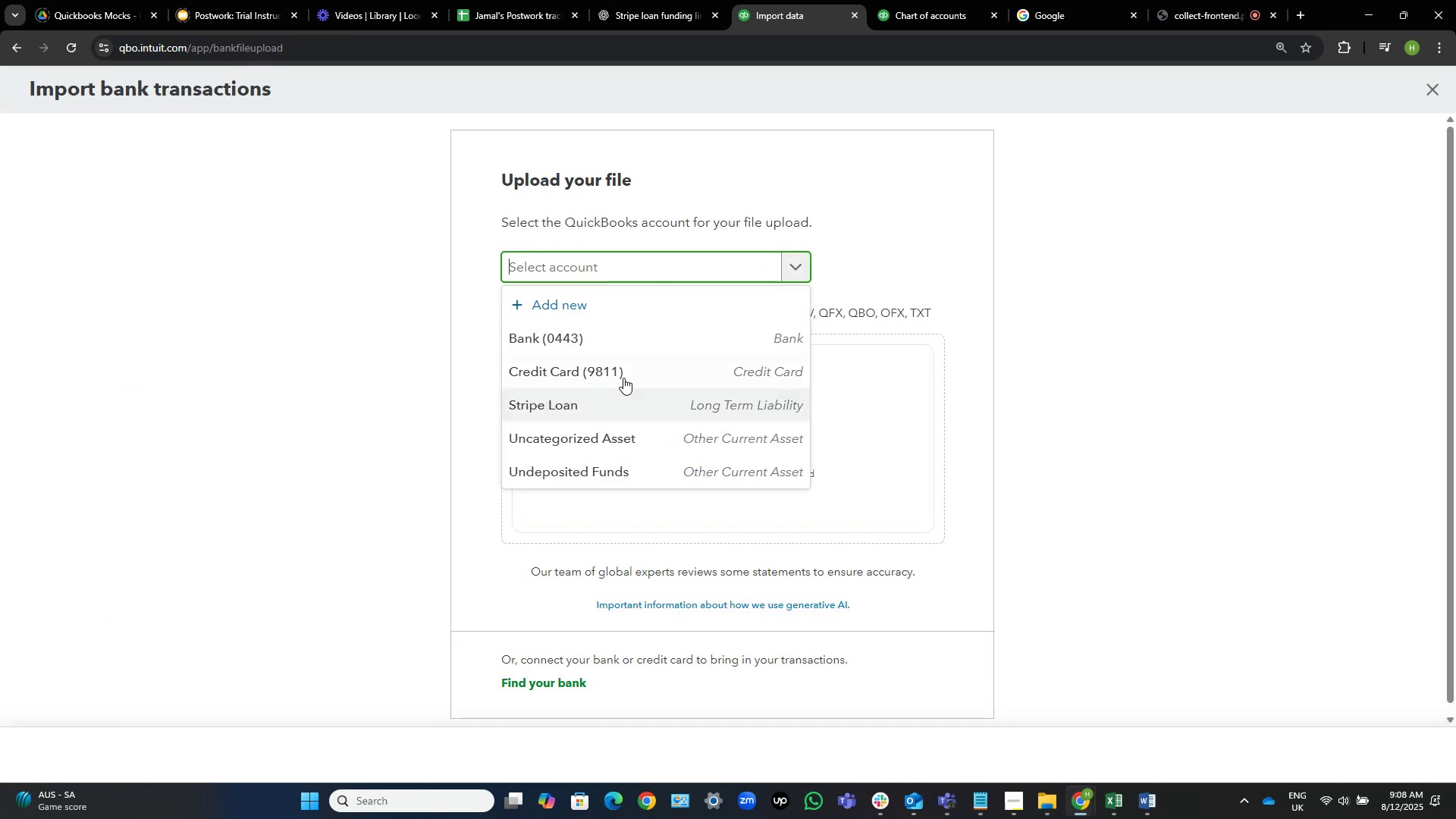 
left_click([620, 372])
 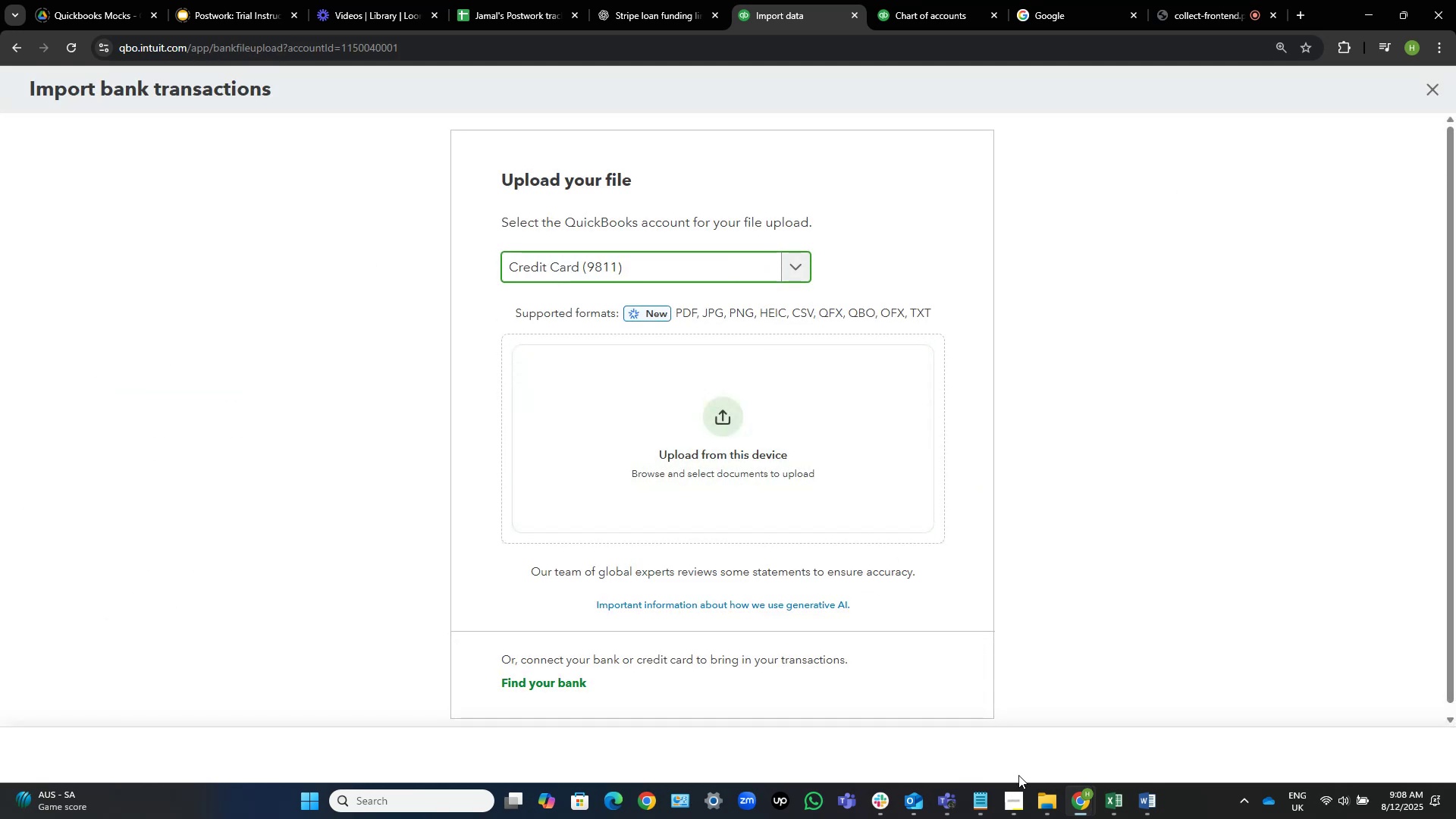 
left_click([1046, 808])
 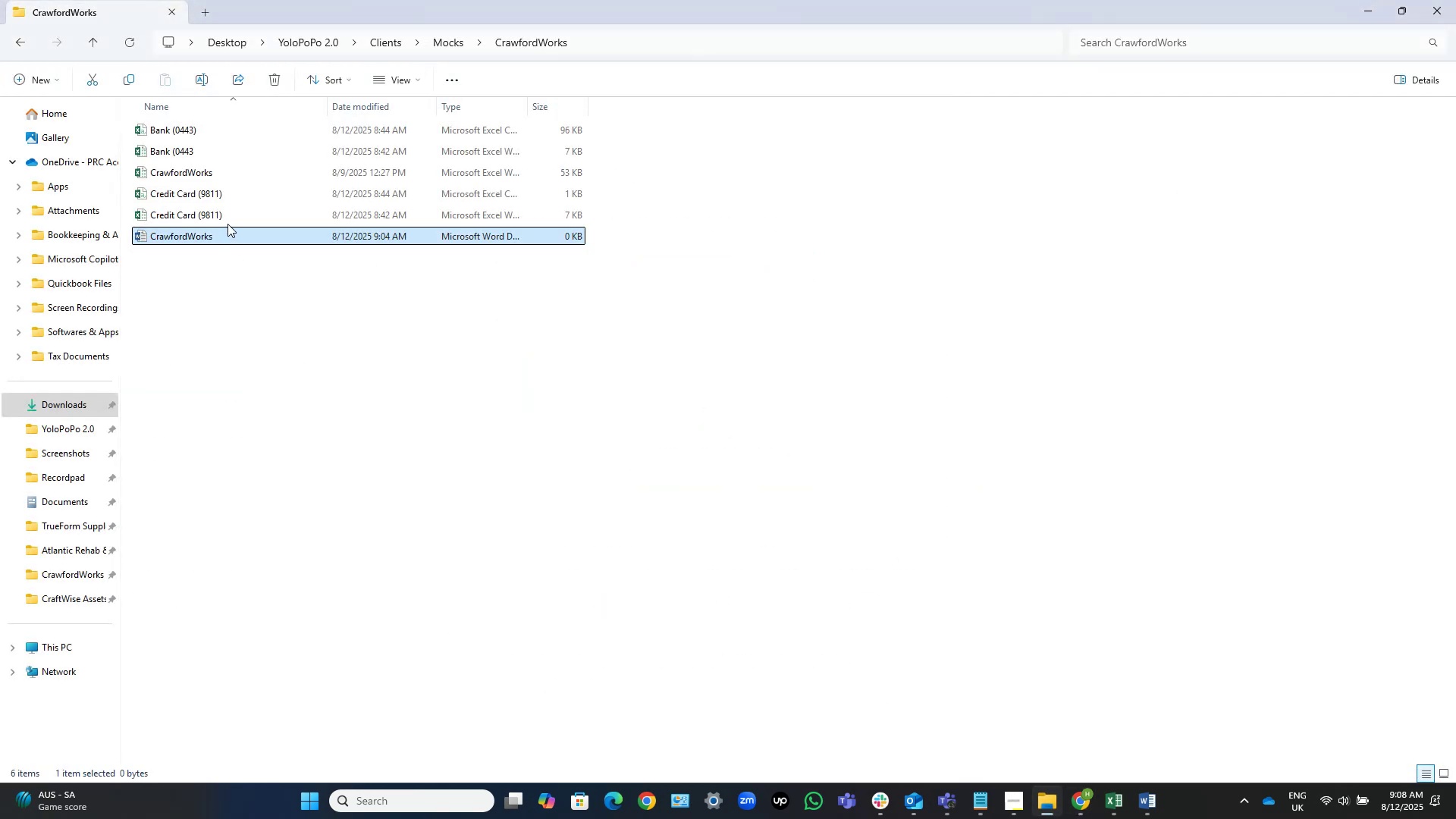 
left_click([240, 198])
 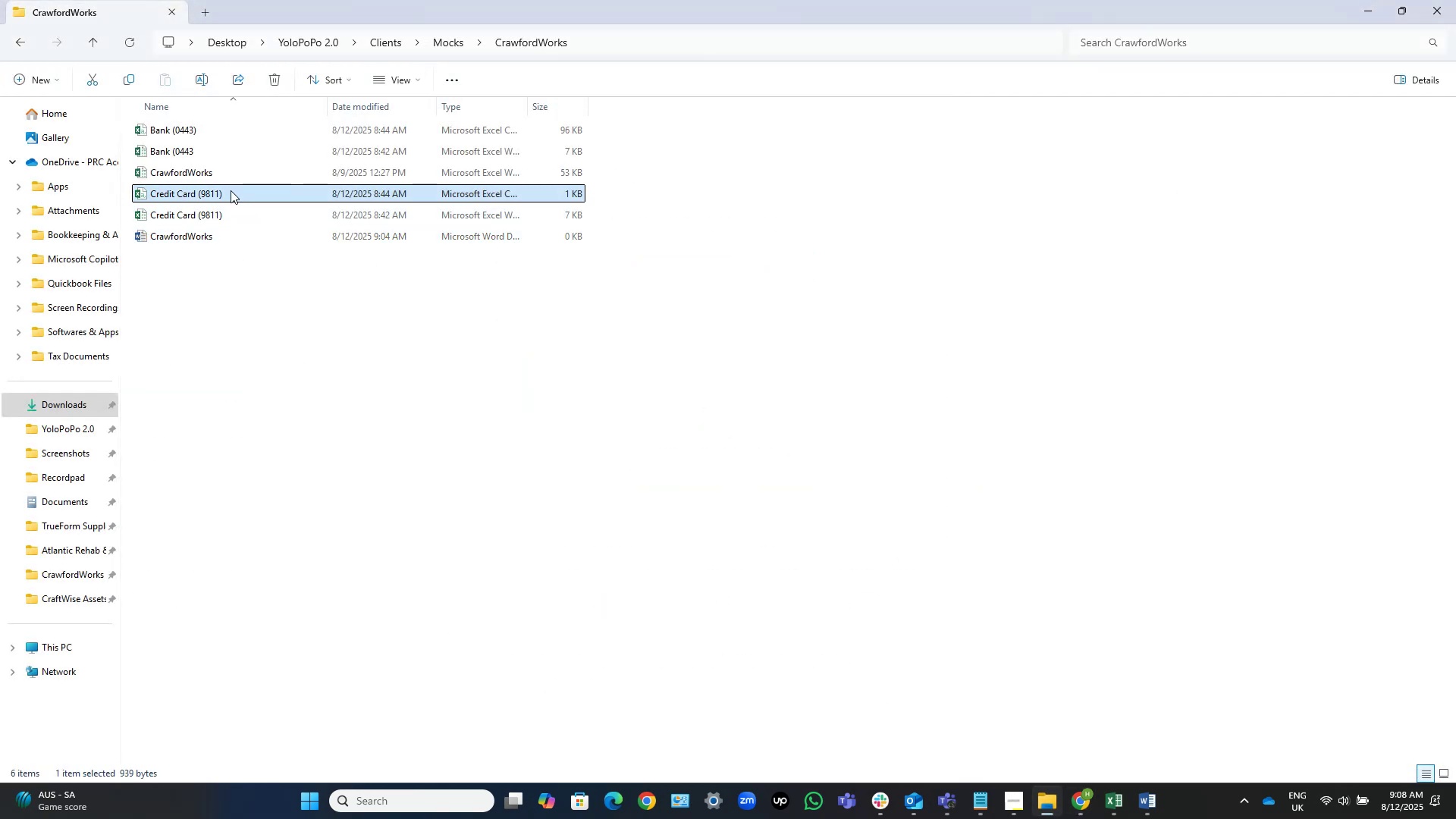 
left_click_drag(start_coordinate=[231, 190], to_coordinate=[783, 472])
 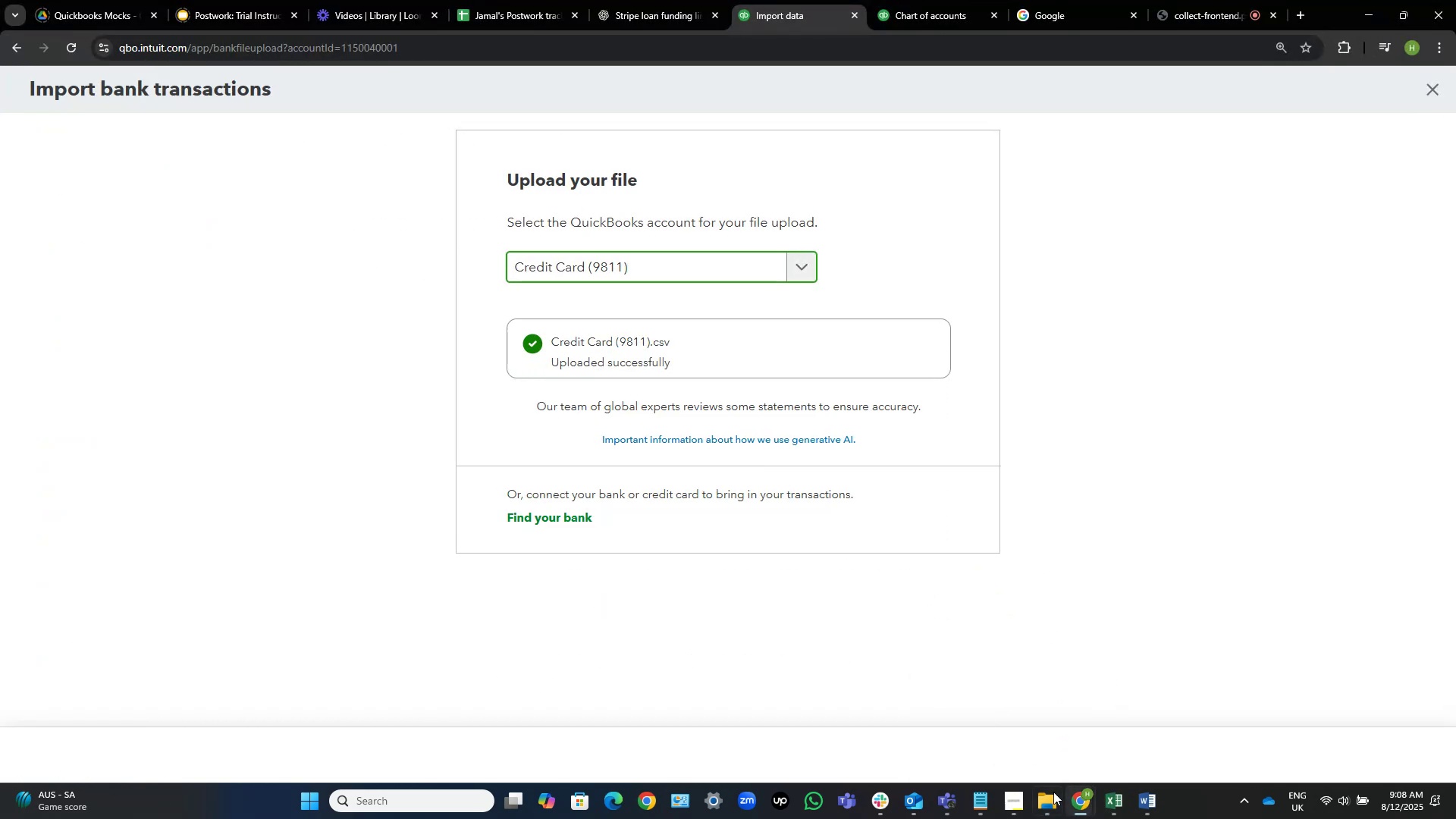 
left_click([1040, 795])
 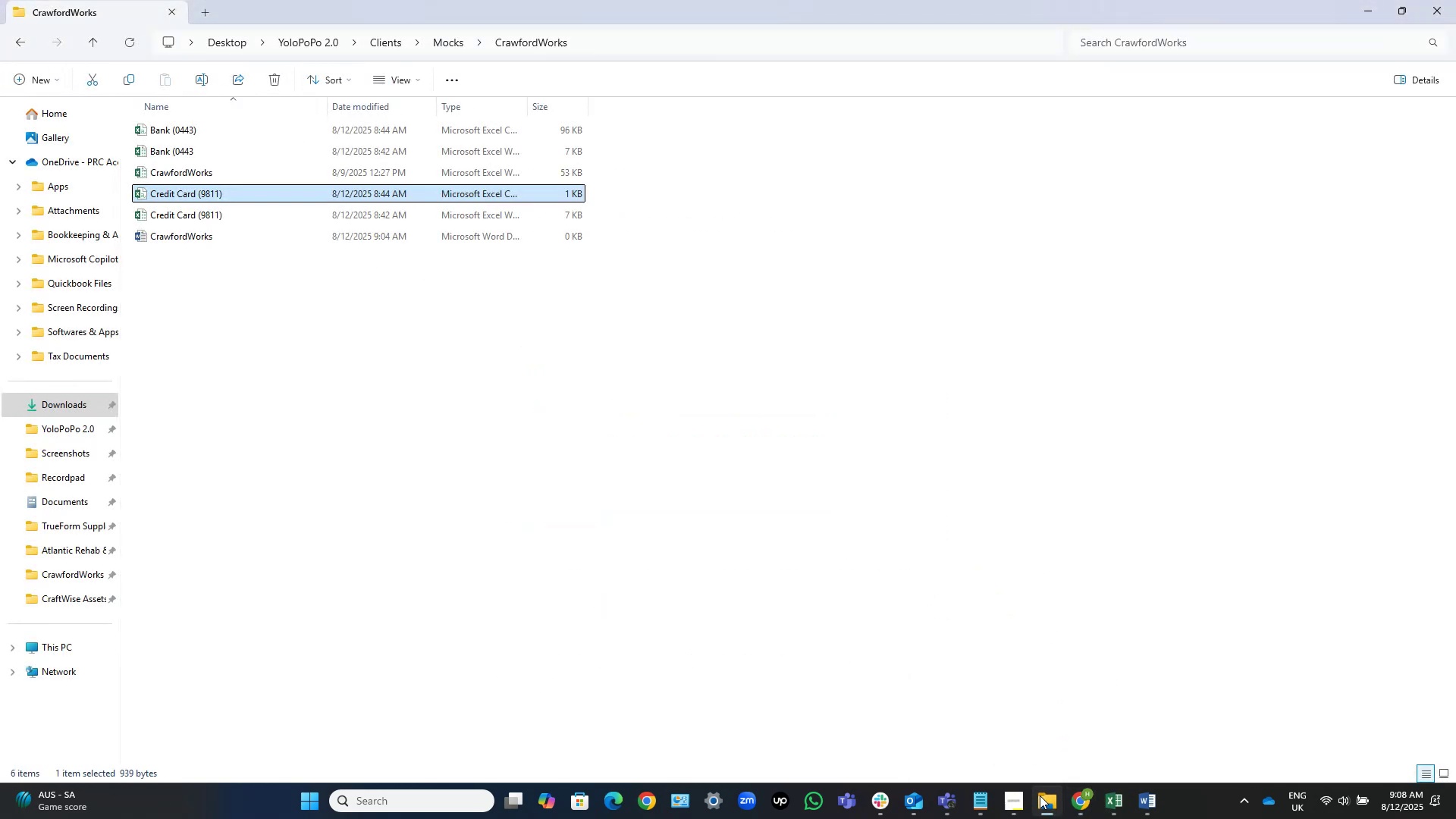 
left_click([1040, 795])
 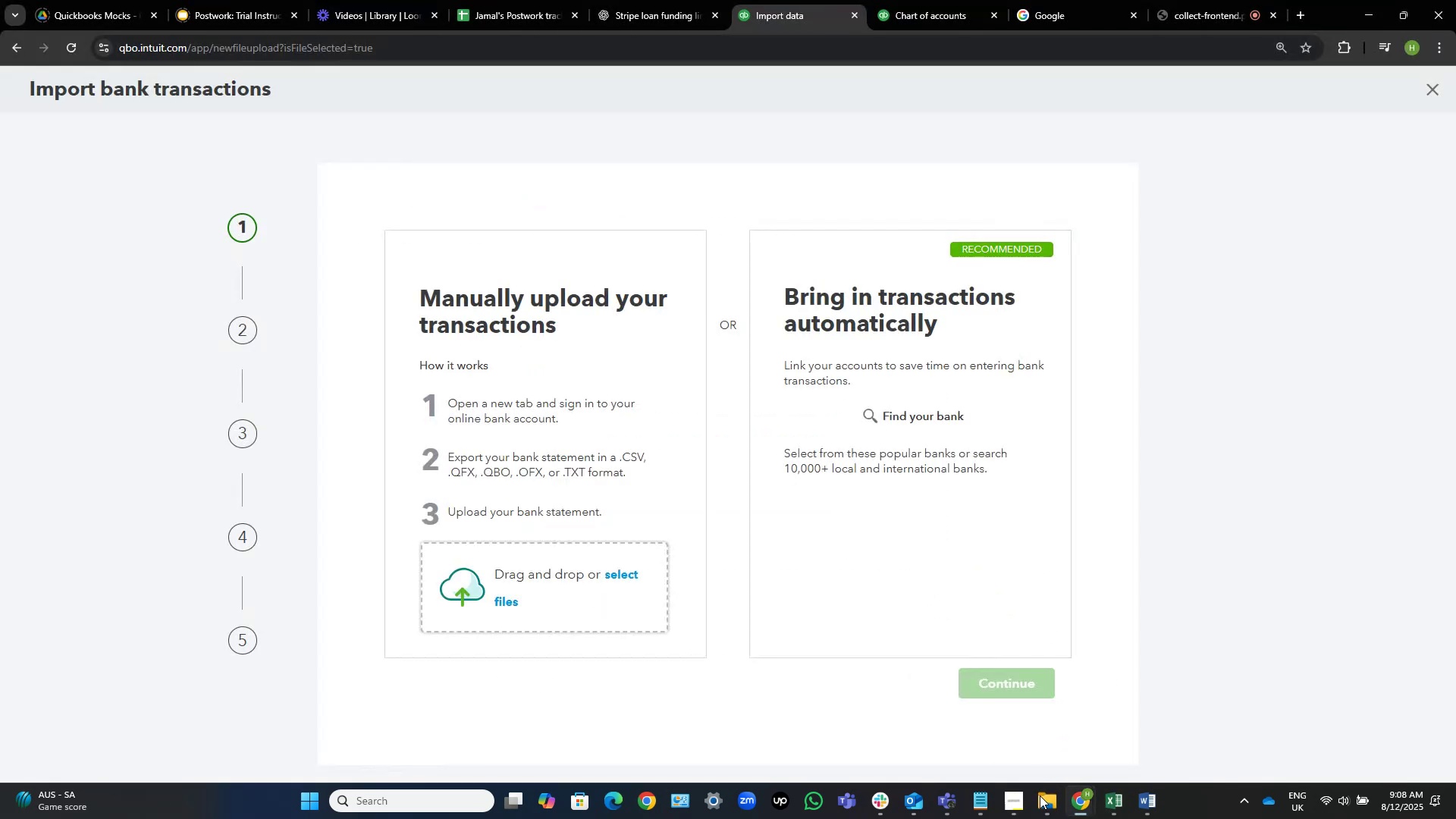 
left_click([1040, 795])
 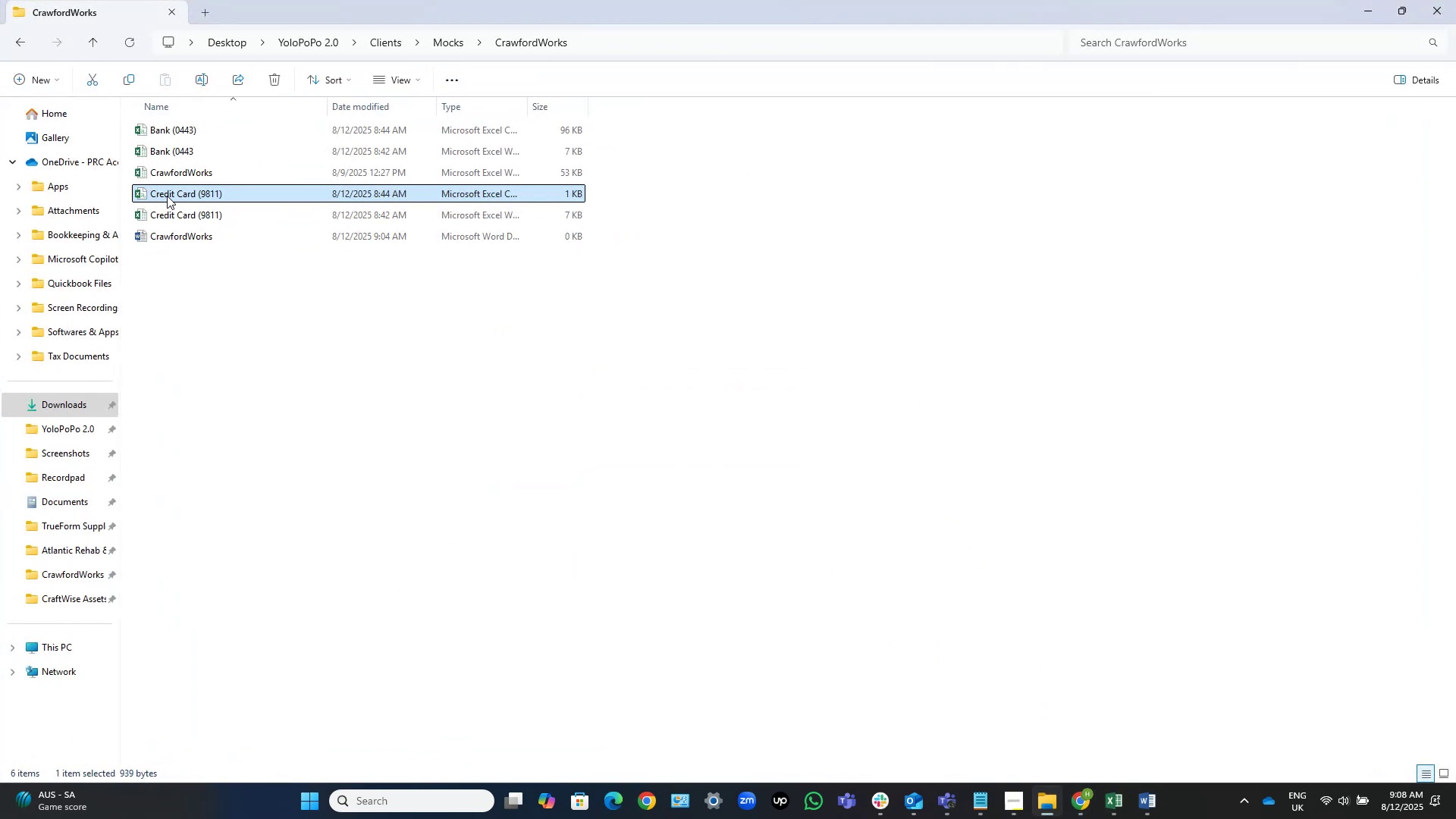 
left_click_drag(start_coordinate=[171, 190], to_coordinate=[561, 586])
 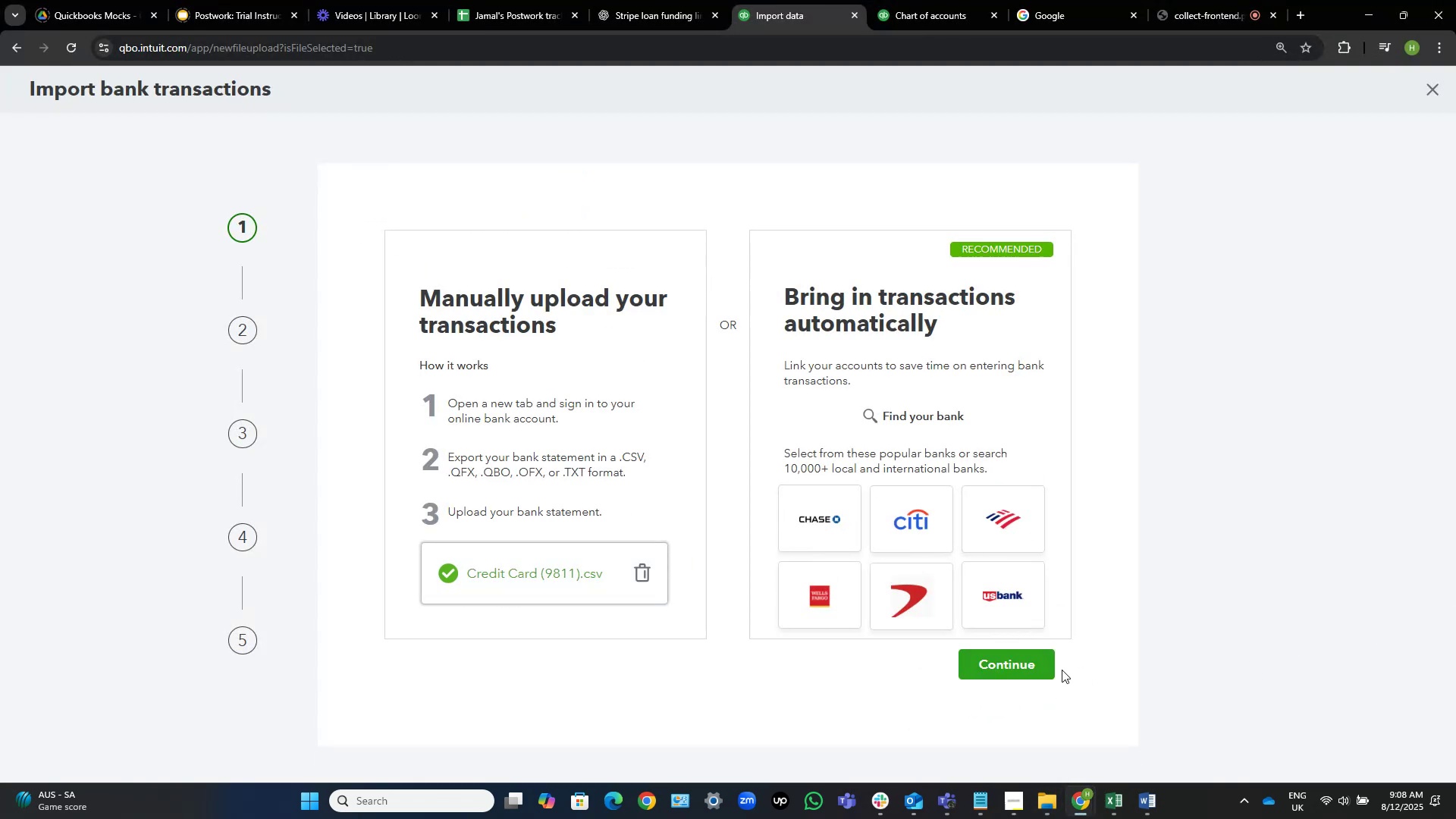 
left_click([988, 664])
 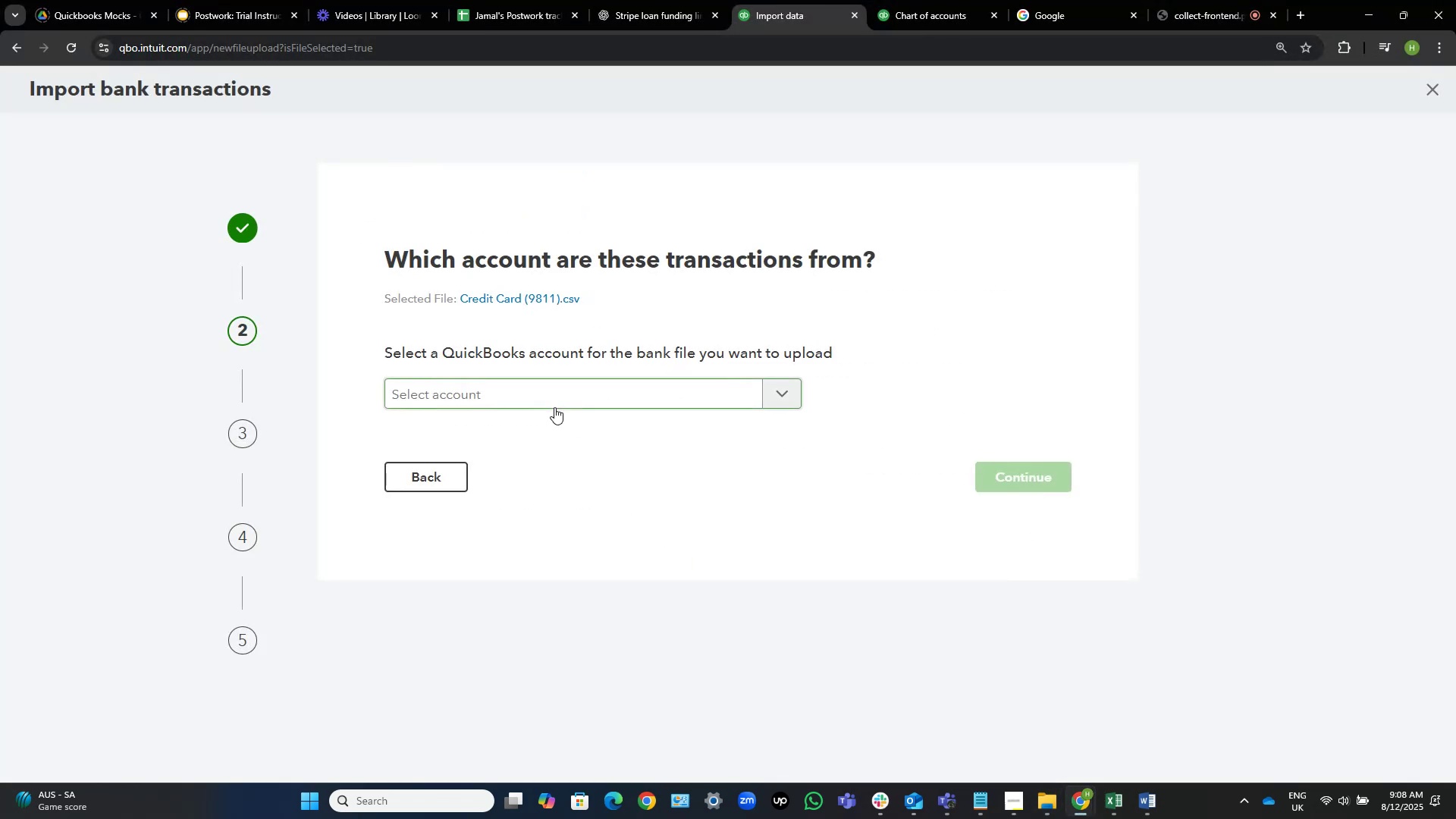 
left_click([571, 393])
 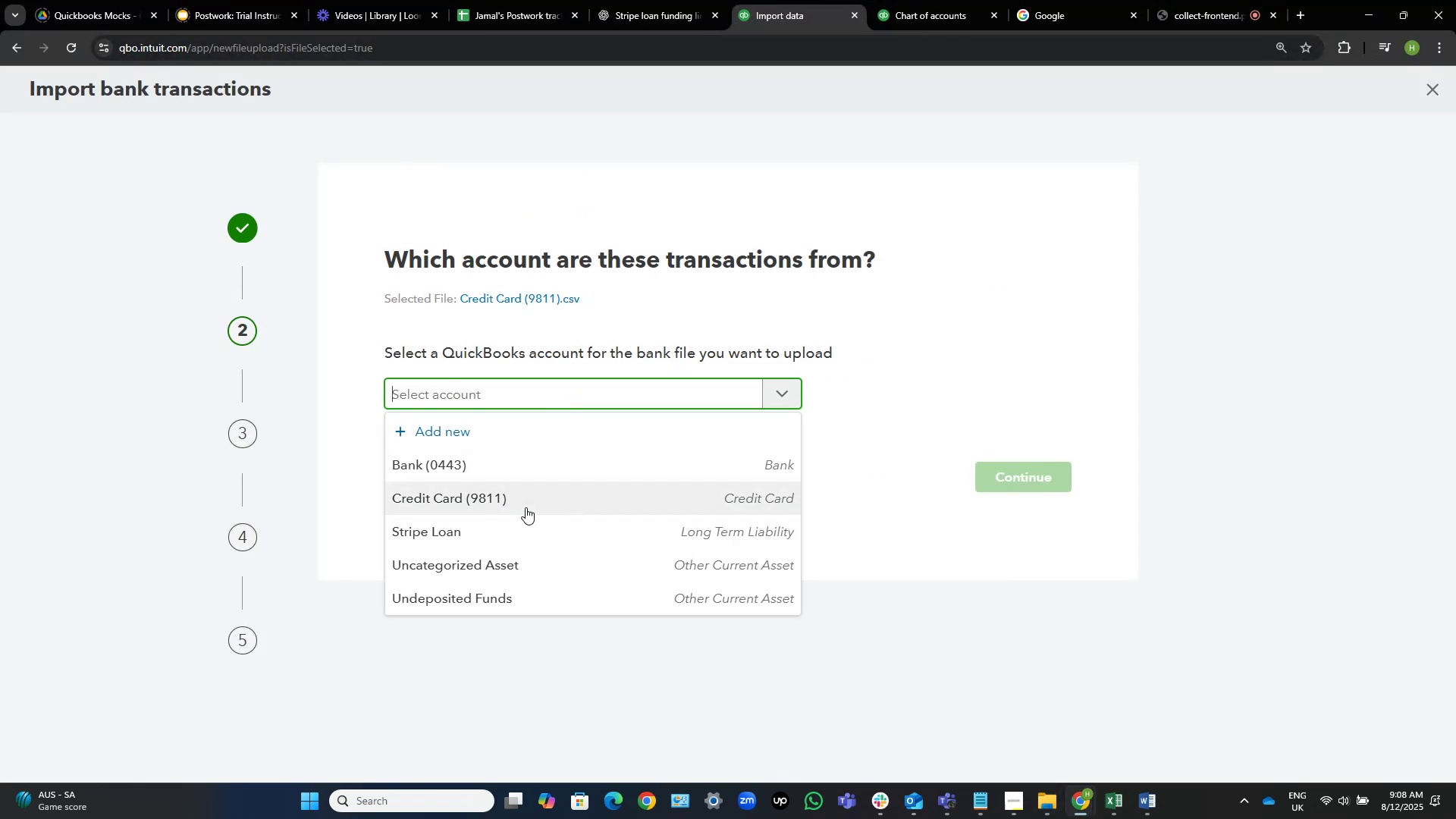 
left_click([532, 501])
 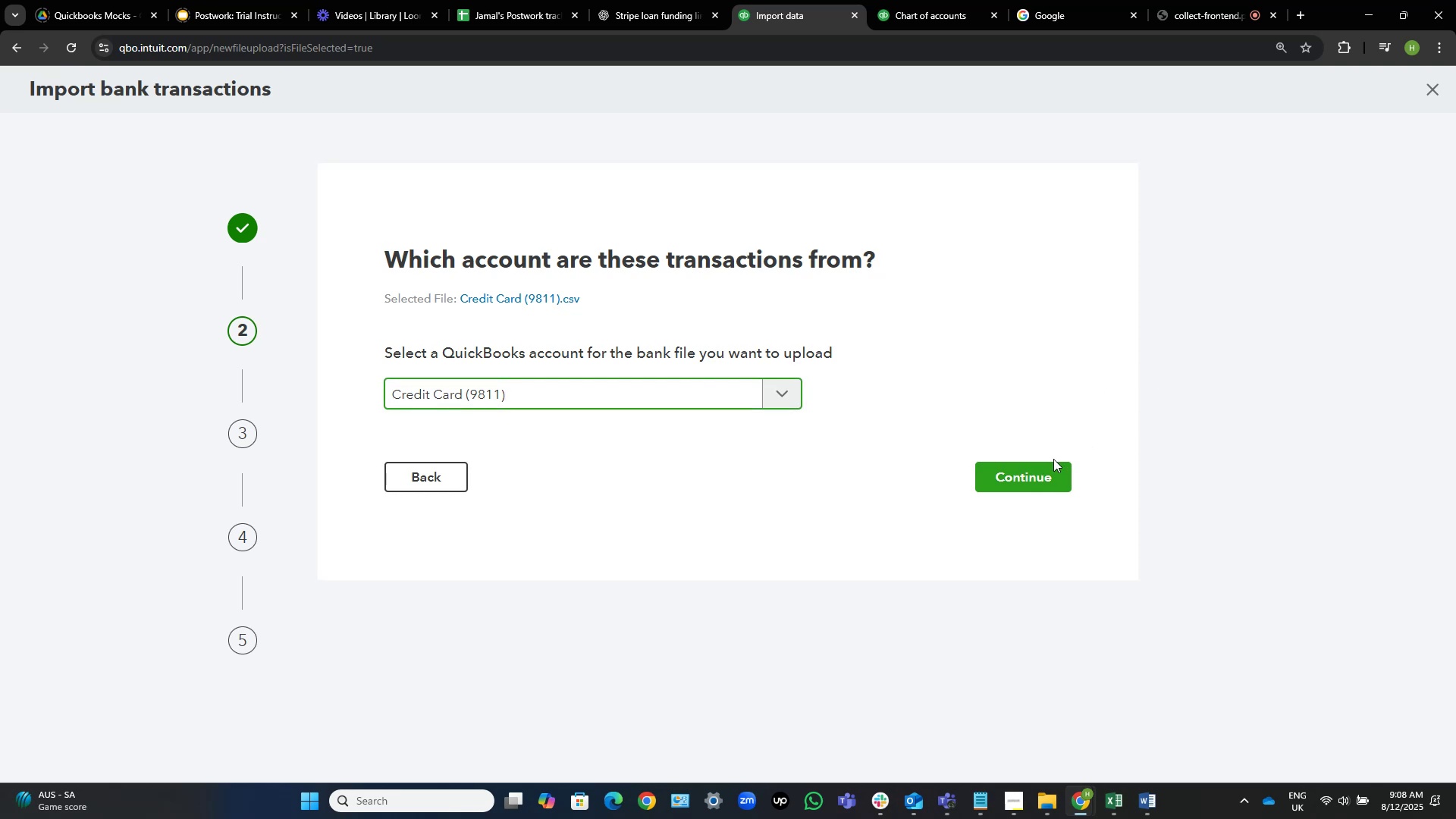 
left_click([1038, 477])
 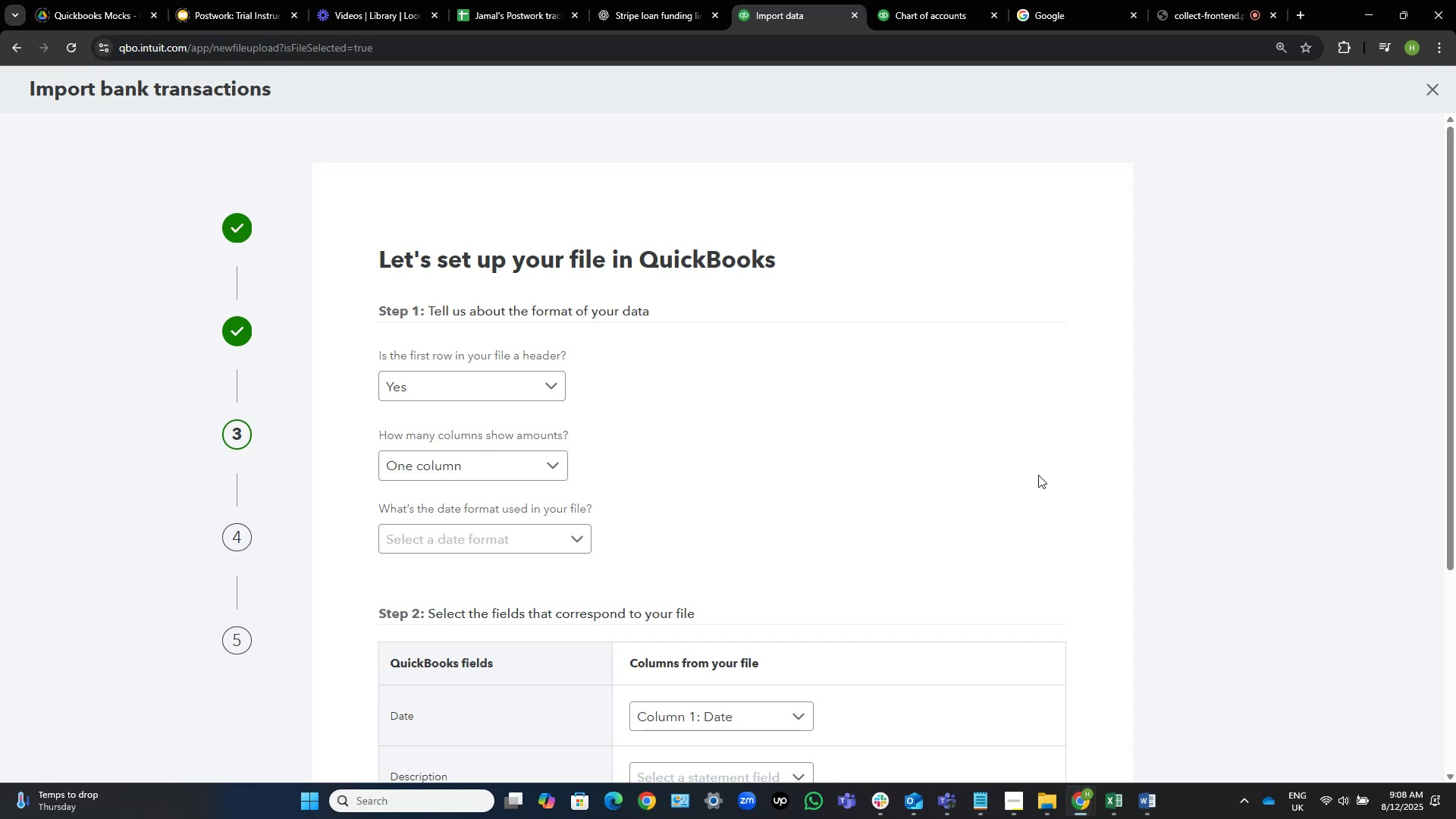 
wait(22.36)
 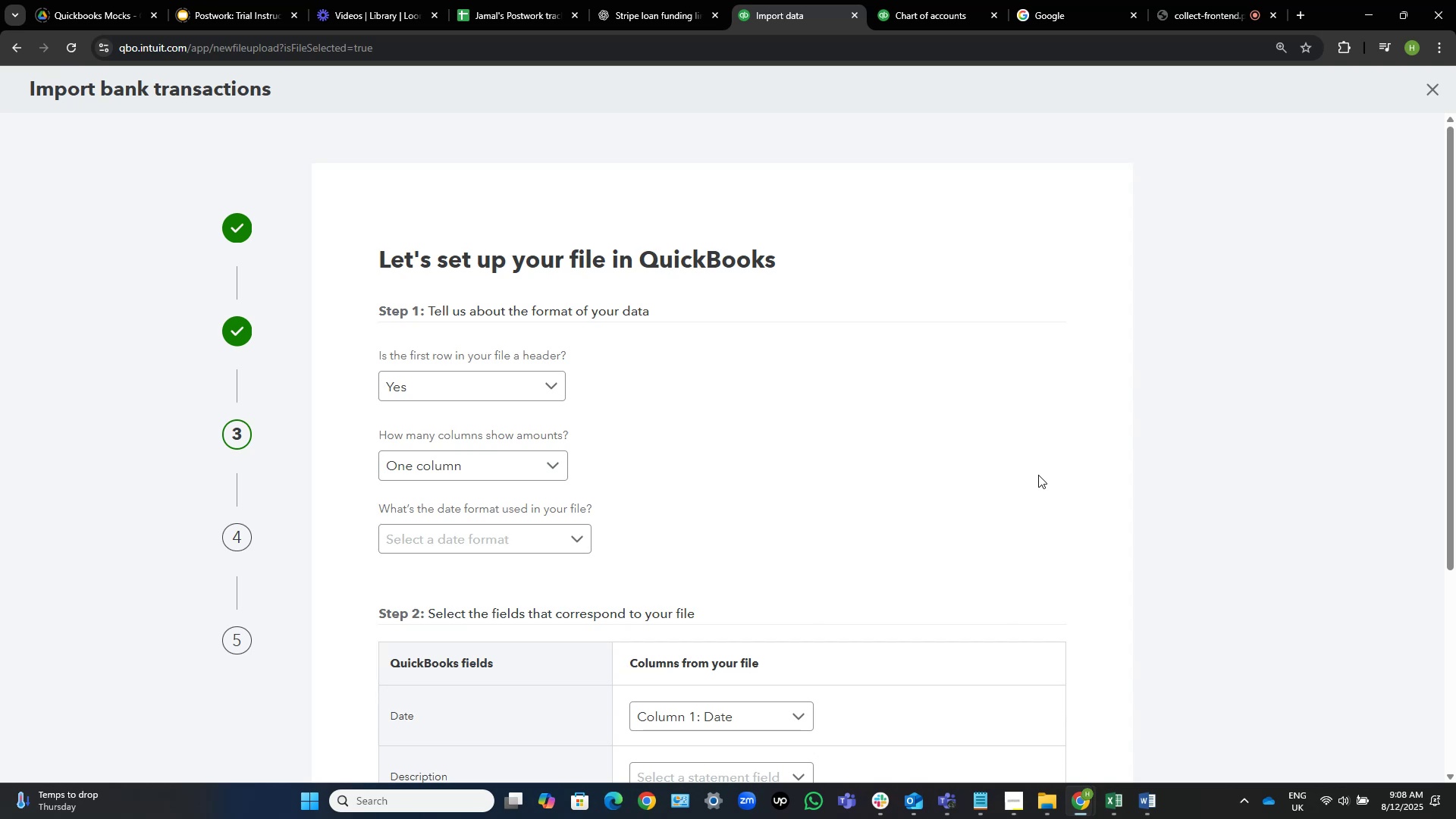 
left_click([453, 535])
 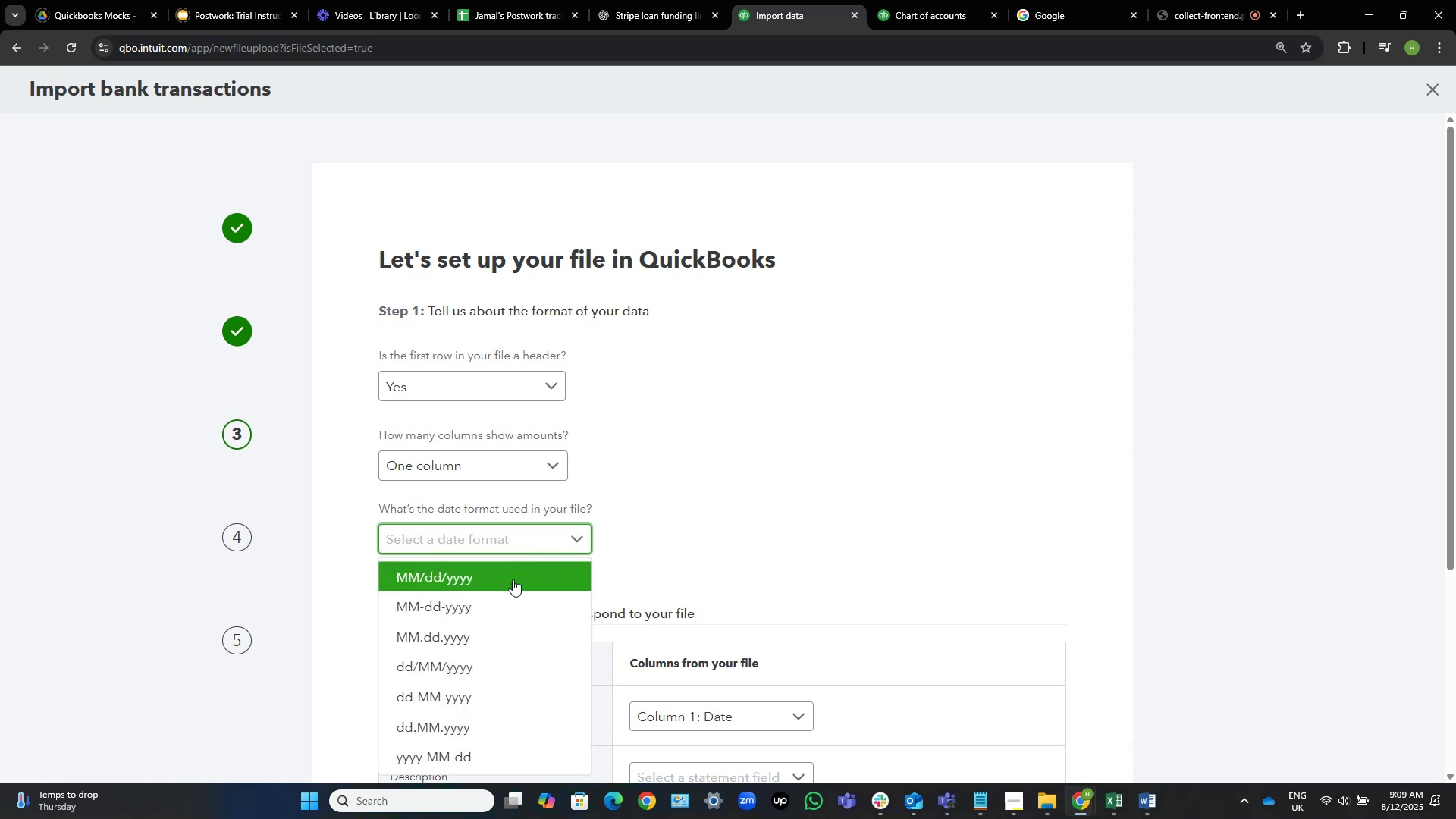 
left_click([510, 581])
 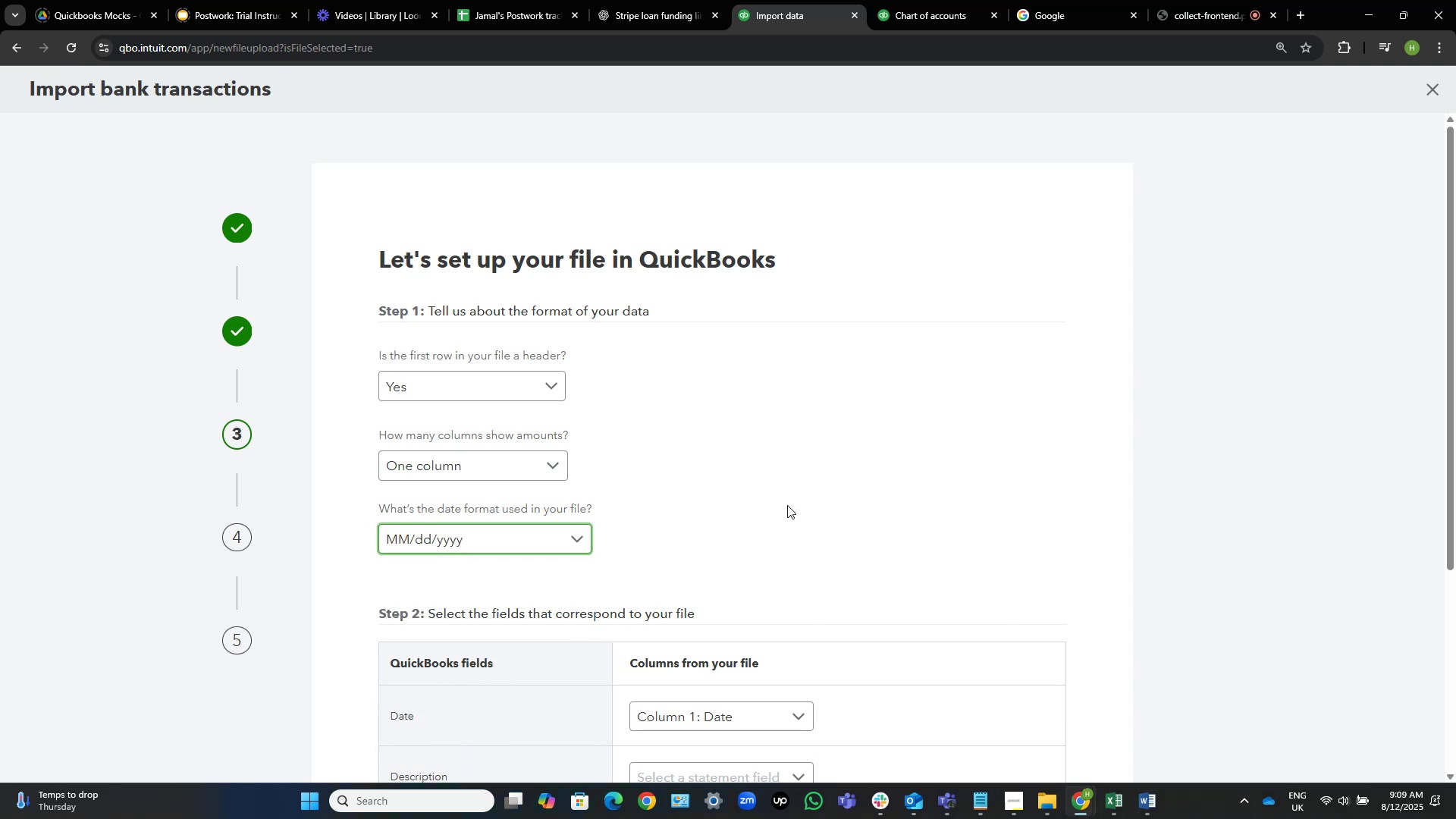 
scroll: coordinate [891, 469], scroll_direction: down, amount: 4.0
 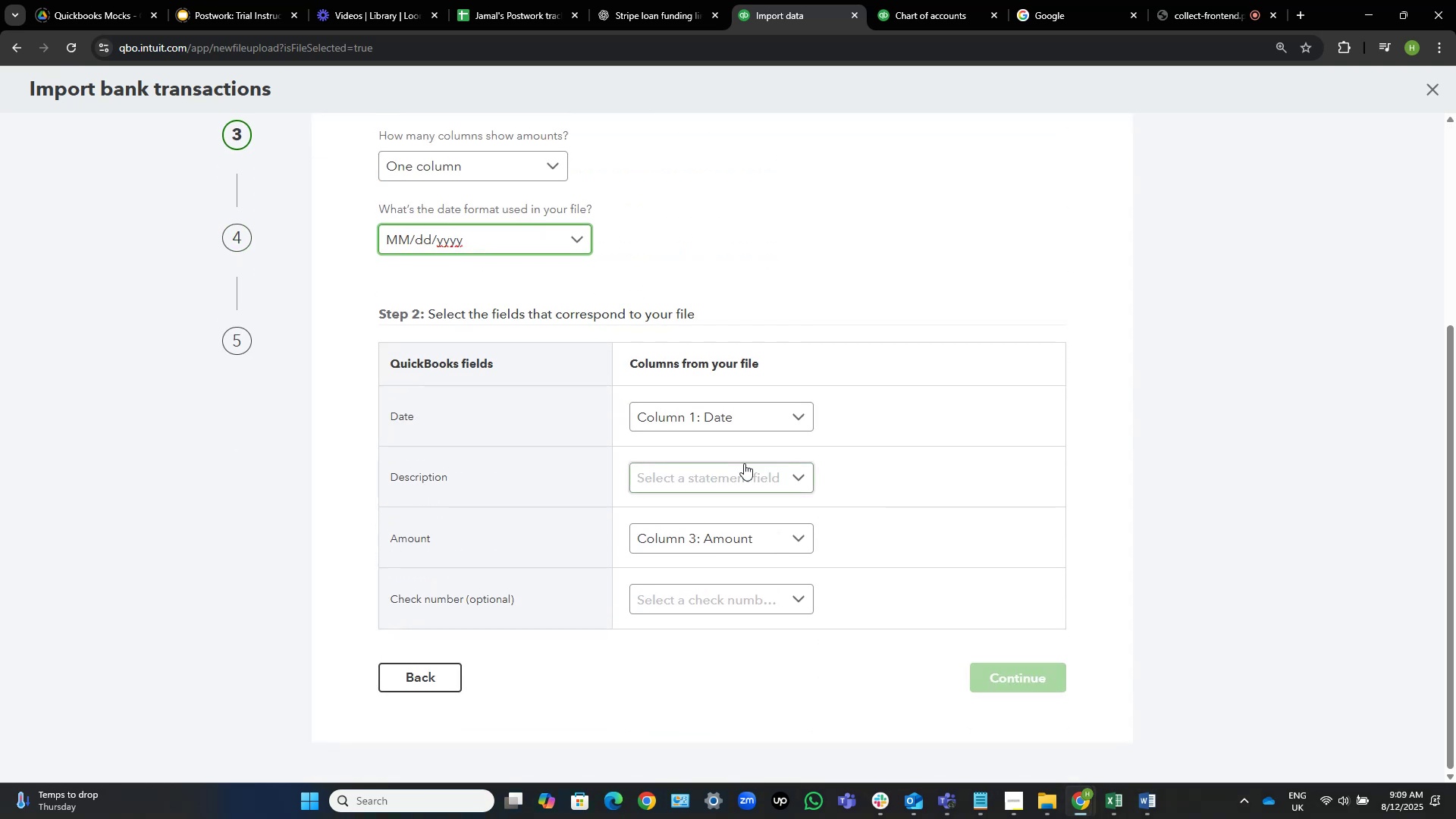 
left_click([743, 463])
 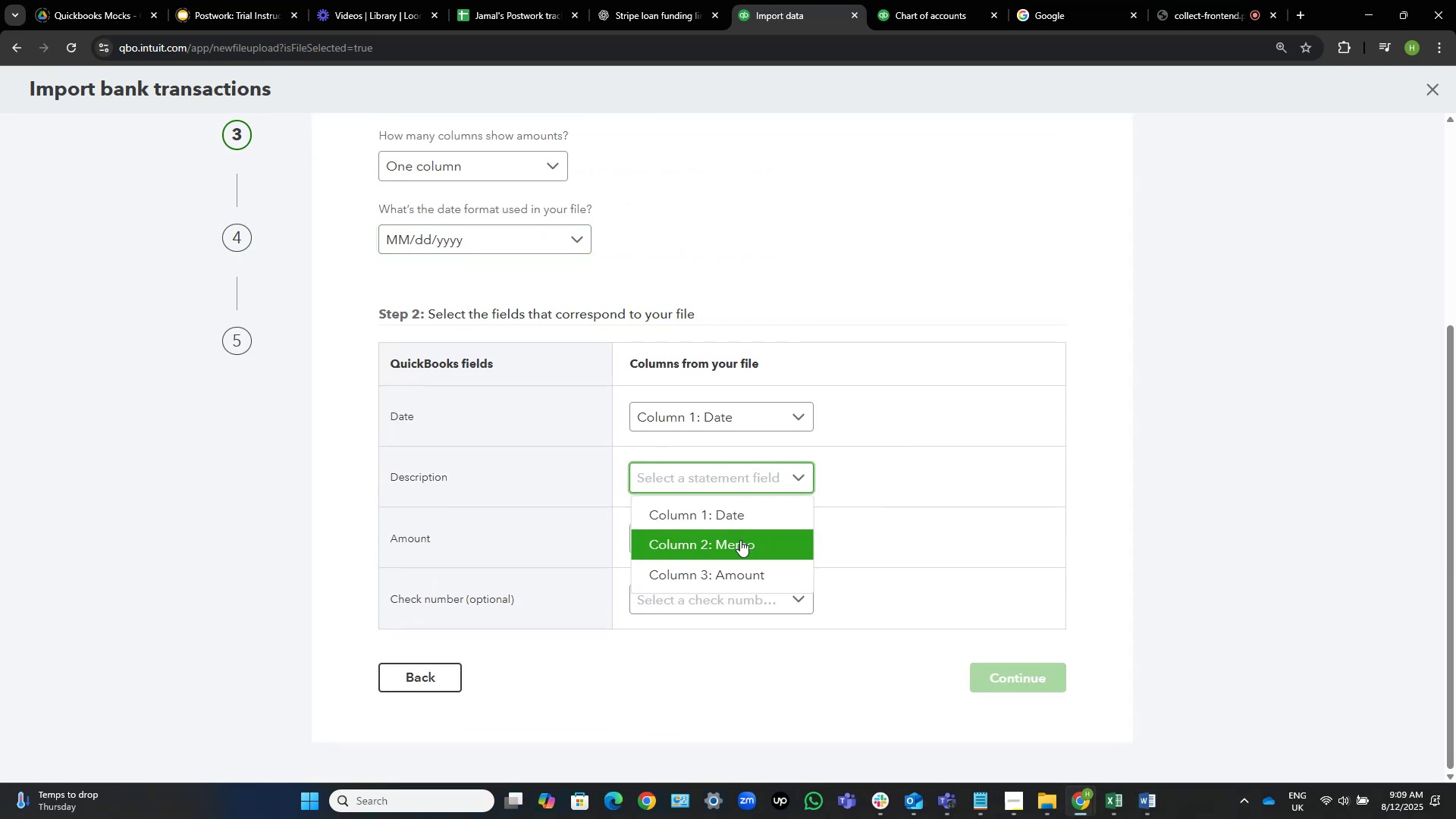 
left_click([740, 541])
 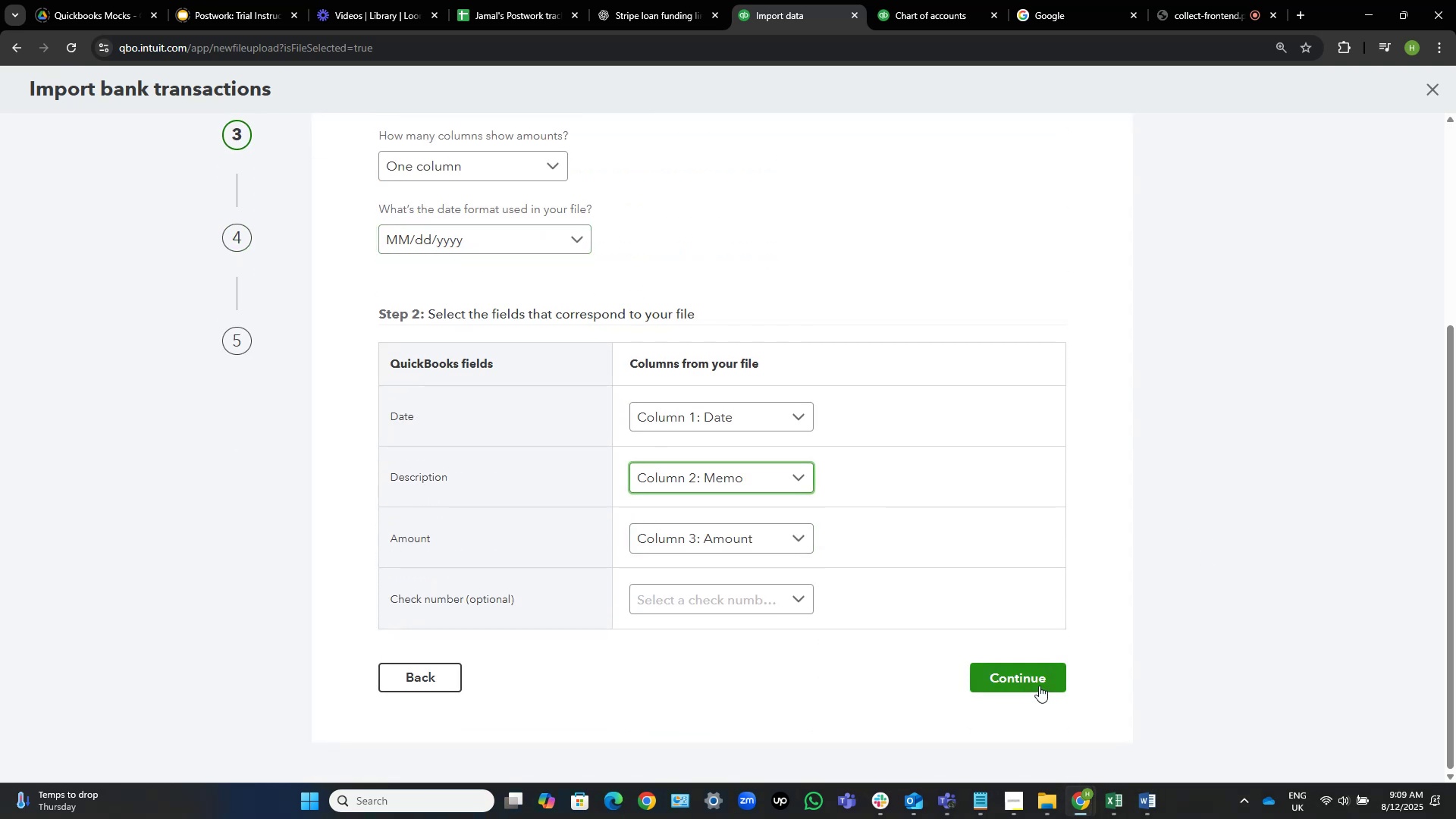 
left_click([1051, 673])
 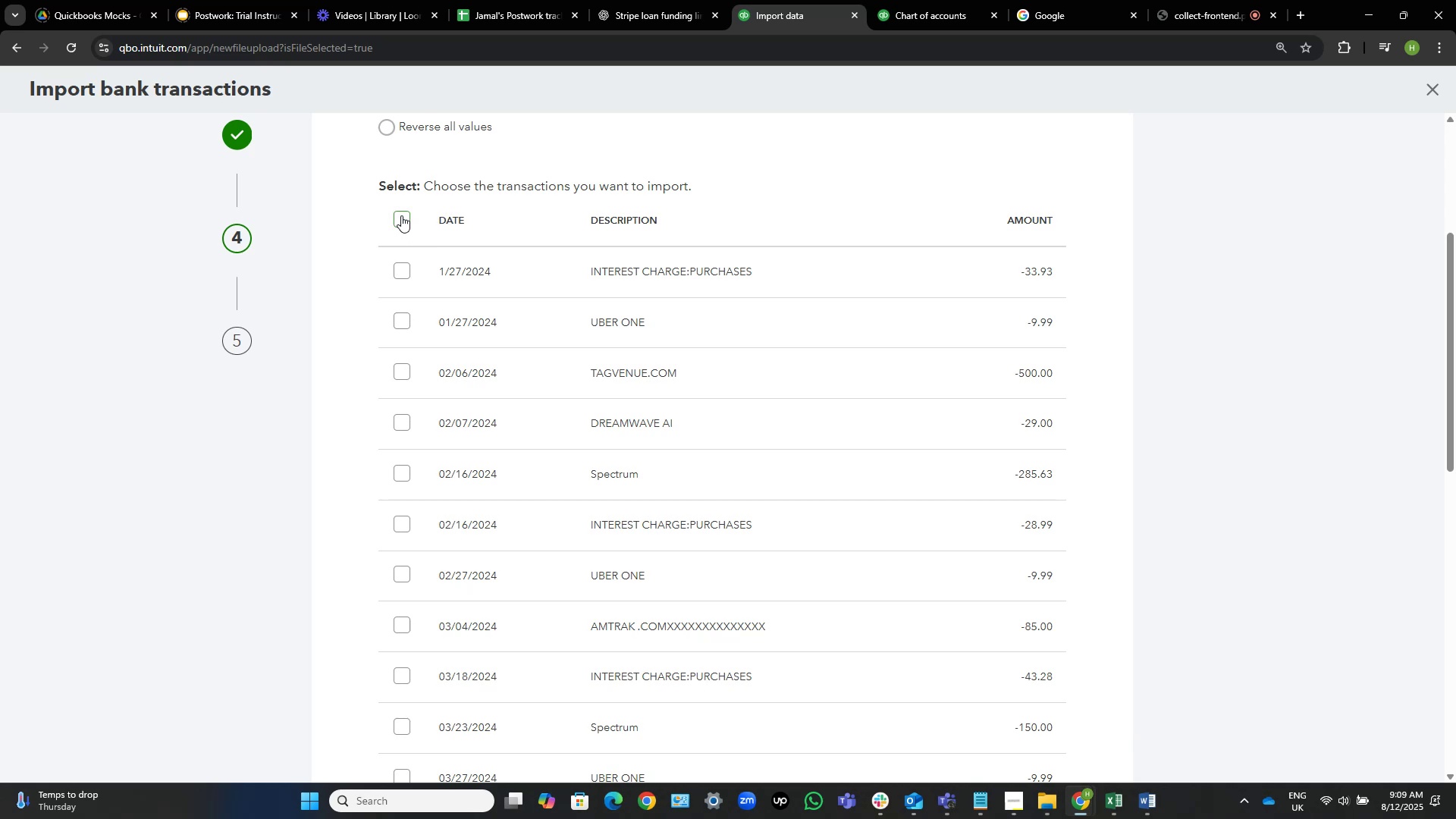 
scroll: coordinate [1363, 366], scroll_direction: down, amount: 15.0
 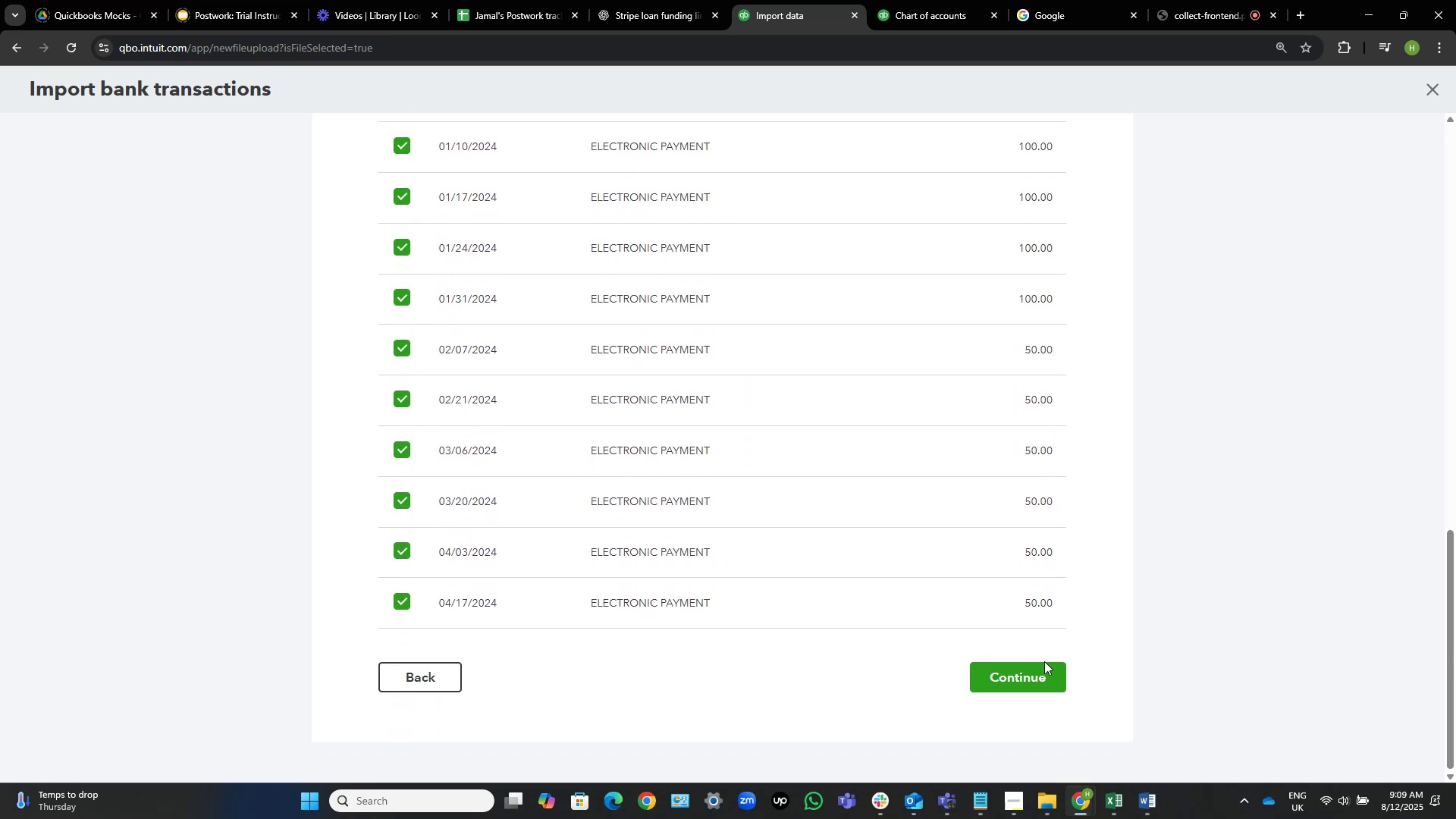 
left_click([1034, 668])
 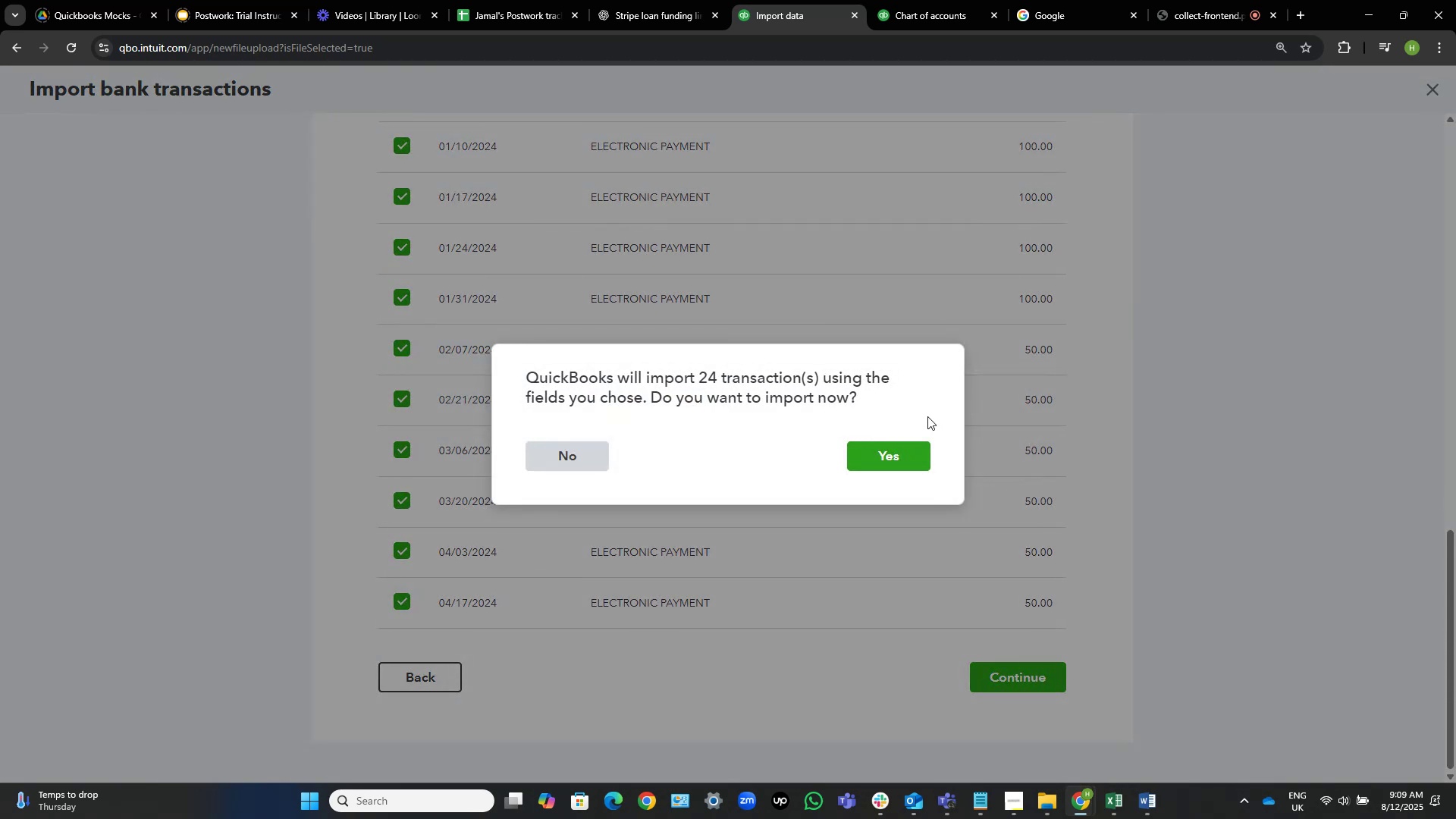 
left_click([903, 454])
 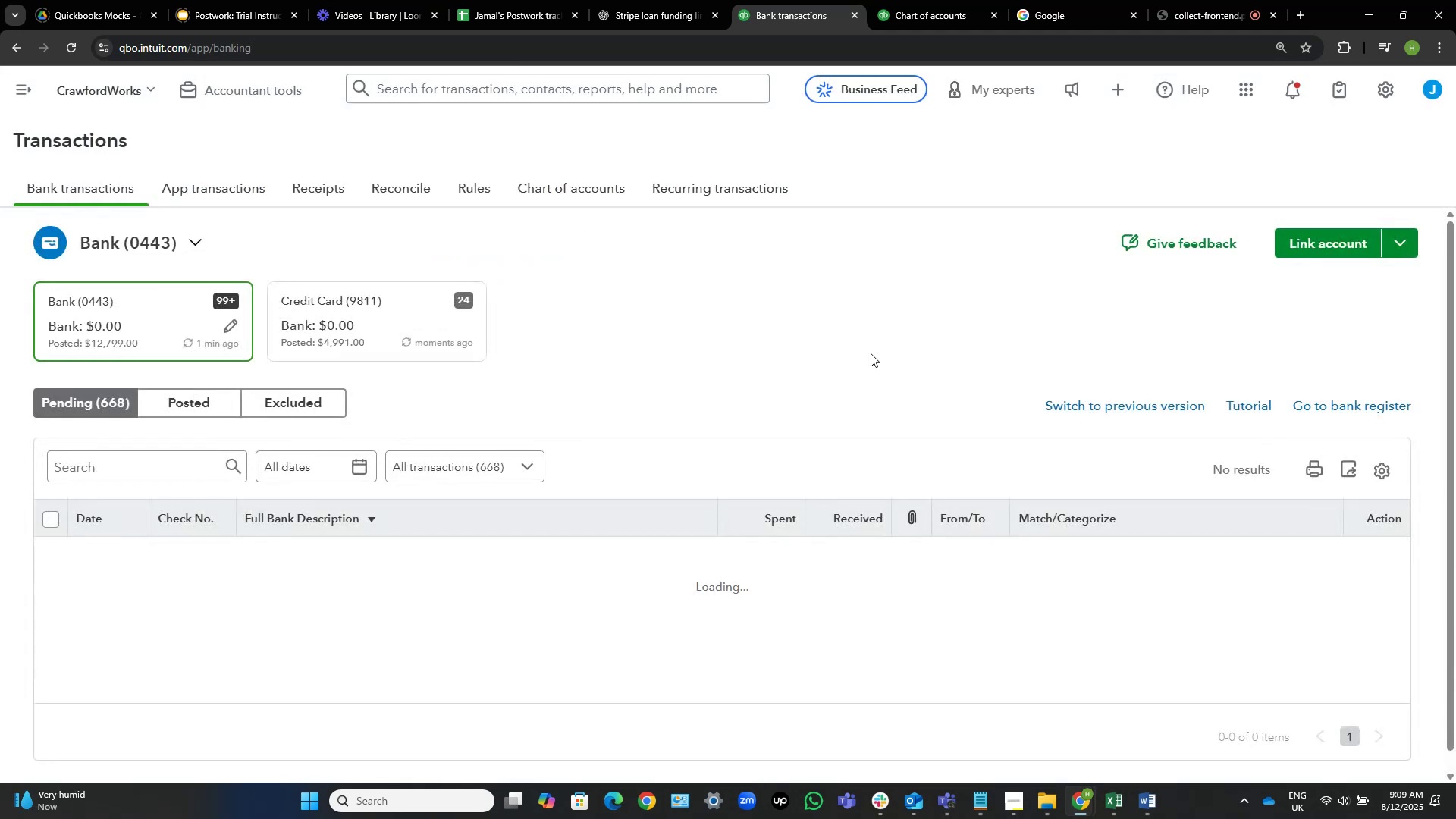 
wait(34.61)
 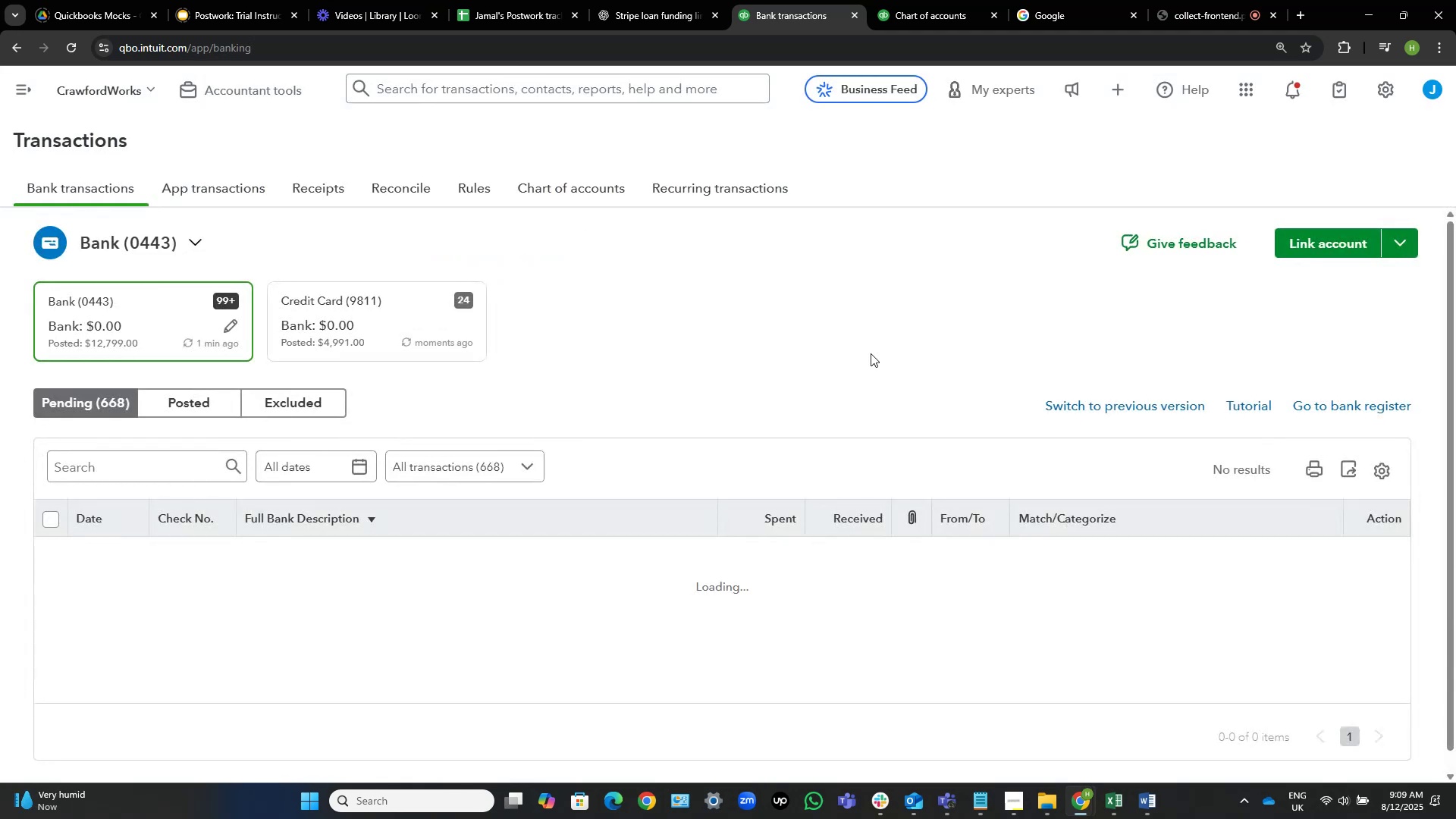 
scroll: coordinate [712, 339], scroll_direction: up, amount: 4.0
 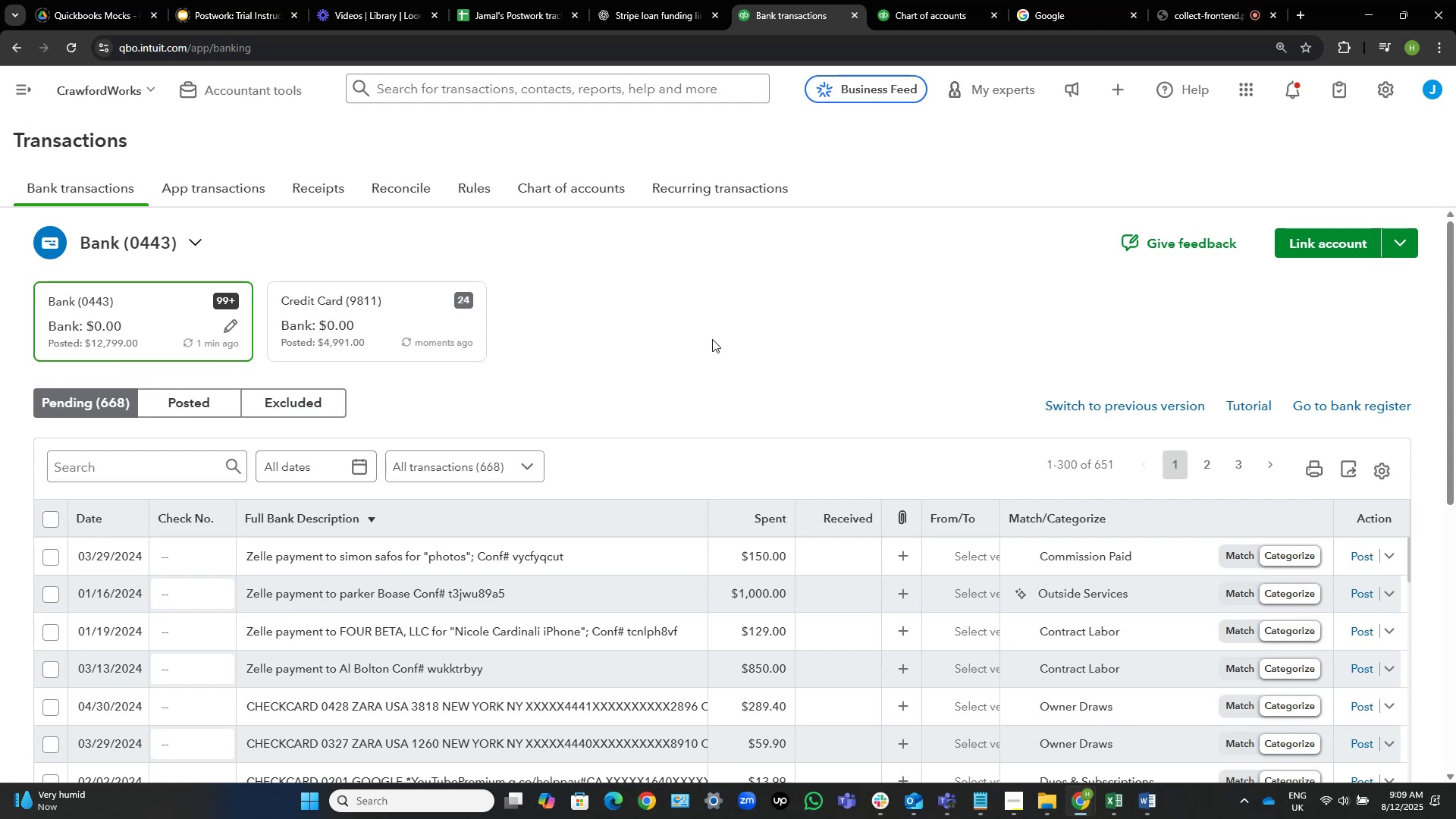 
scroll: coordinate [601, 438], scroll_direction: down, amount: 13.0
 